 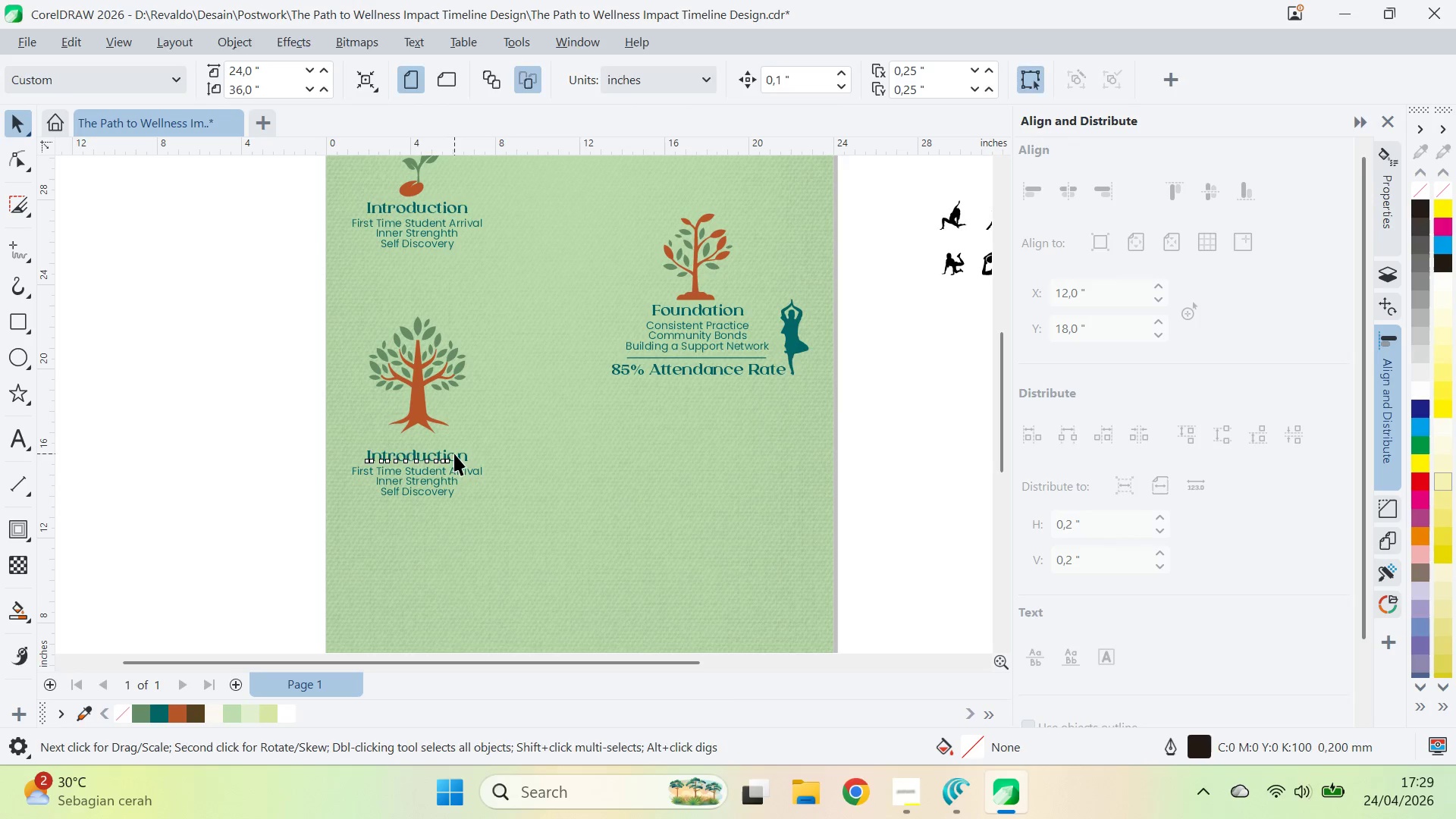 
double_click([454, 453])
 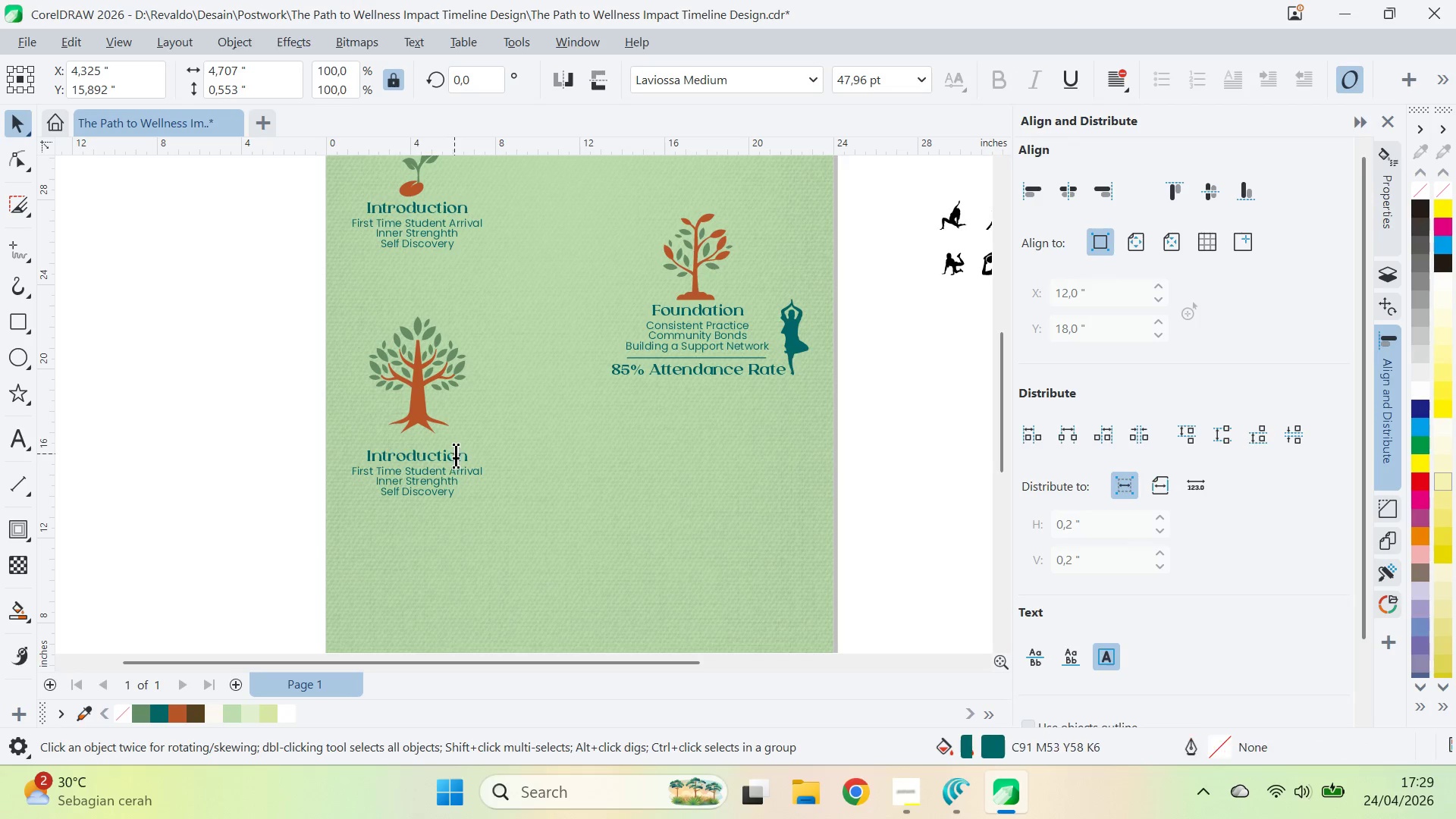 
key(Control+A)
 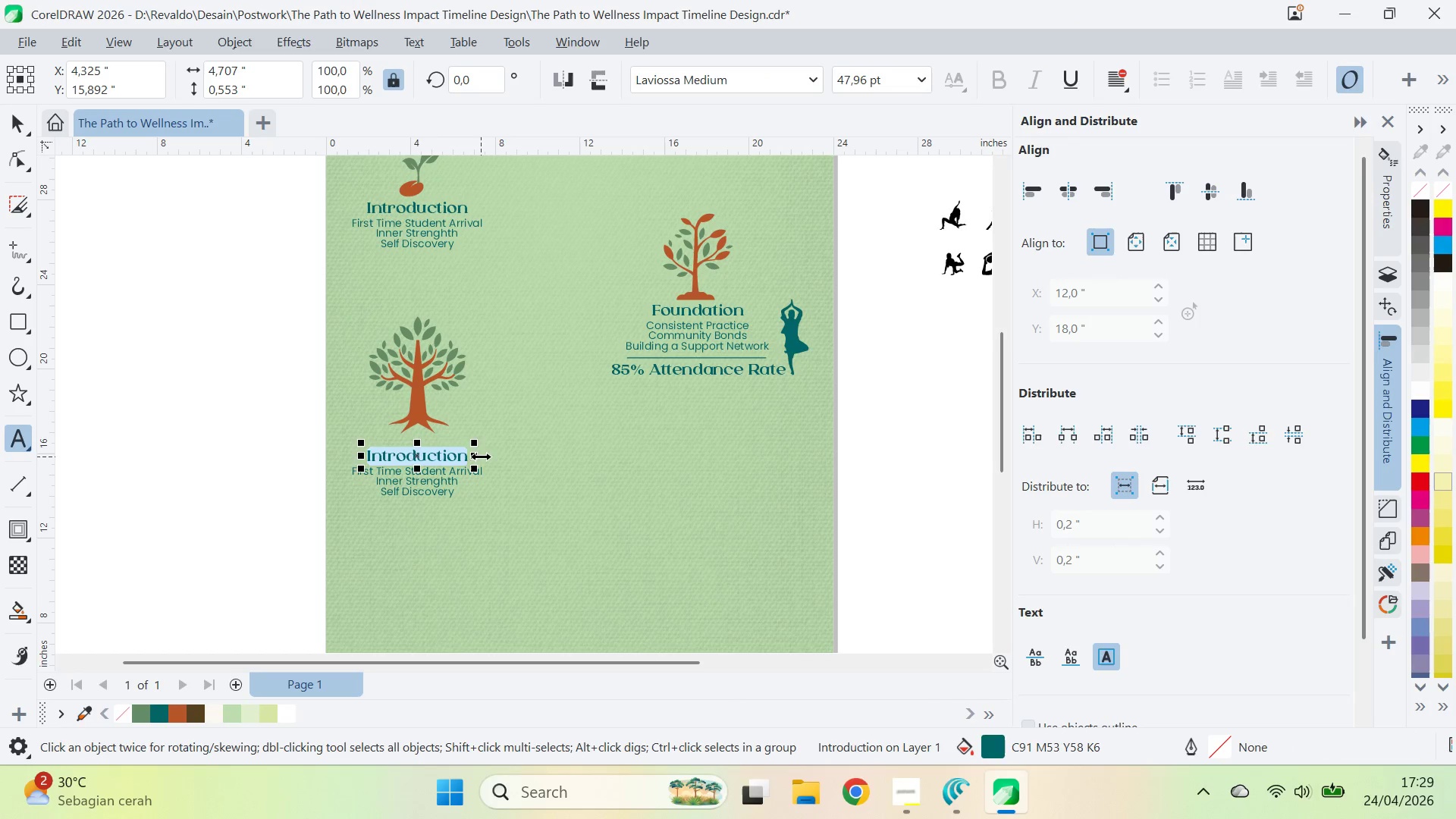 
key(Control+V)
 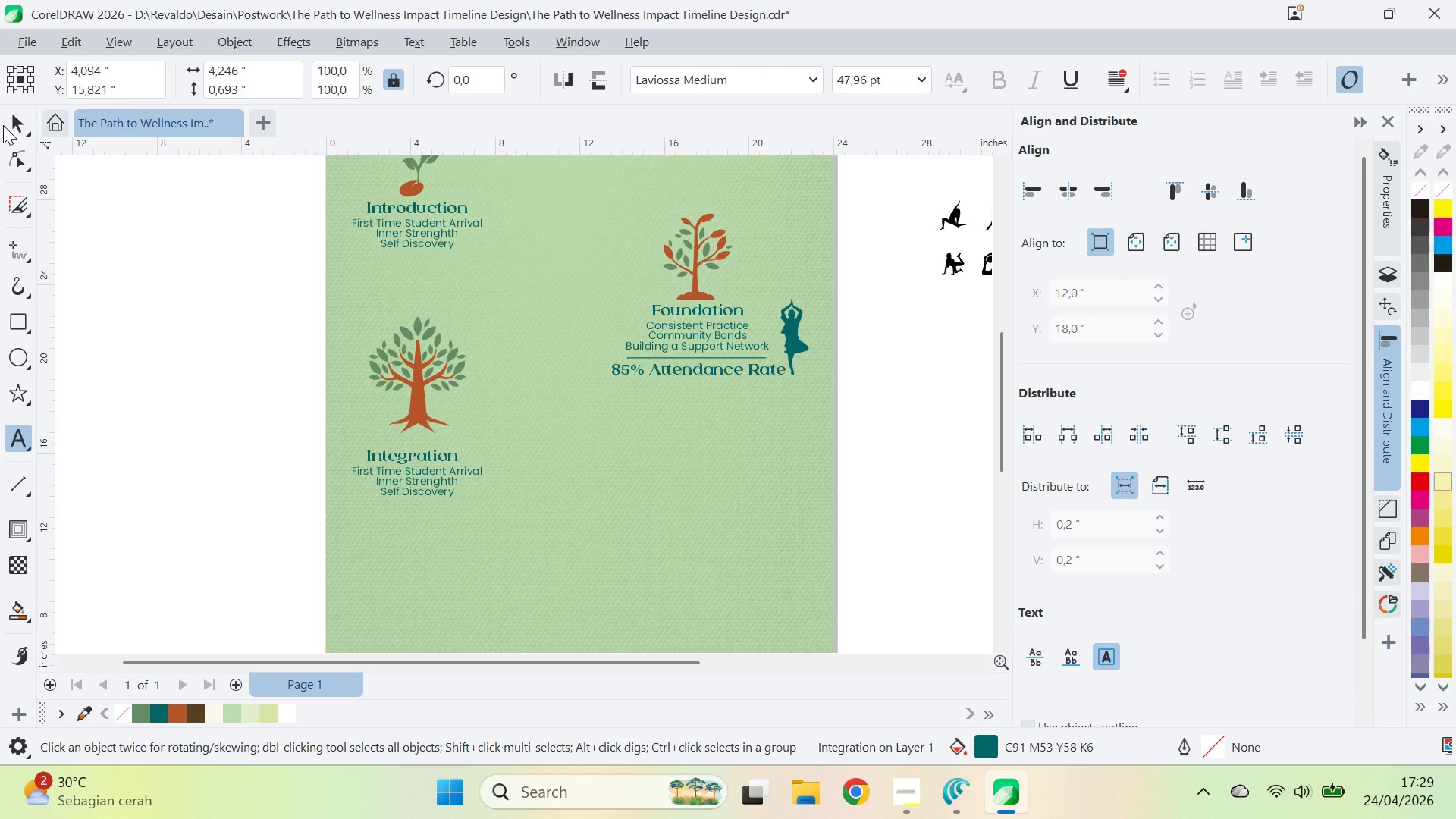 
double_click([19, 127])
 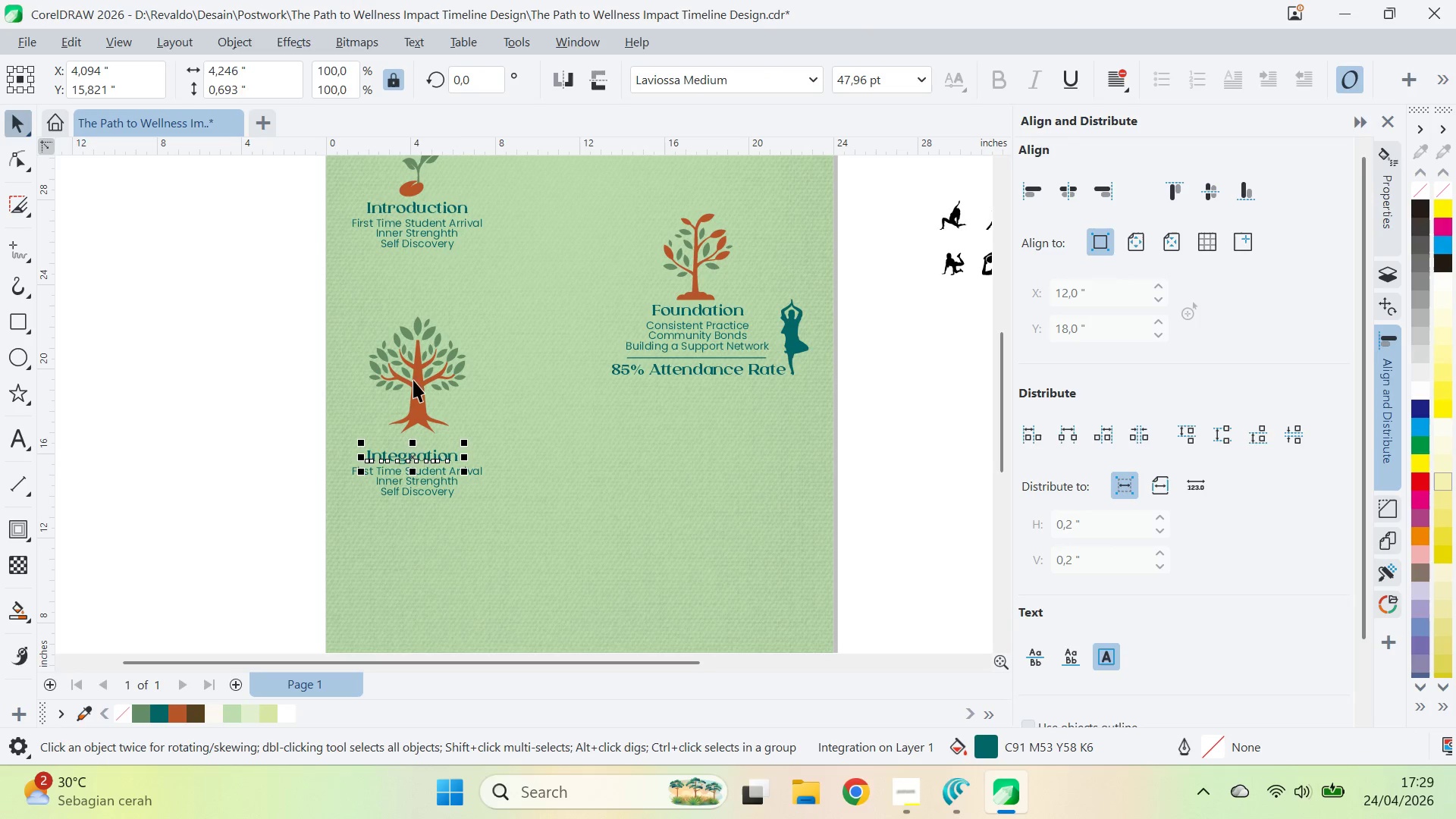 
hold_key(key=ShiftLeft, duration=0.52)
left_click([425, 413])
 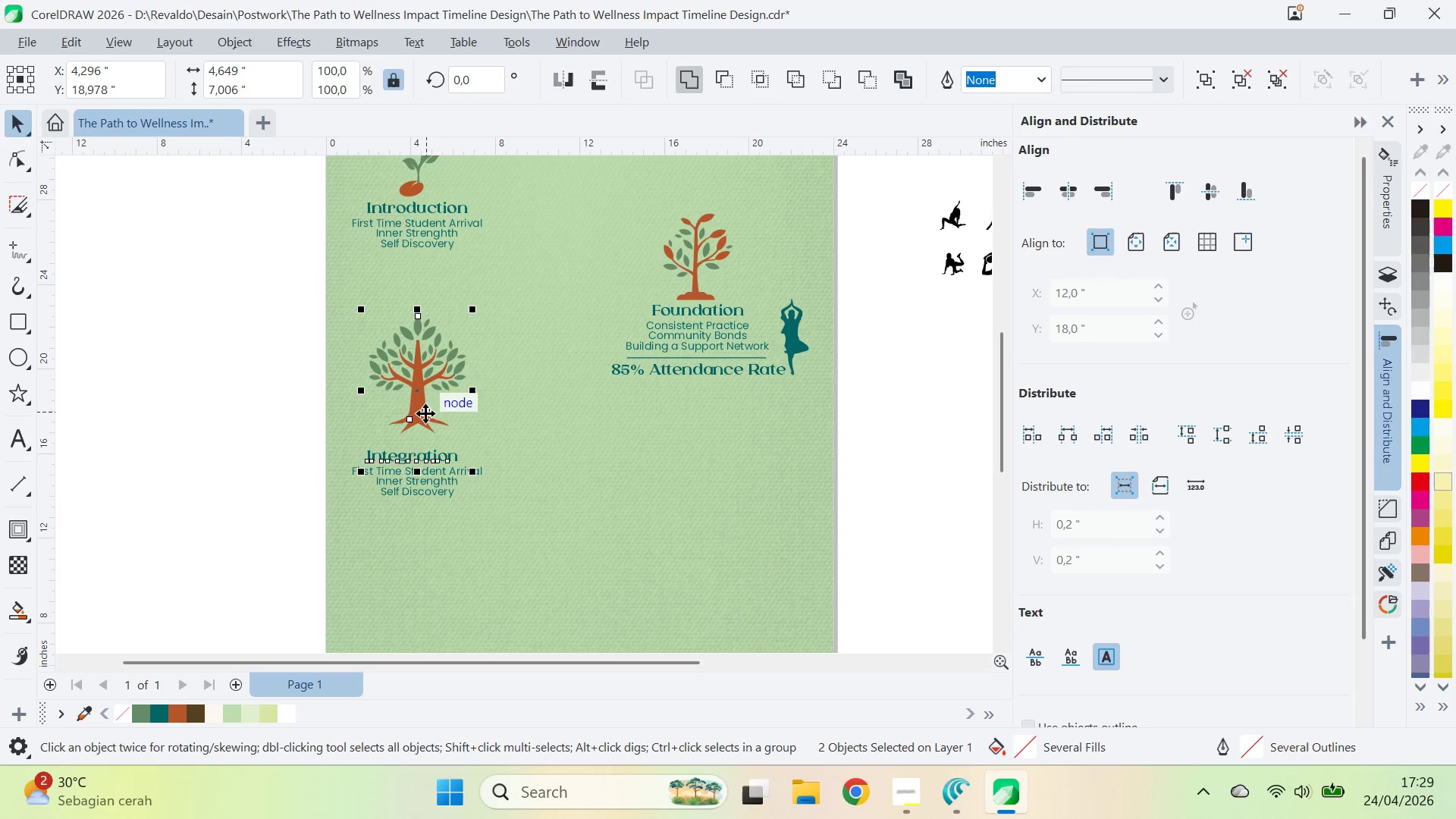 
key(C)
 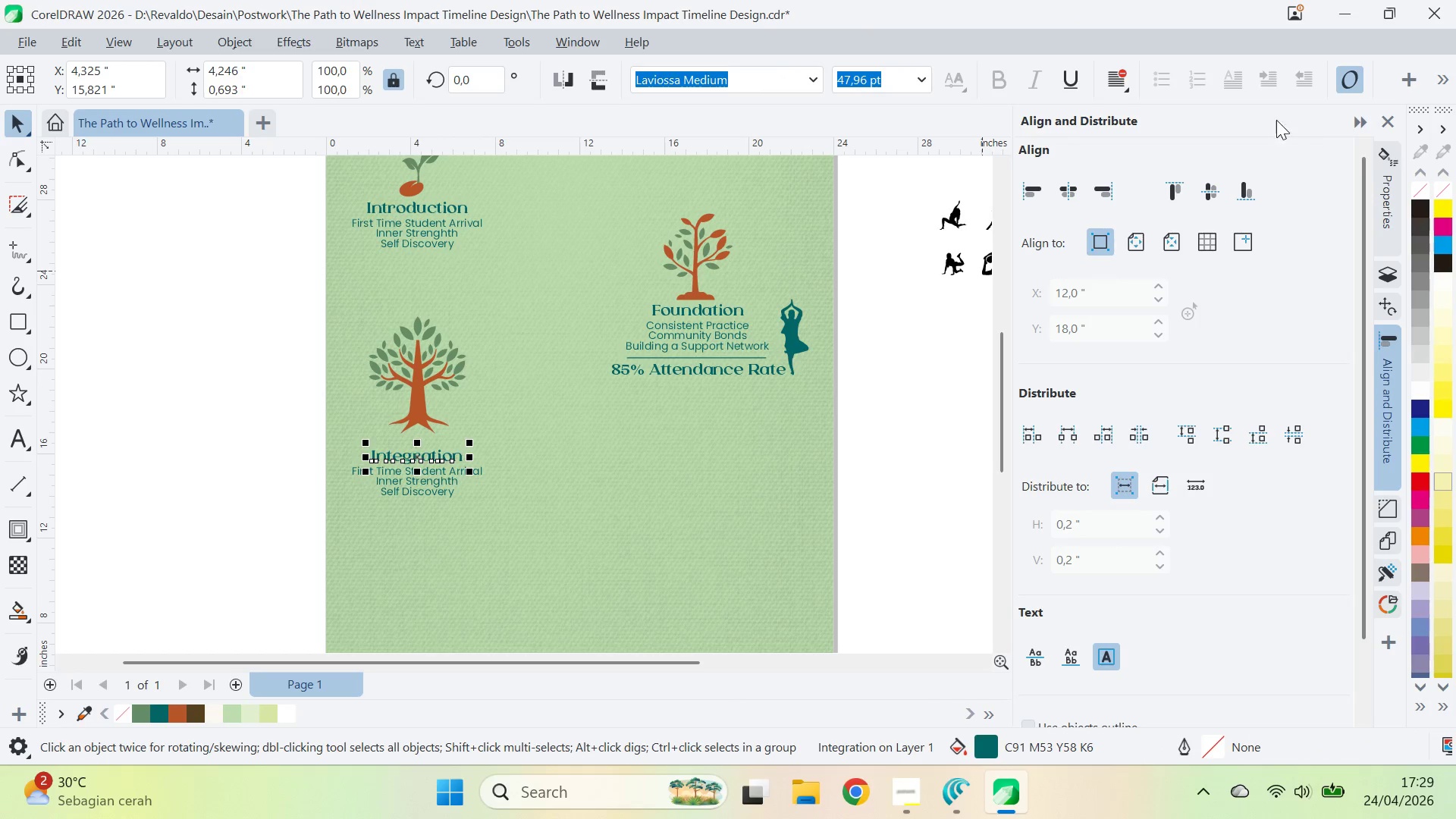 
double_click([1119, 77])
 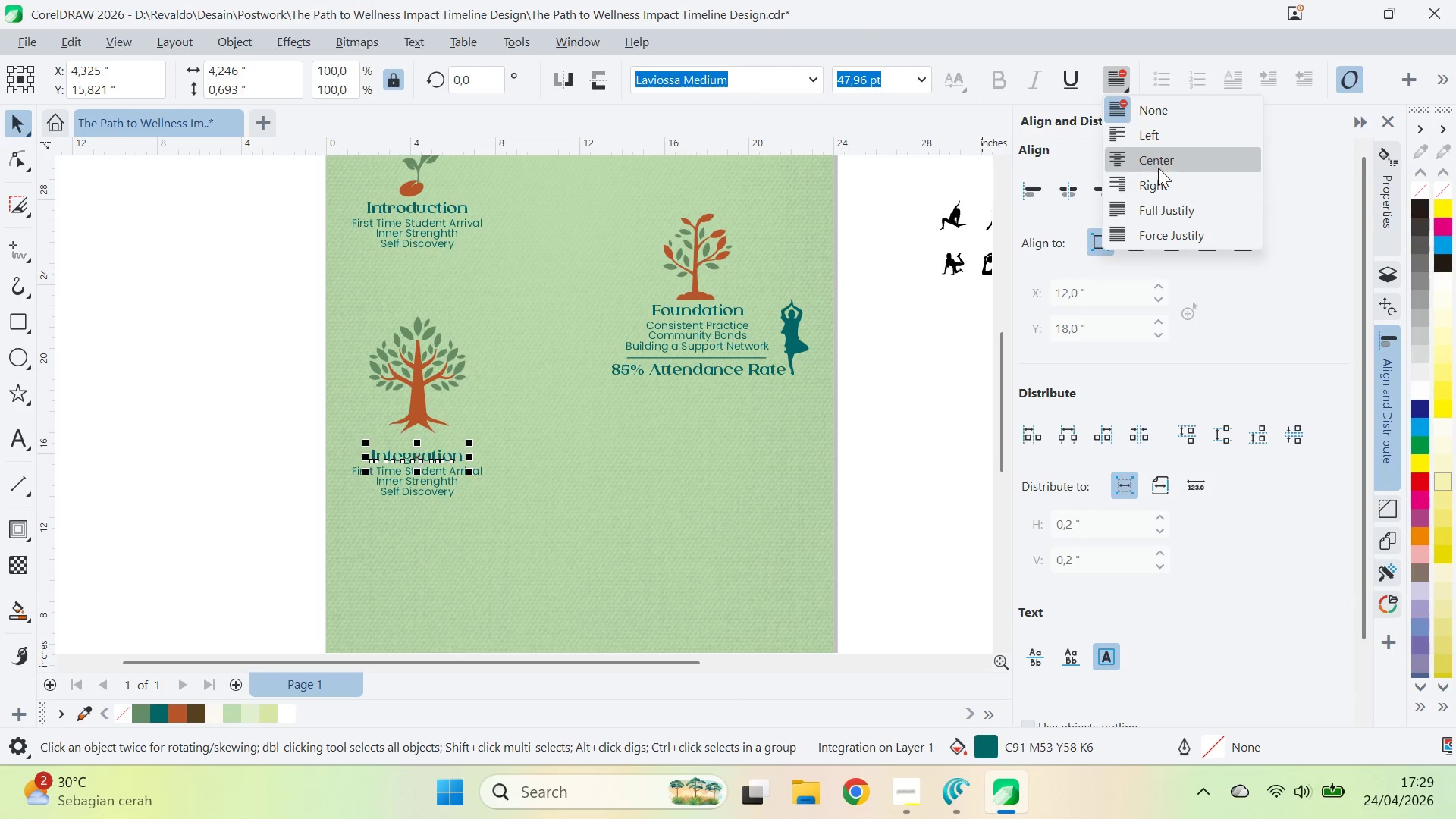 
left_click([1158, 168])
 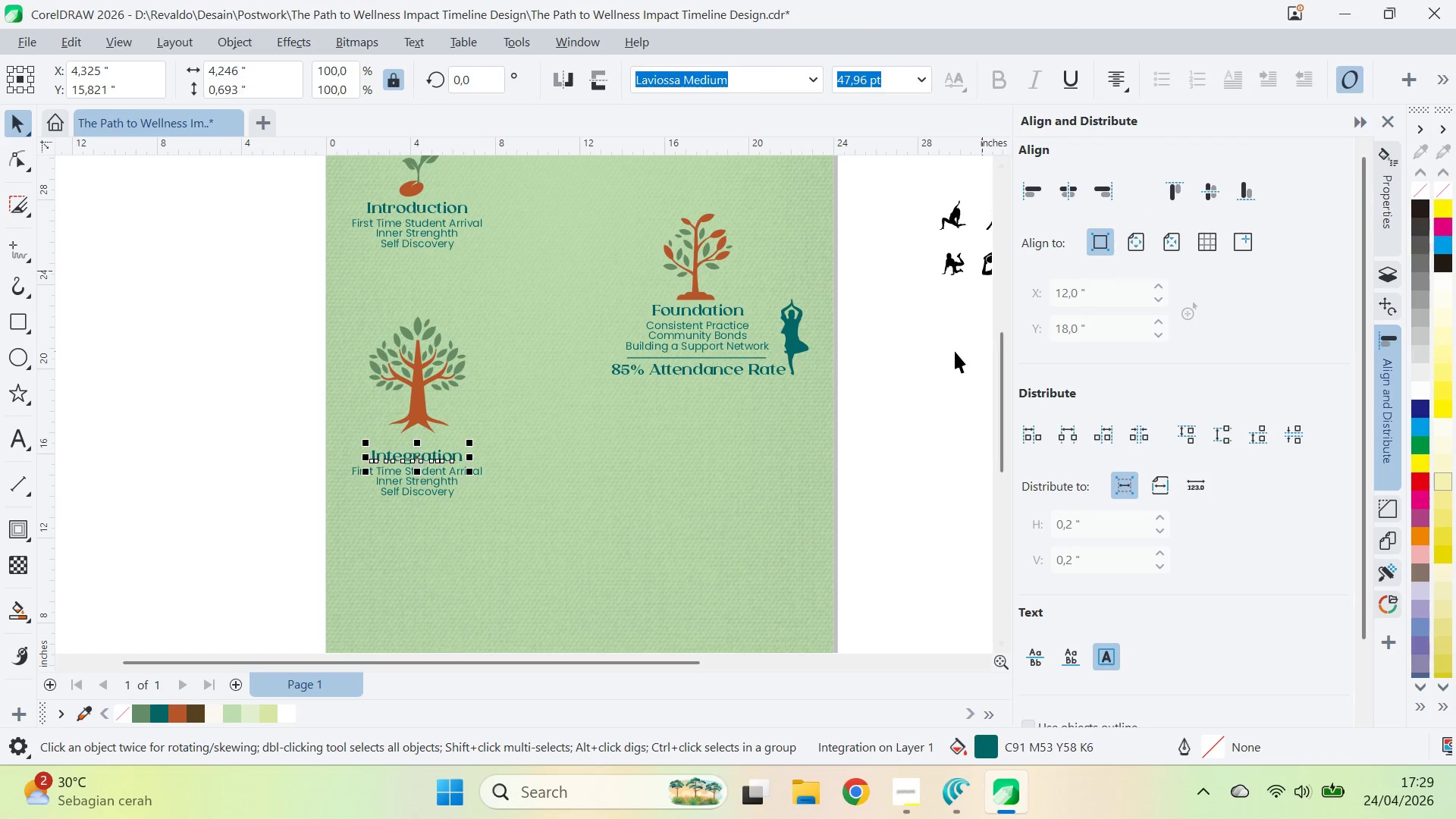 
left_click_drag(start_coordinate=[955, 351], to_coordinate=[953, 347])
 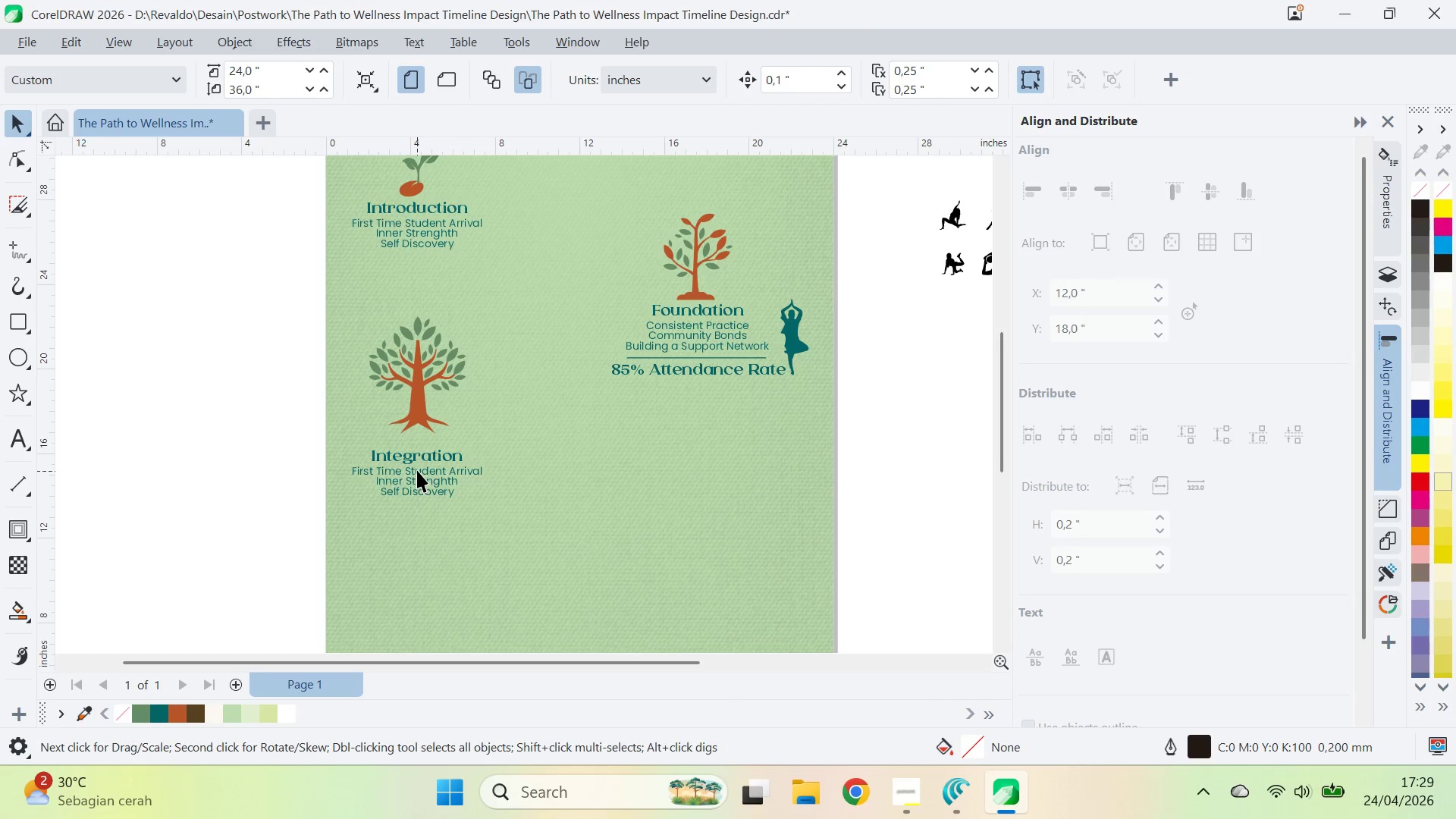 
double_click([417, 470])
 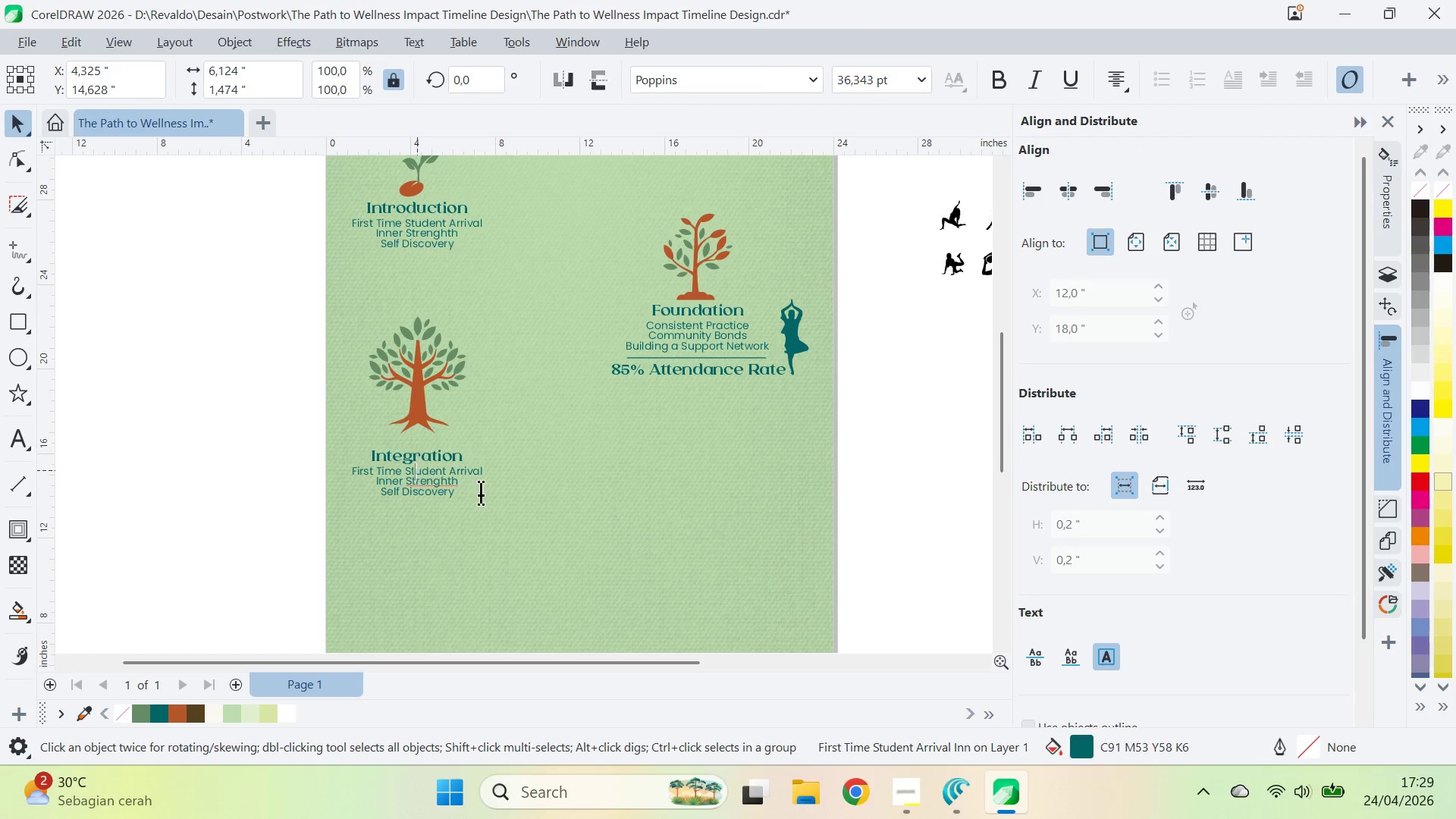 
key(Control+A)
 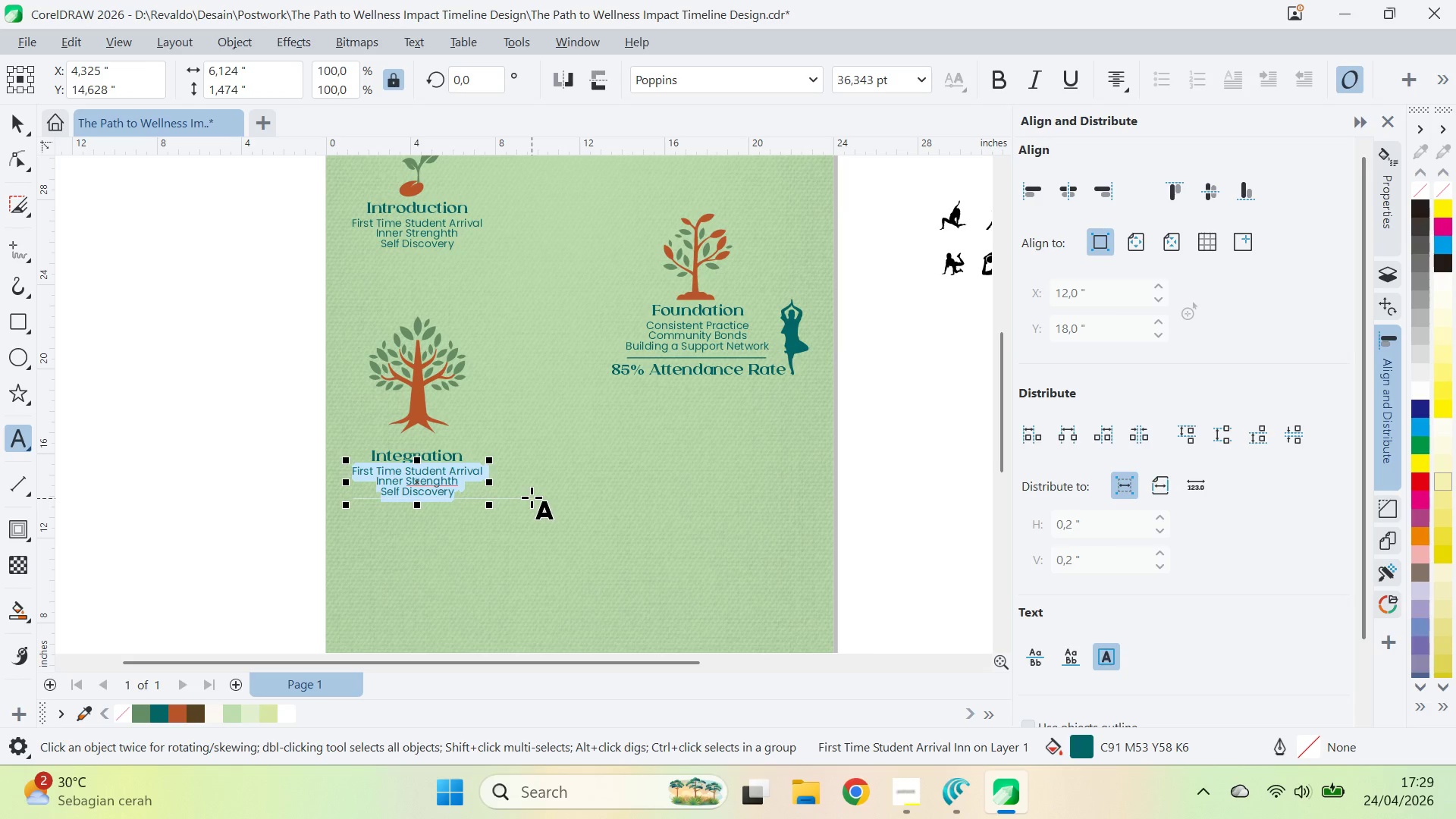 
type(Peer Mentoring )
key(Backspace)
 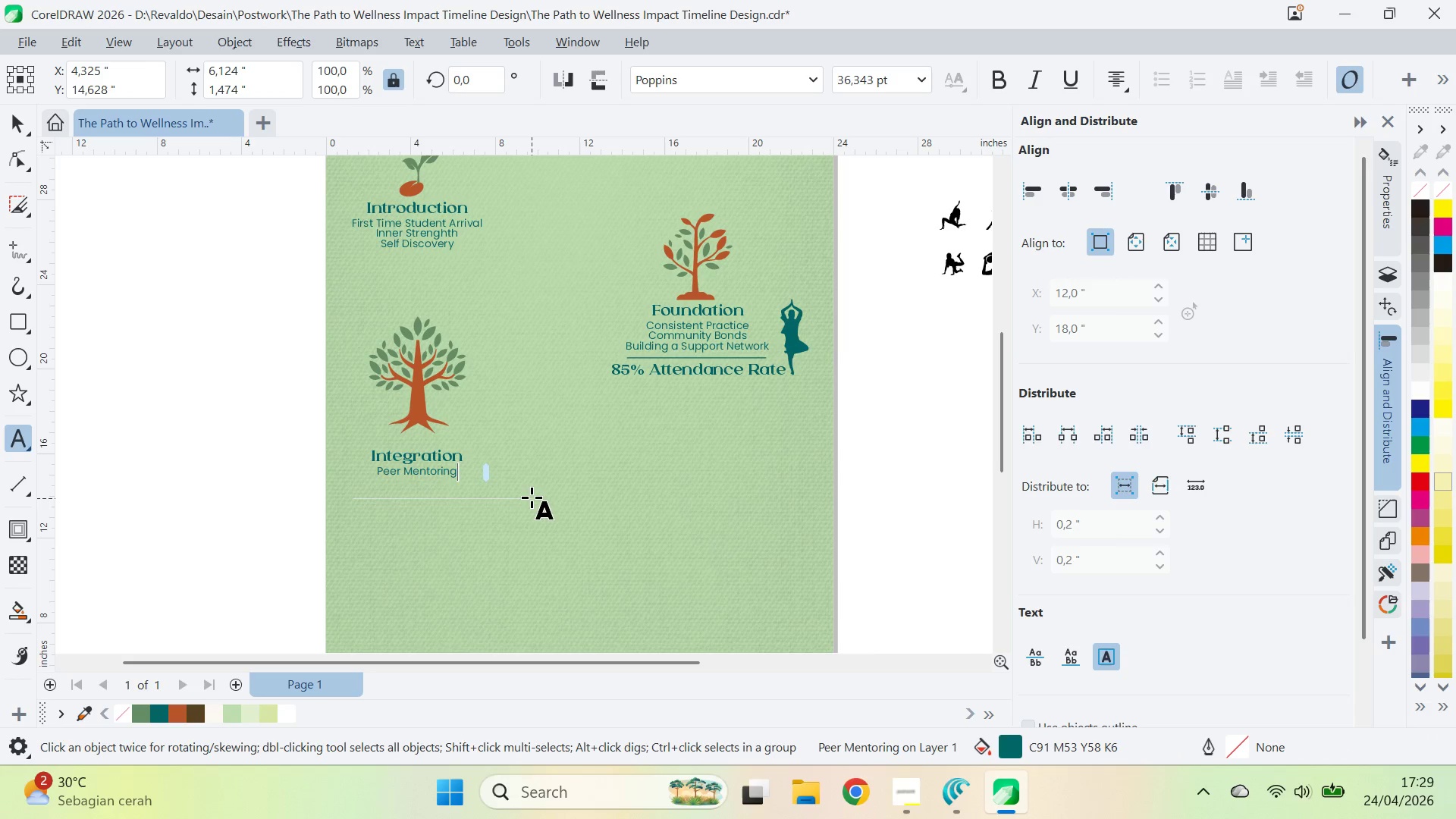 
key(Enter)
 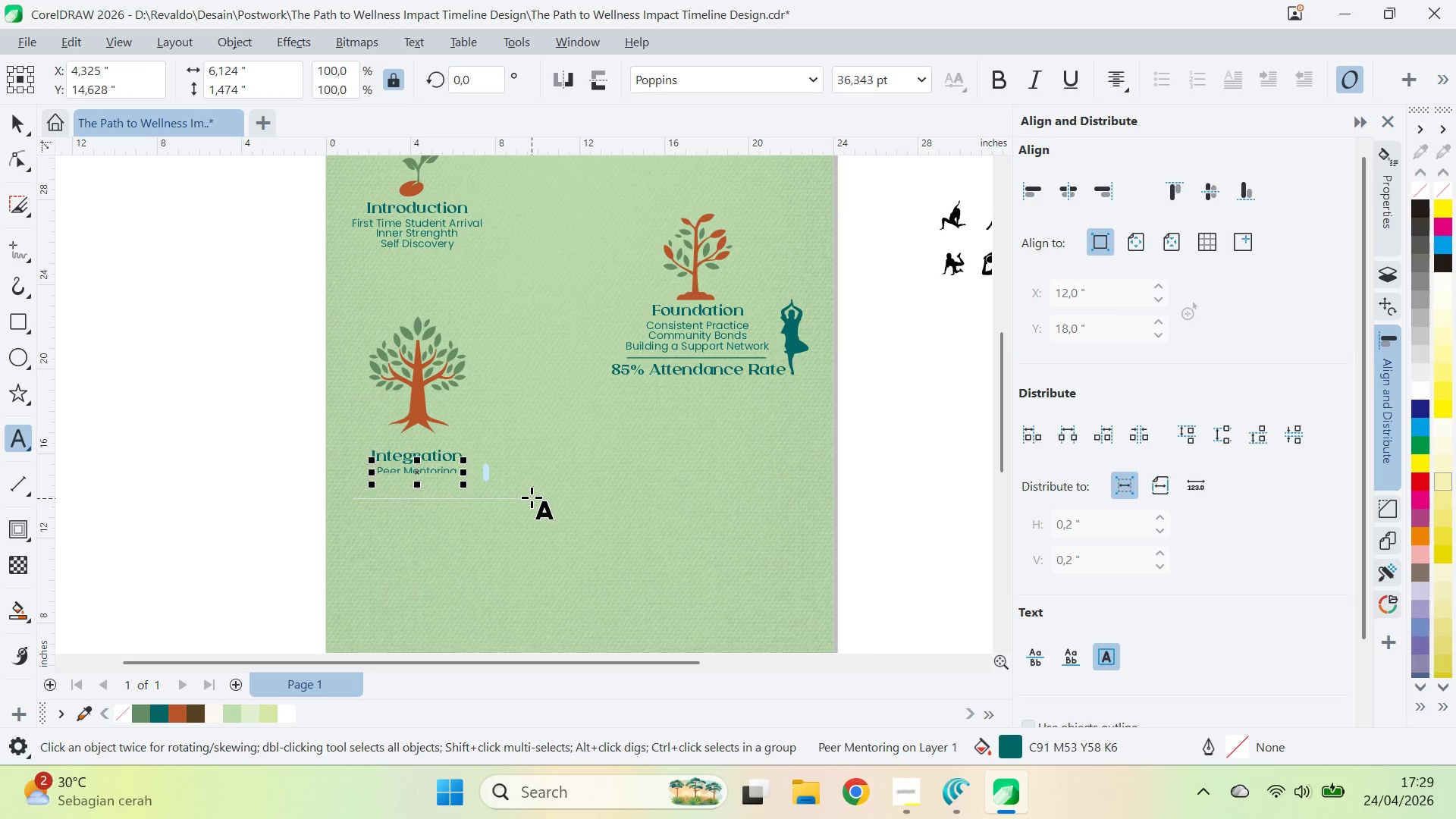 
type(Deepni)
key(Backspace)
key(Backspace)
type(ening Connection)
 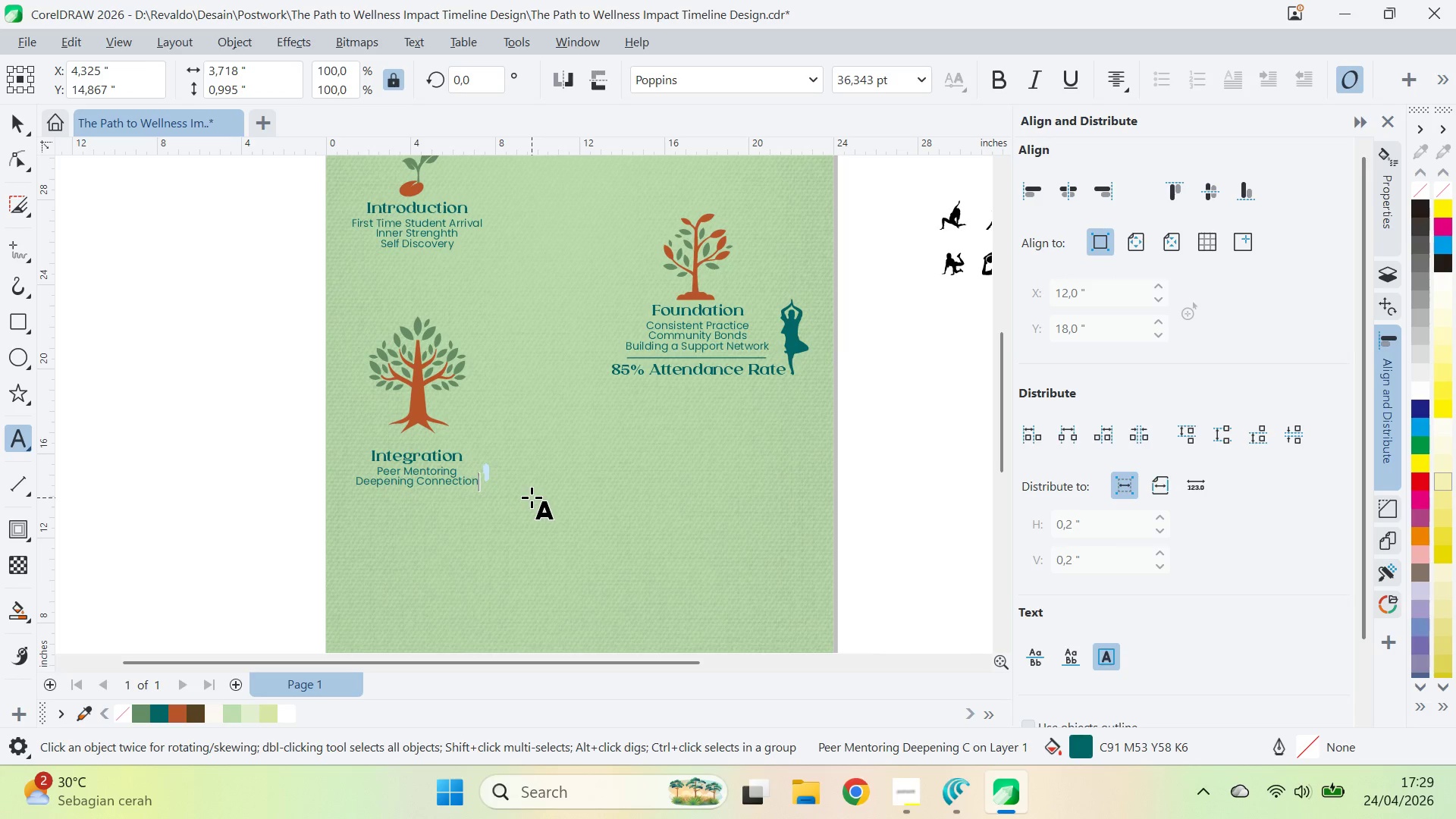 
key(Enter)
 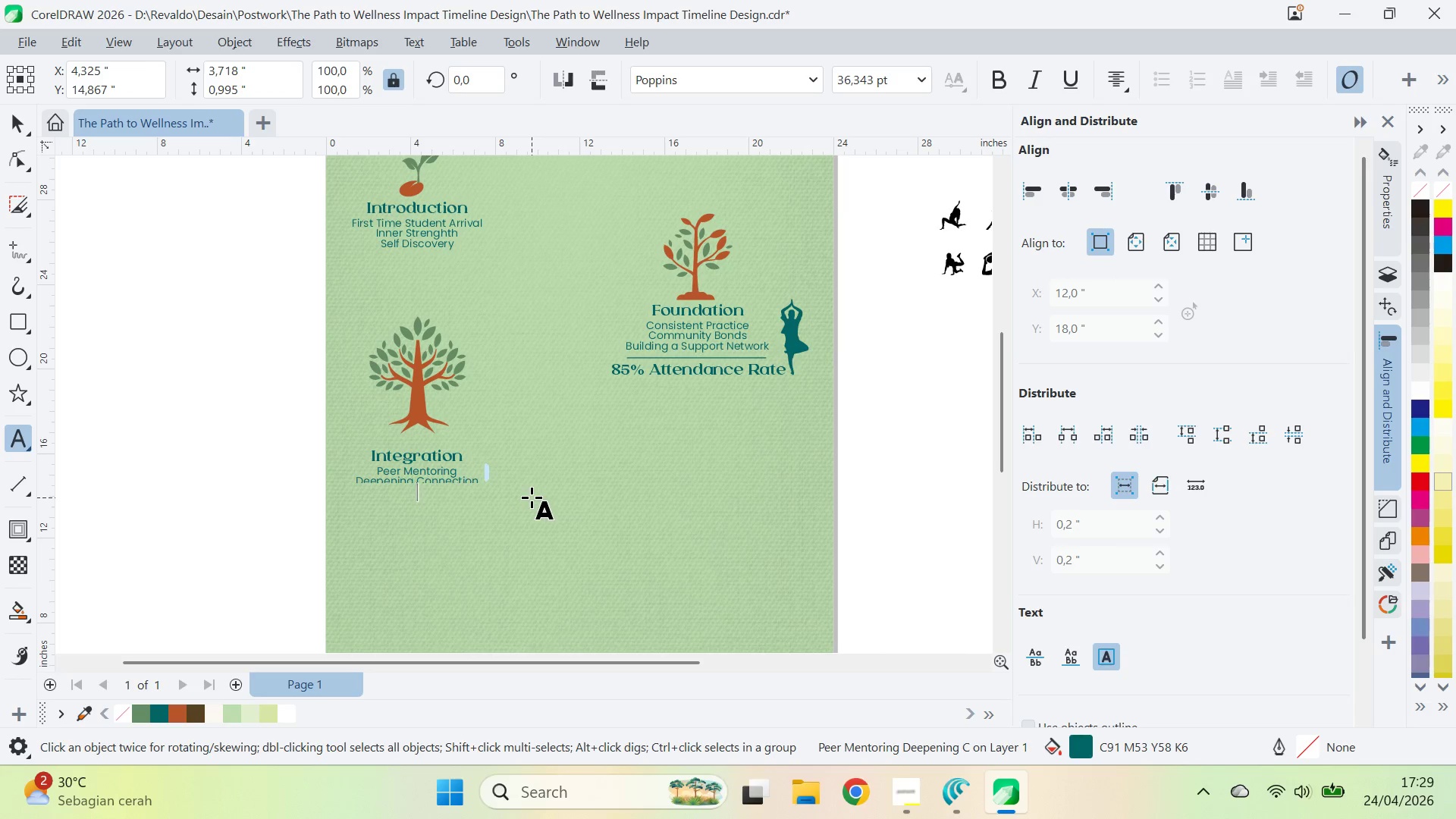 
type(Shared Pracr)
key(Backspace)
type(tied)
key(Backspace)
type(s )
key(Backspace)
 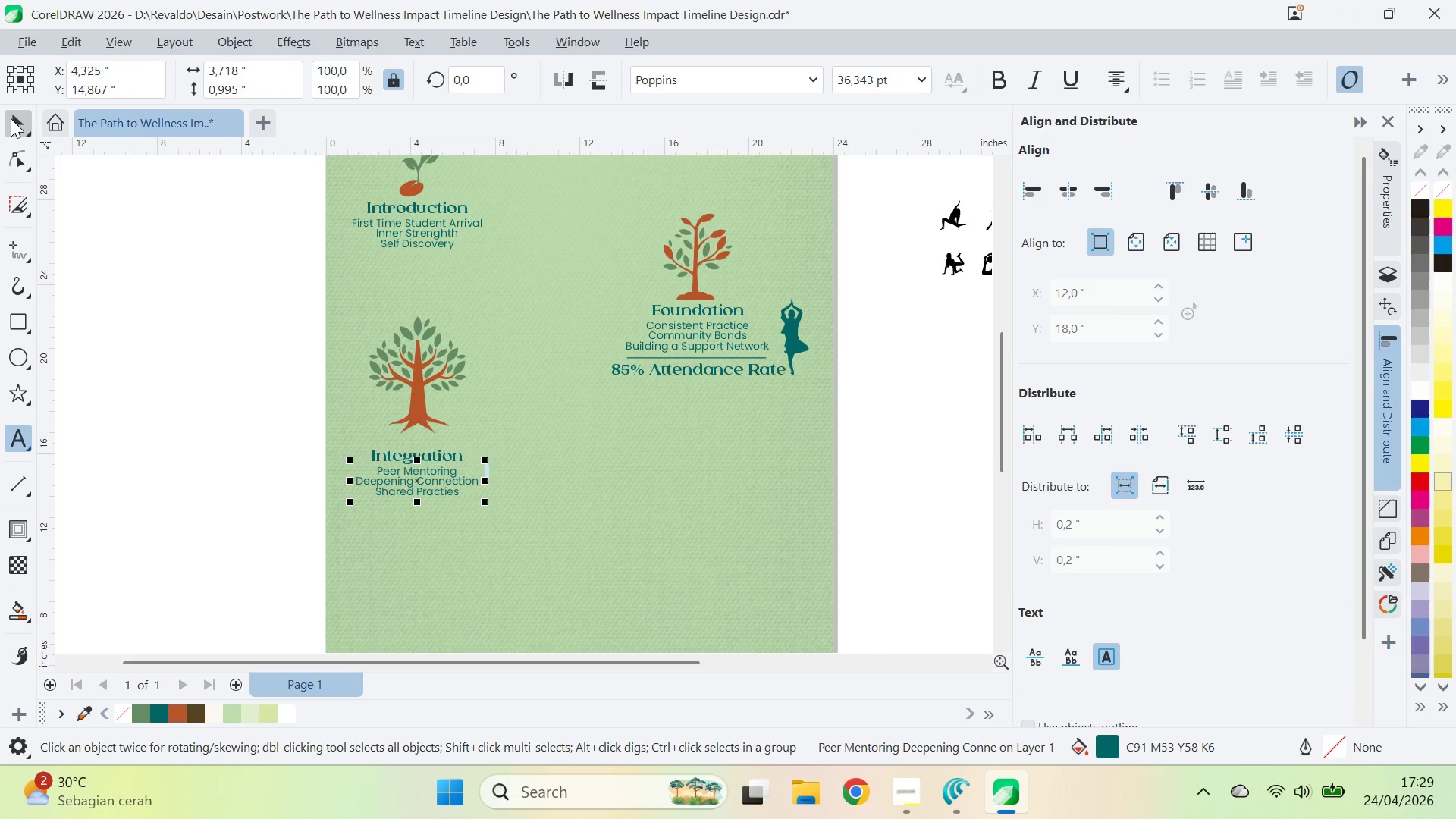 
key(Control+S)
 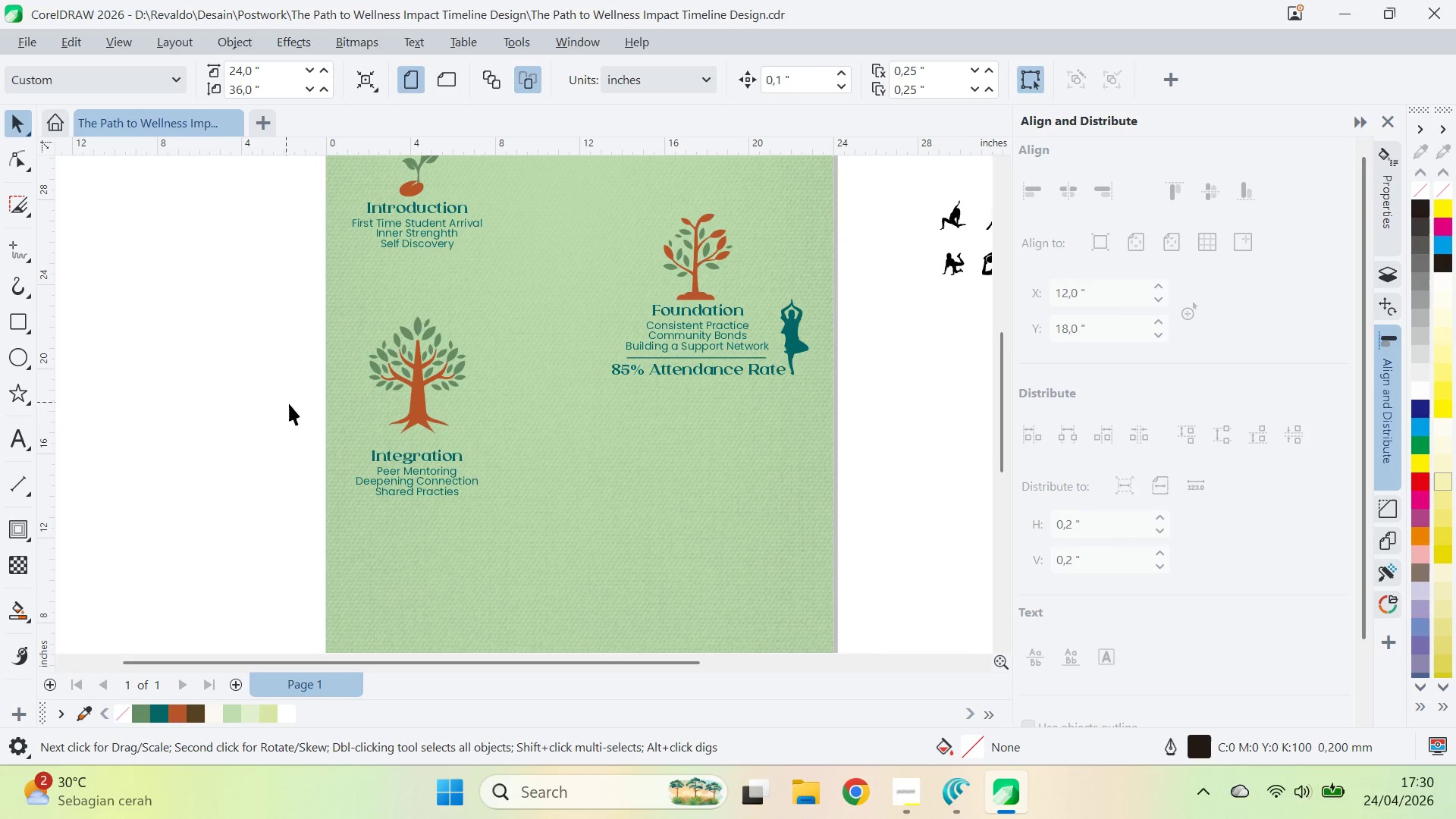 
type(qv)
 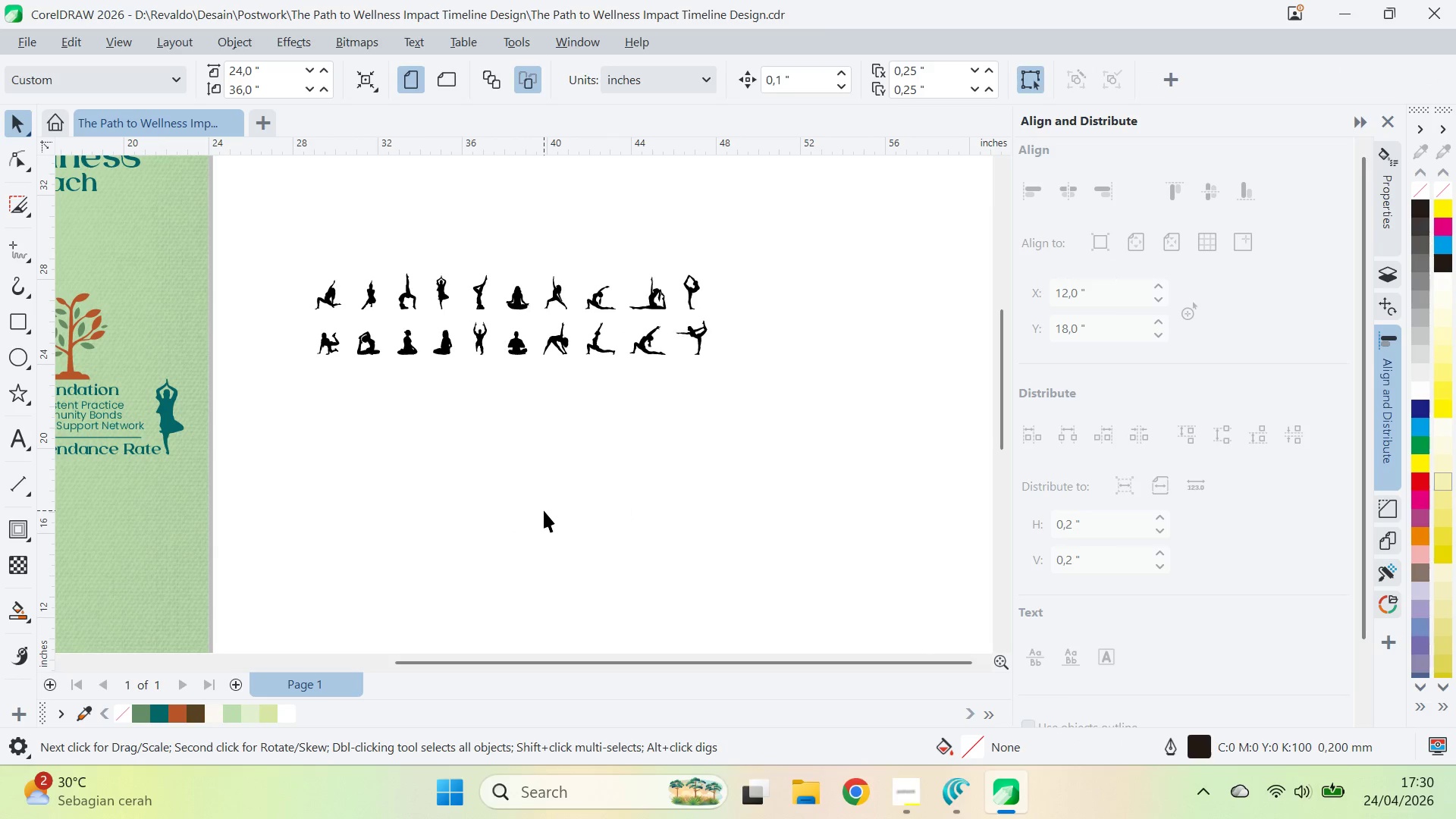 
left_click_drag(start_coordinate=[695, 428], to_coordinate=[270, 491])
 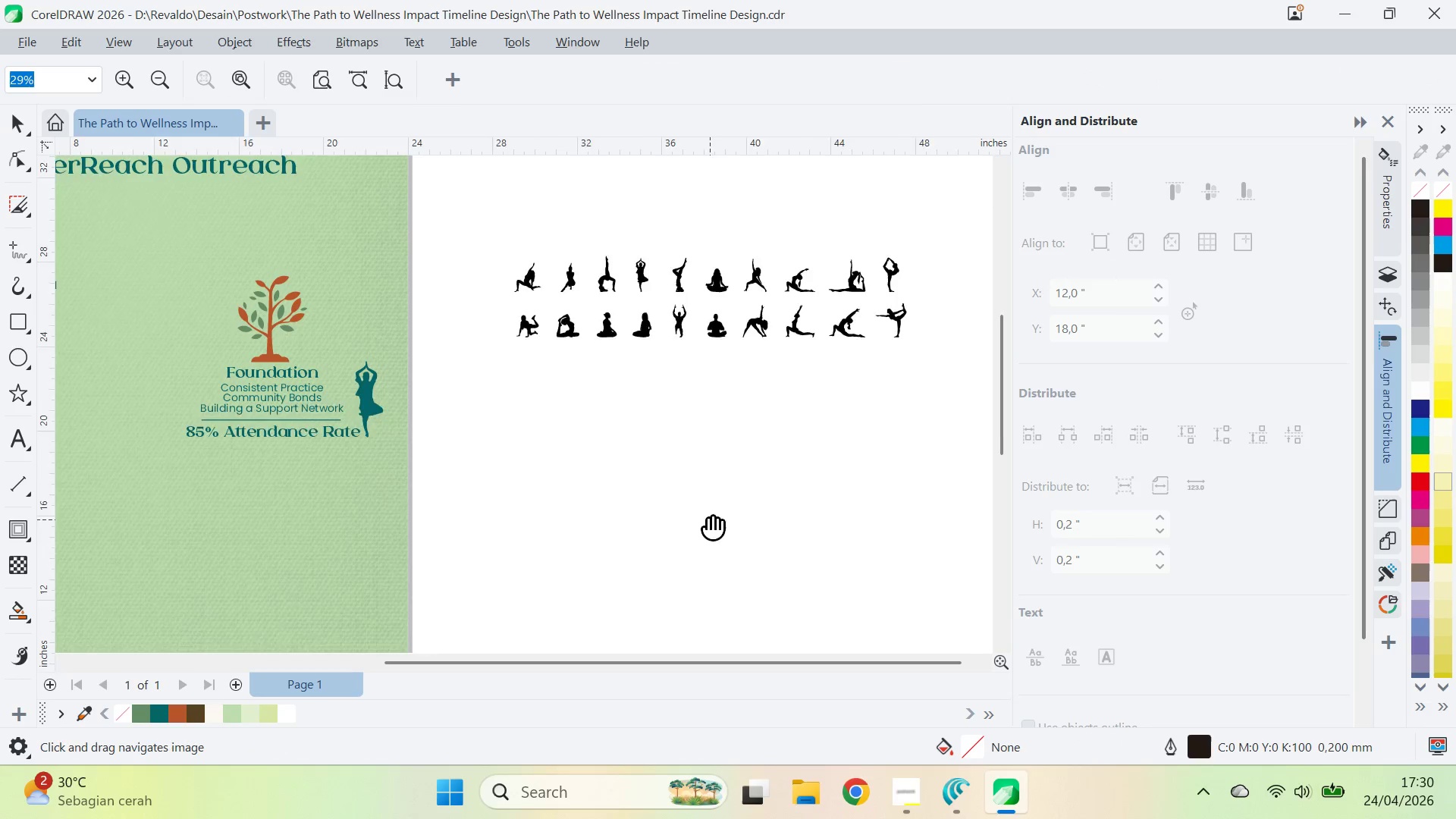 
left_click_drag(start_coordinate=[710, 519], to_coordinate=[510, 537])
 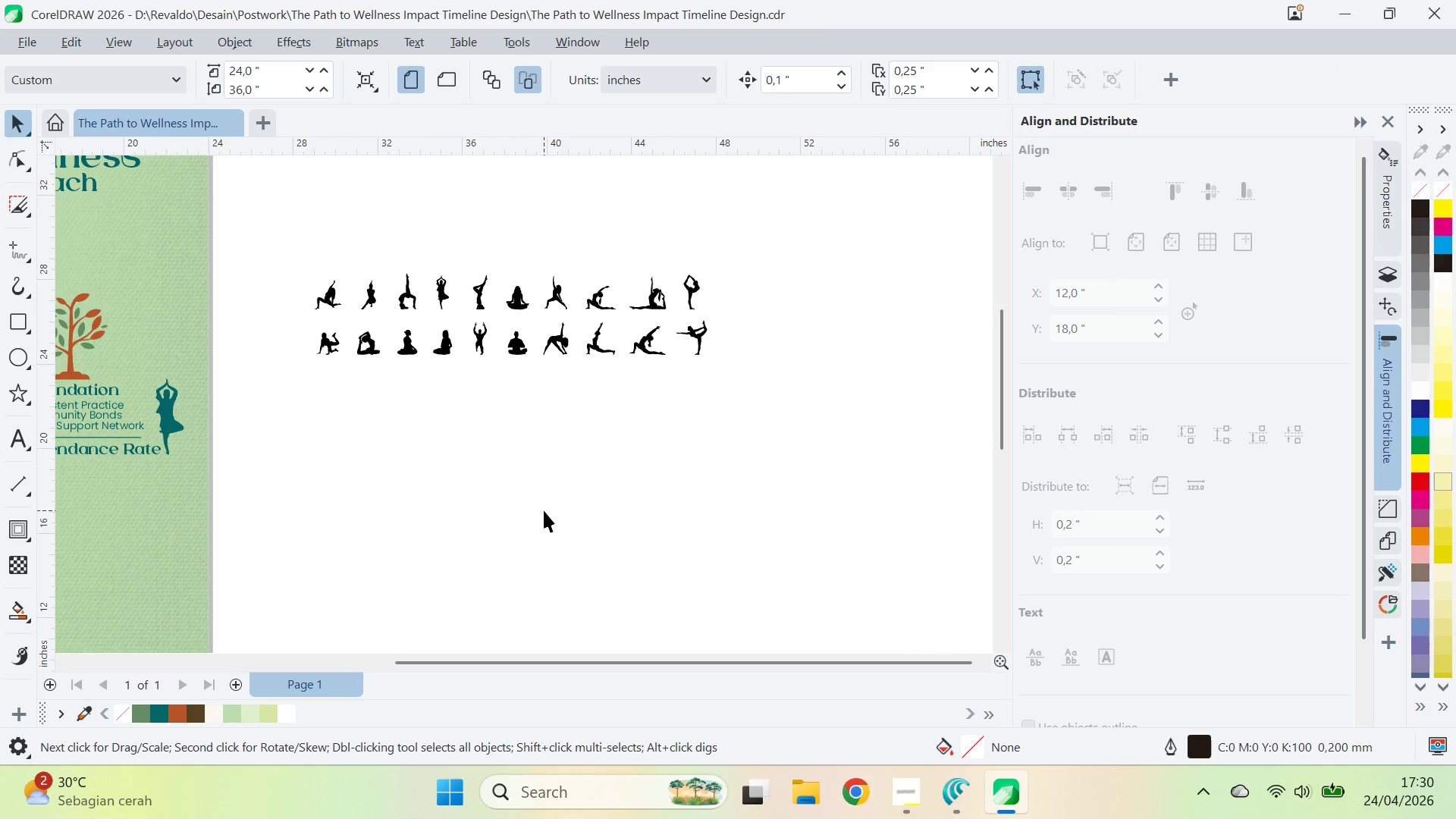 
left_click([544, 510])
 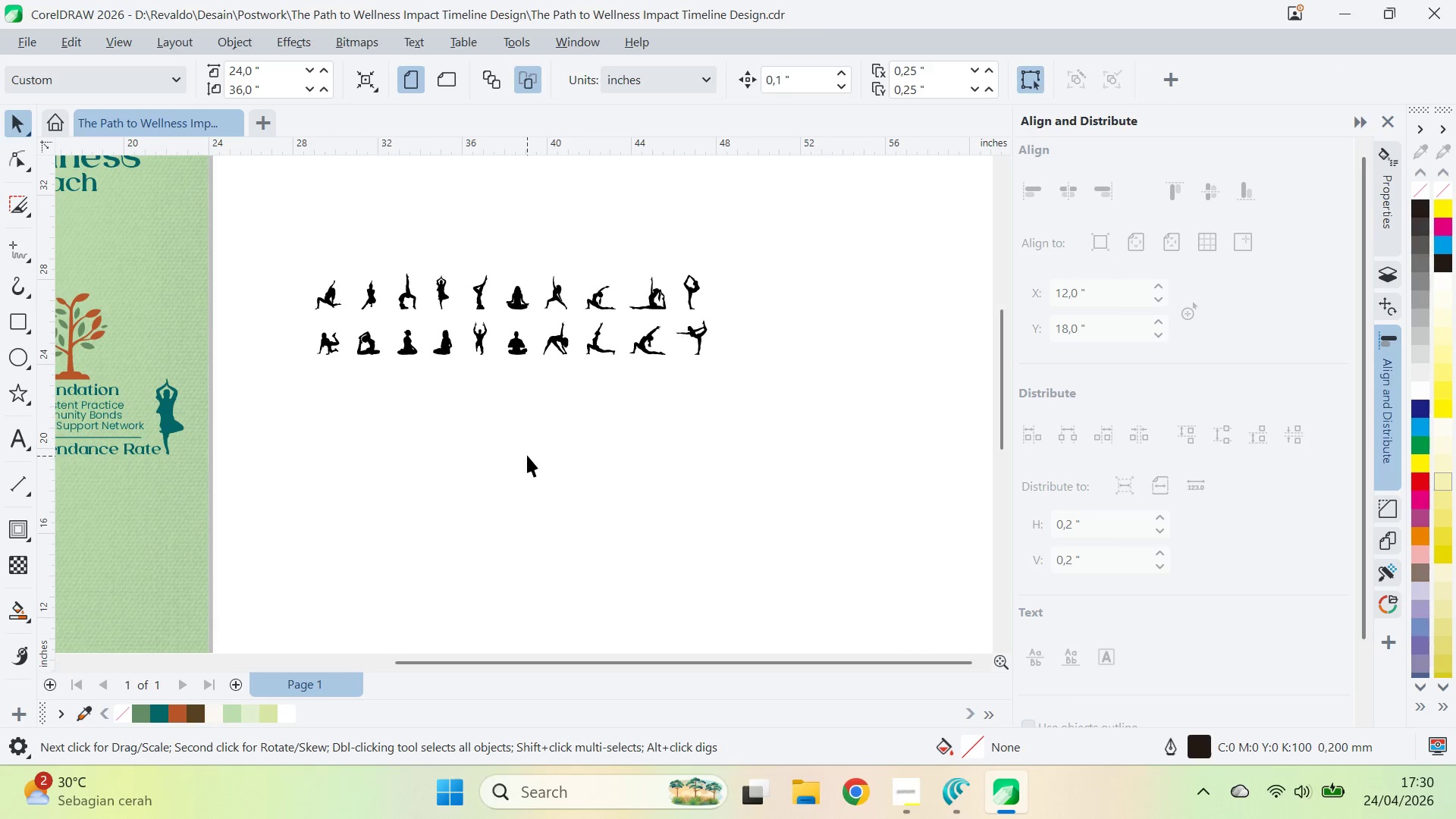 
left_click_drag(start_coordinate=[513, 296], to_coordinate=[464, 482])
 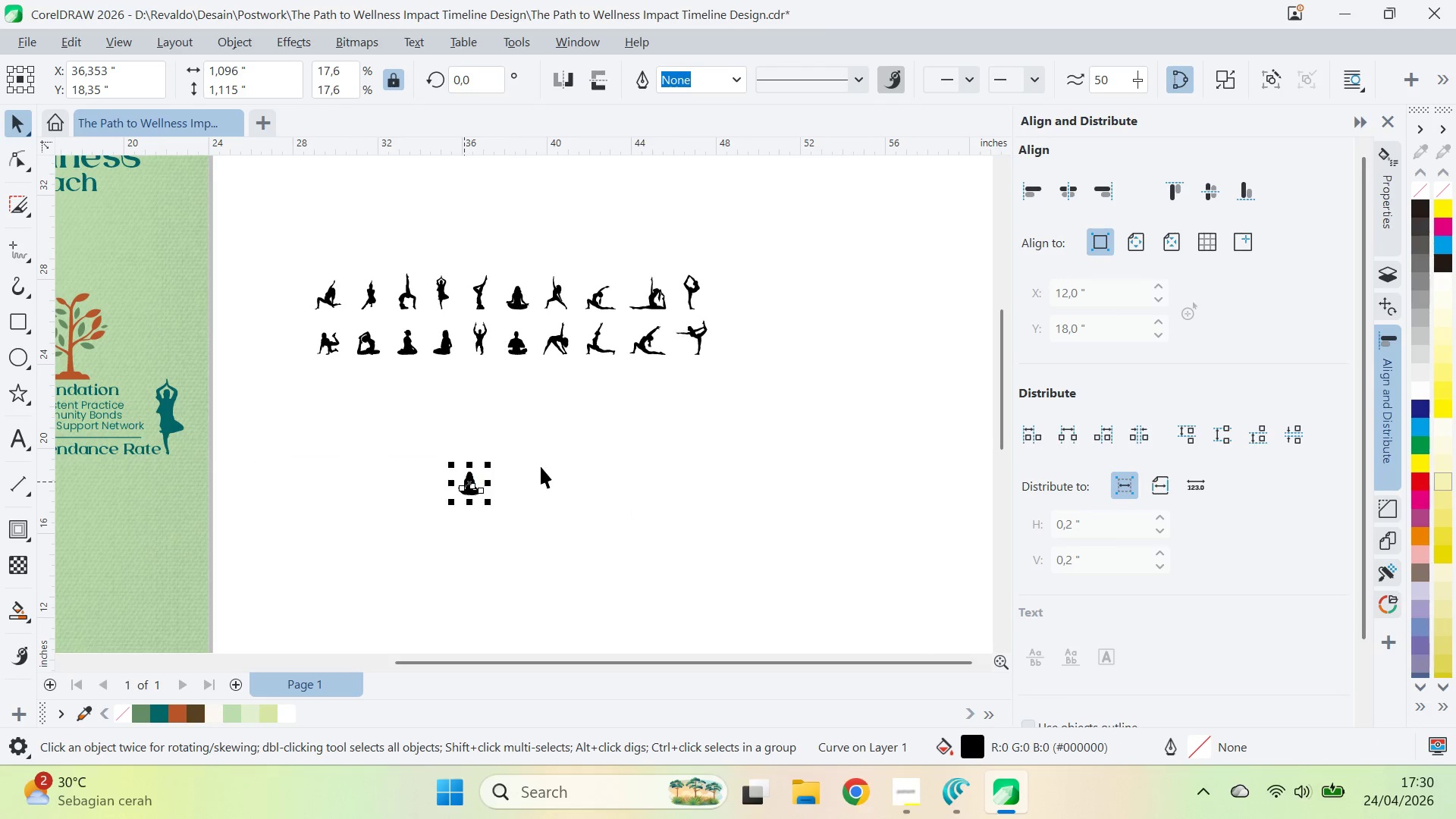 
left_click([542, 466])
 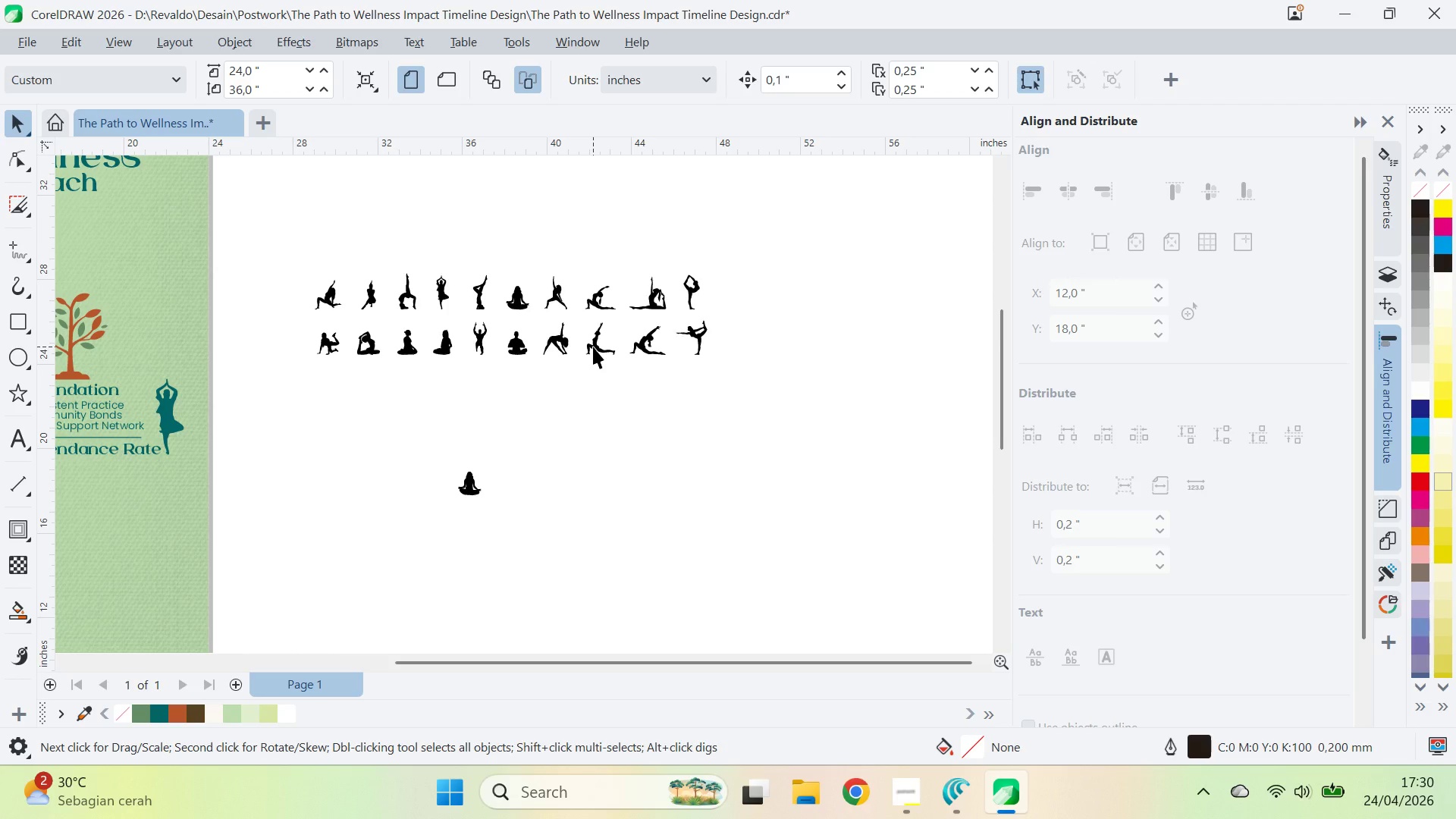 
wait(10.92)
 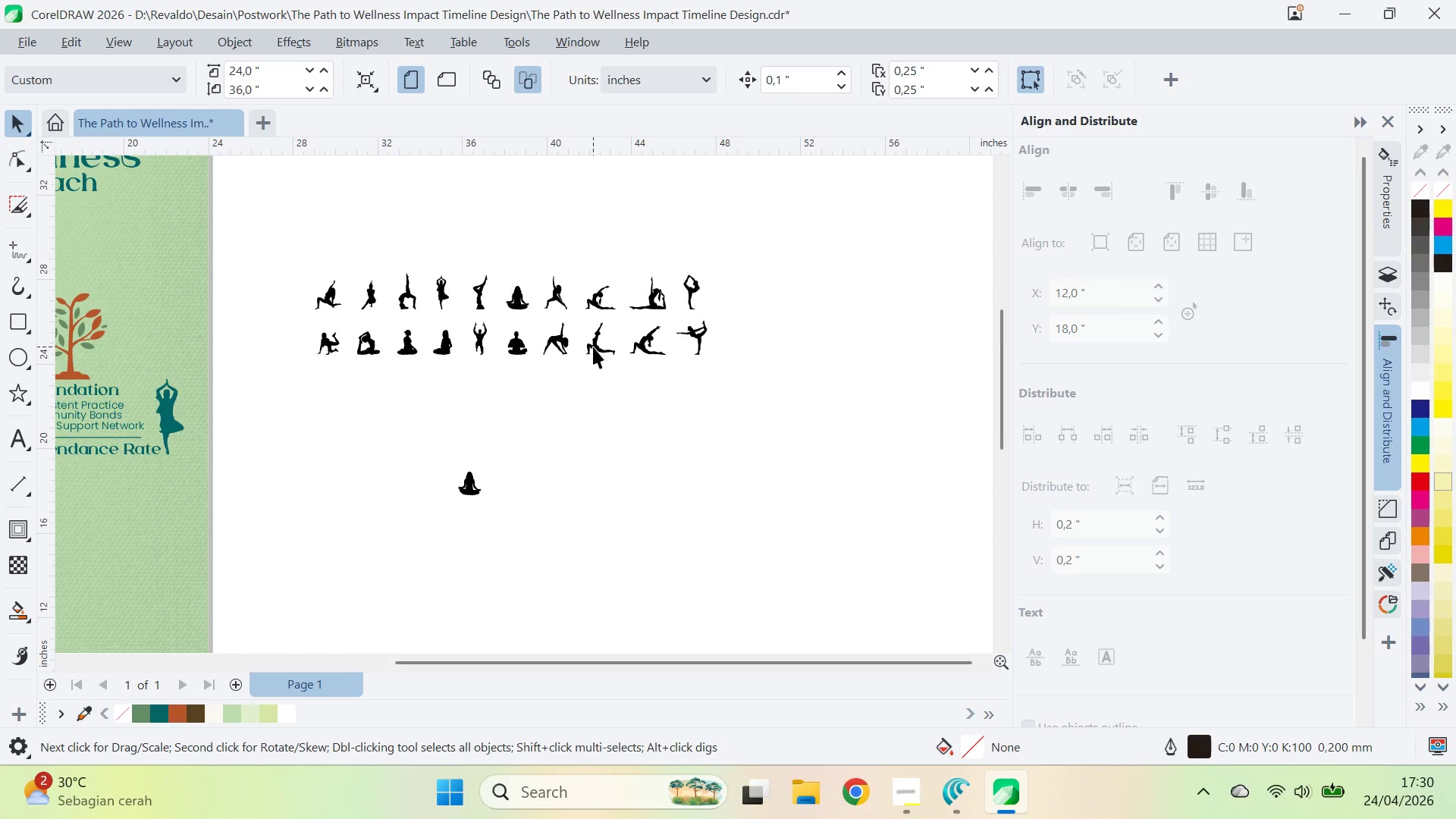 
left_click_drag(start_coordinate=[697, 335], to_coordinate=[507, 472])
 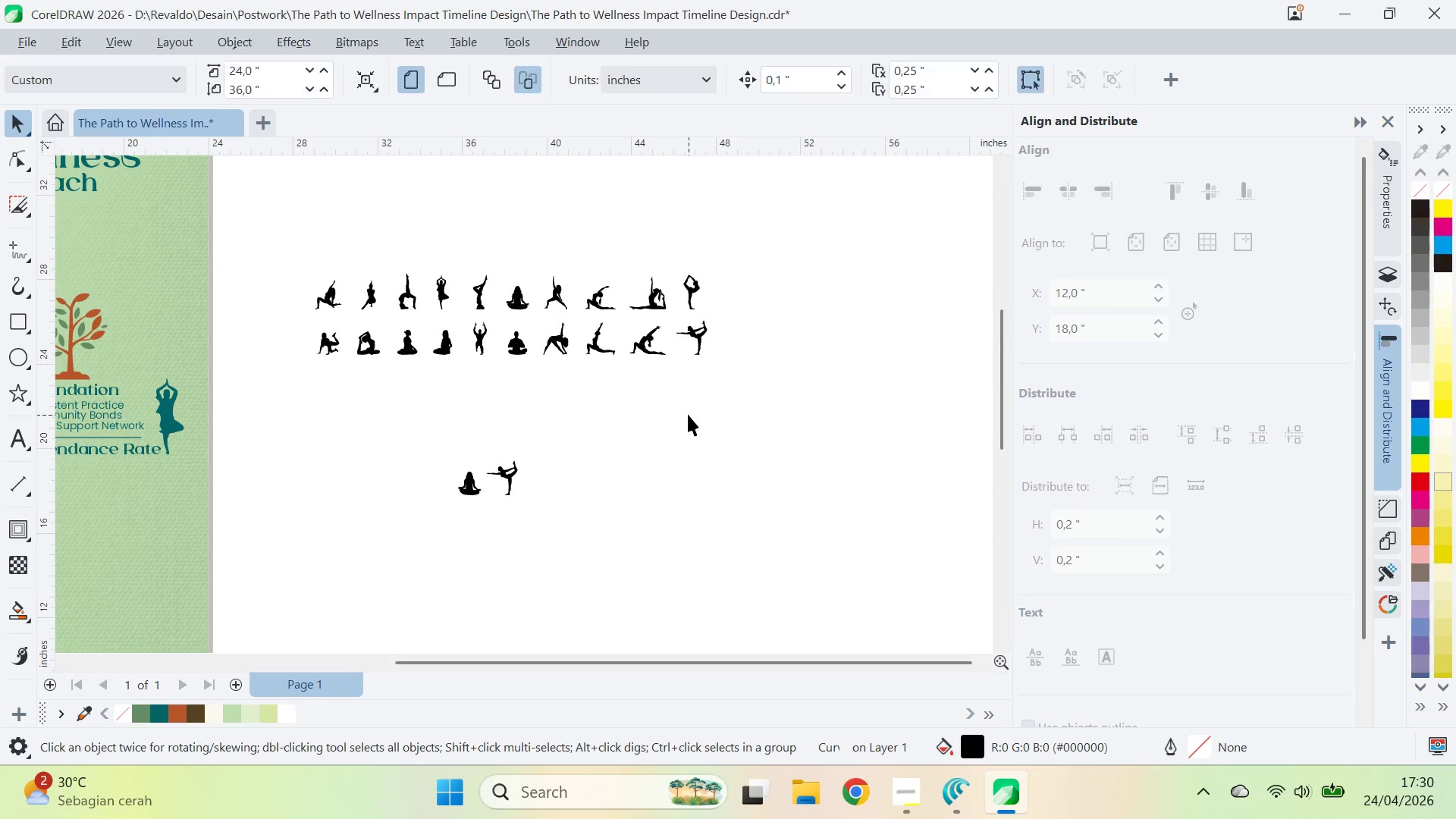 
right_click([507, 466])
 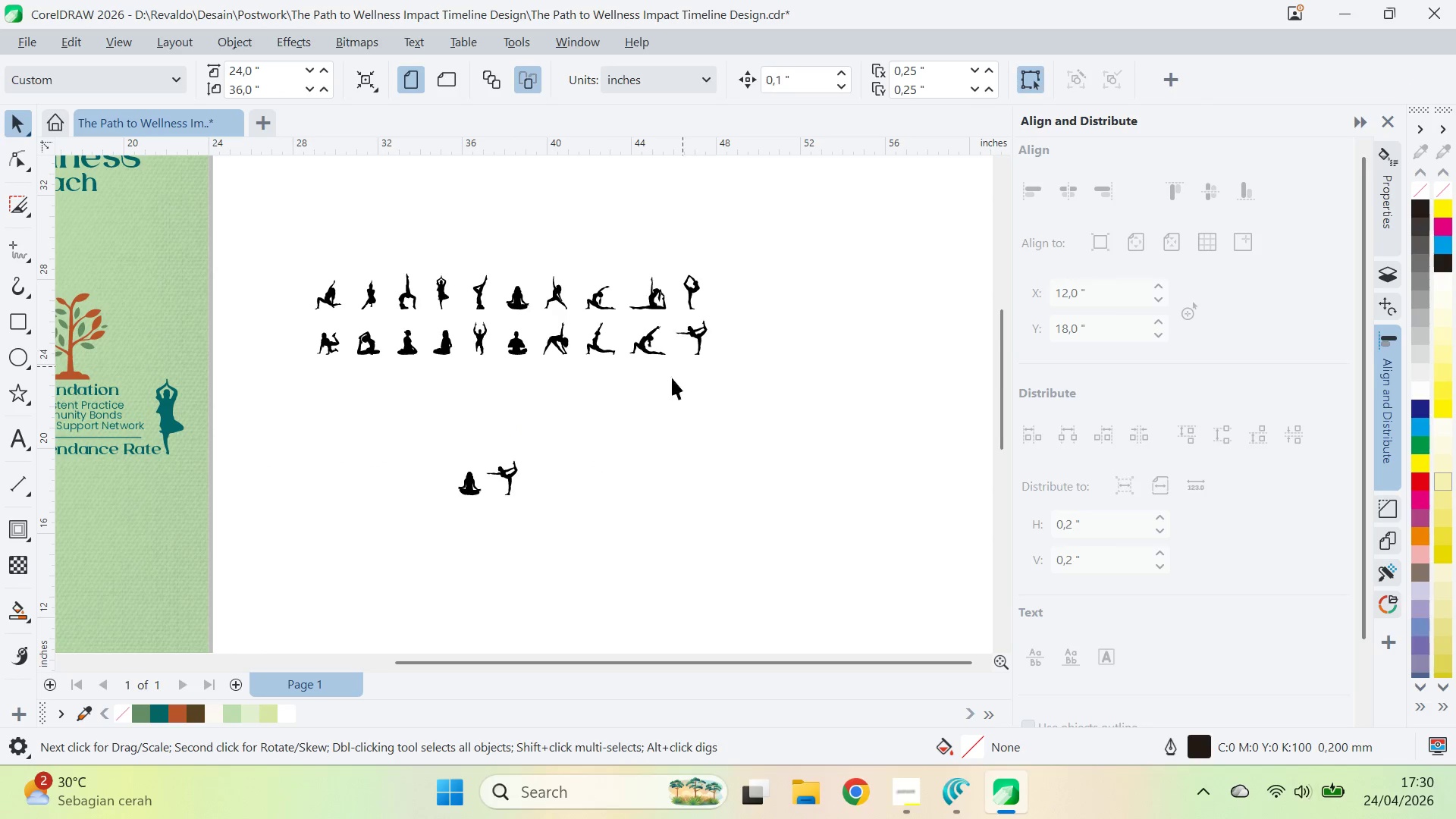 
left_click_drag(start_coordinate=[506, 471], to_coordinate=[437, 480])
 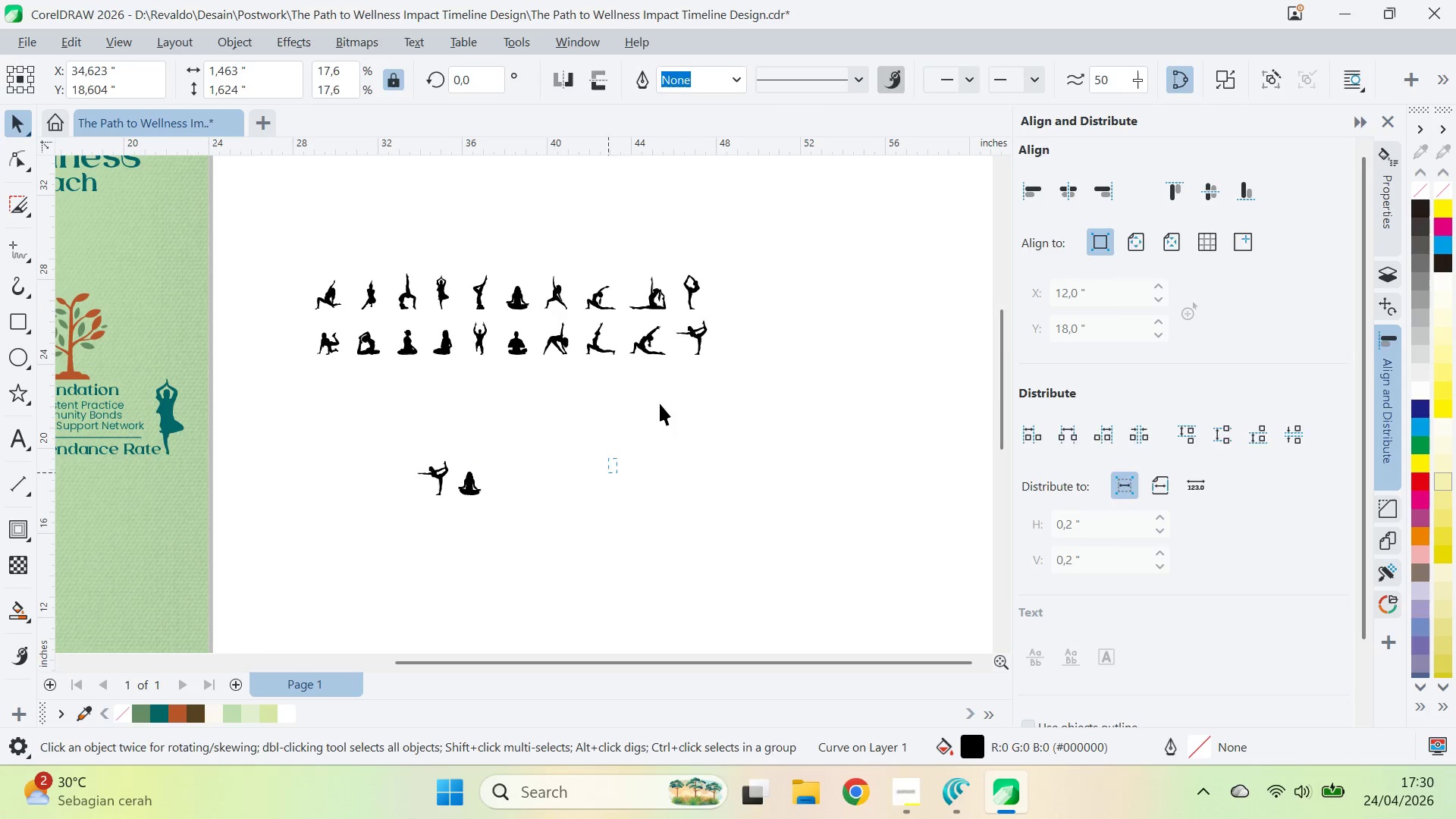 
hold_key(key=ShiftLeft, duration=0.94)
 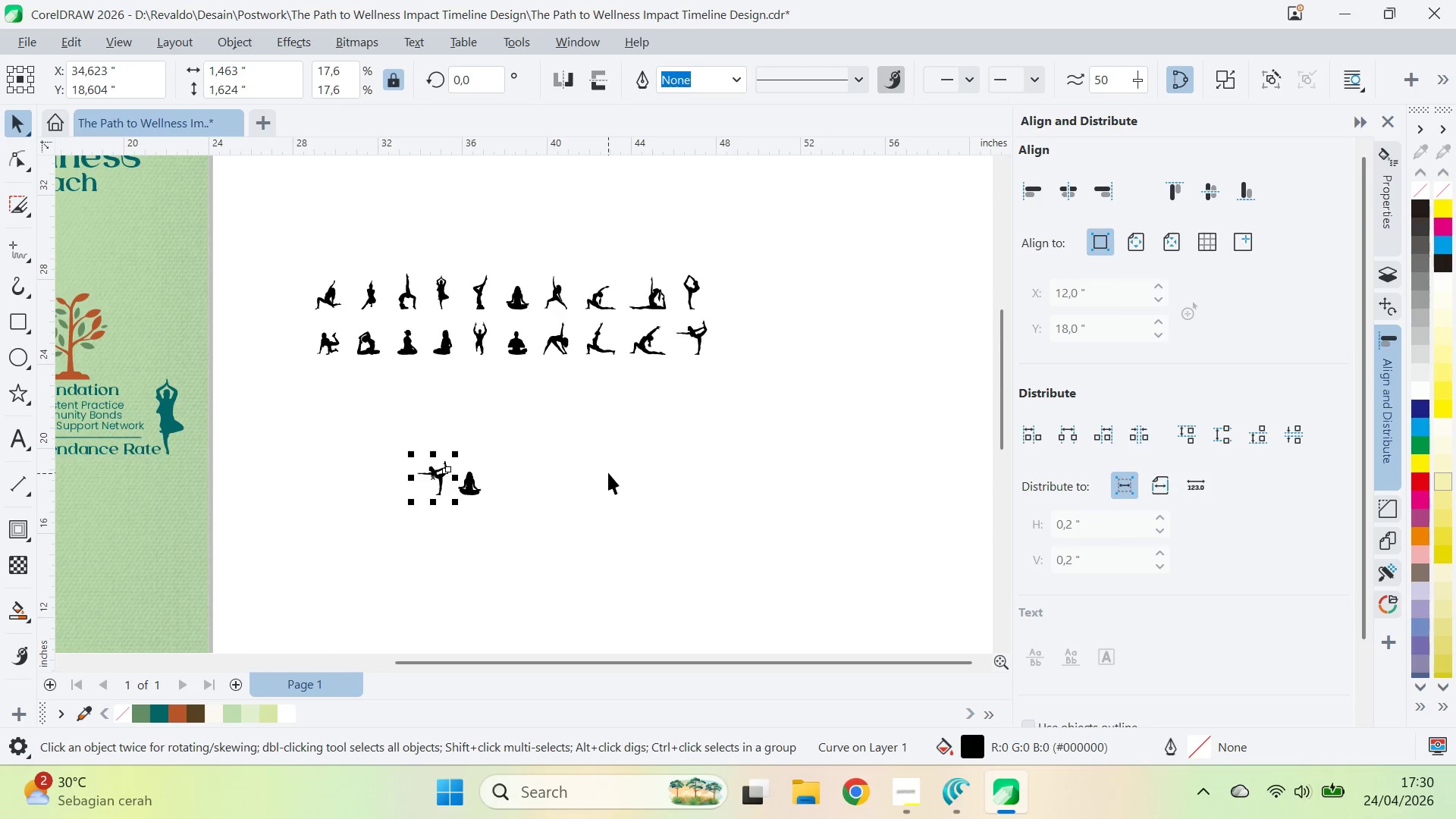 
left_click_drag(start_coordinate=[608, 472], to_coordinate=[617, 458])
 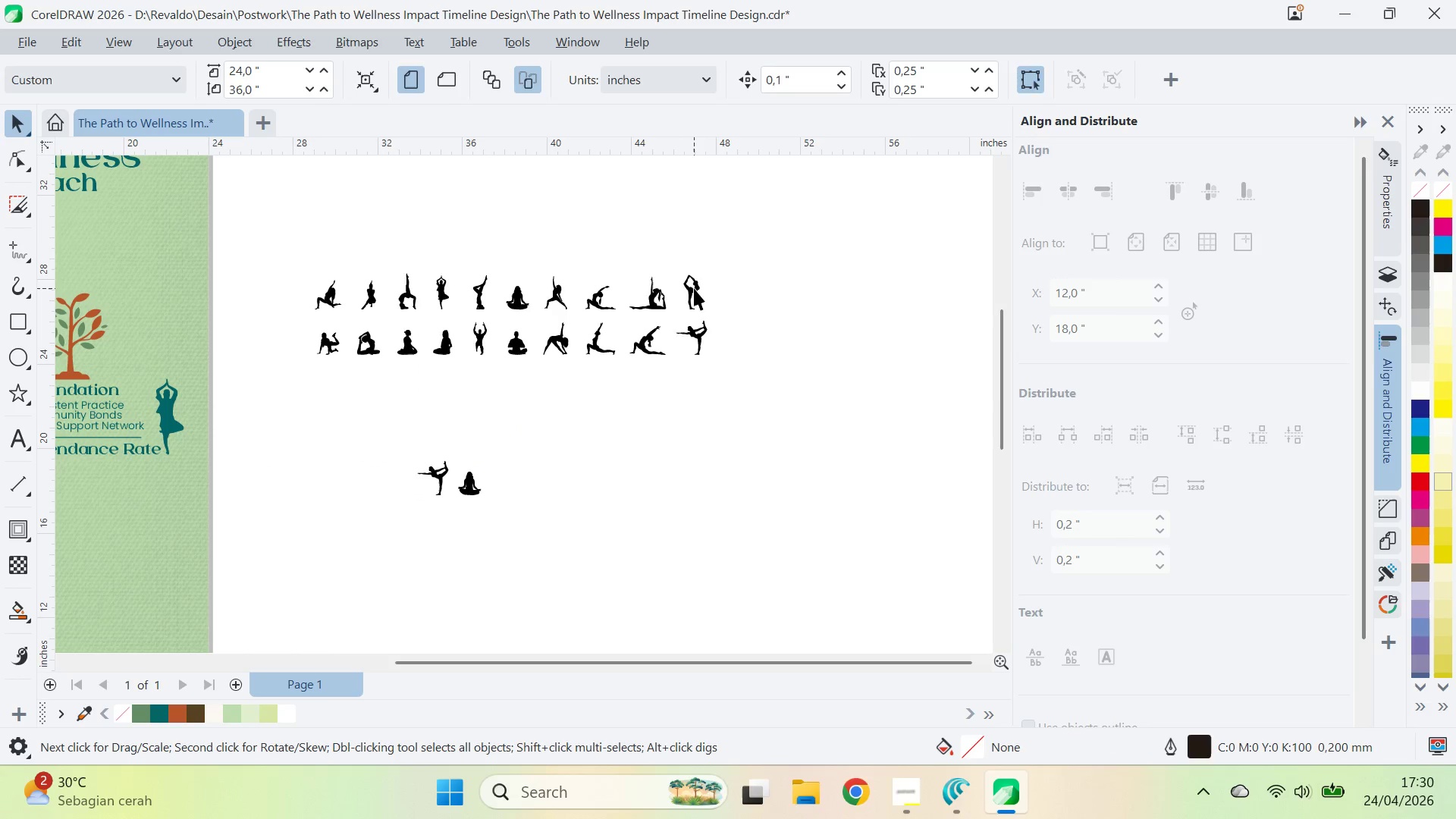 
left_click_drag(start_coordinate=[694, 287], to_coordinate=[532, 476])
 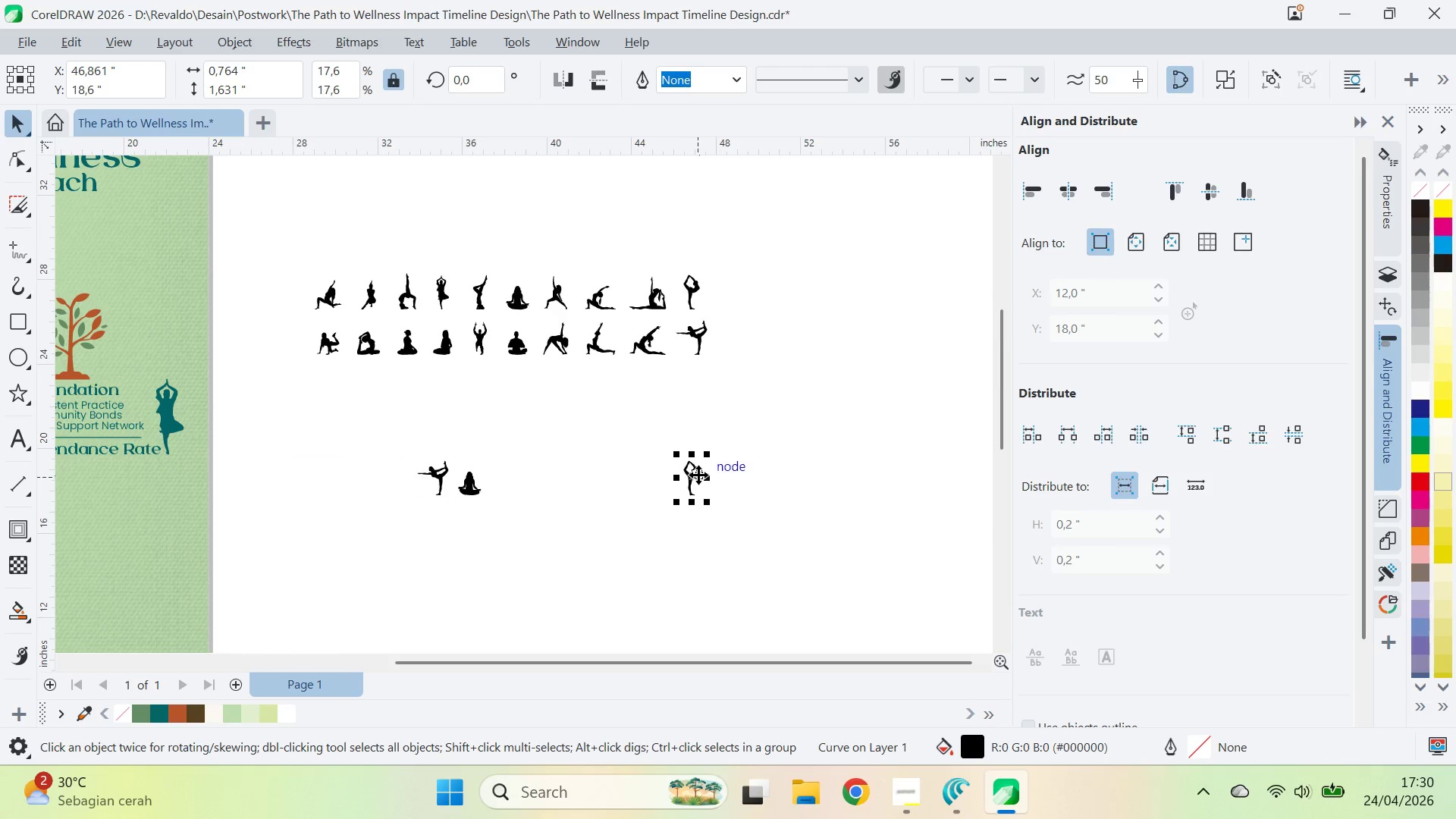 
hold_key(key=ShiftLeft, duration=0.92)
 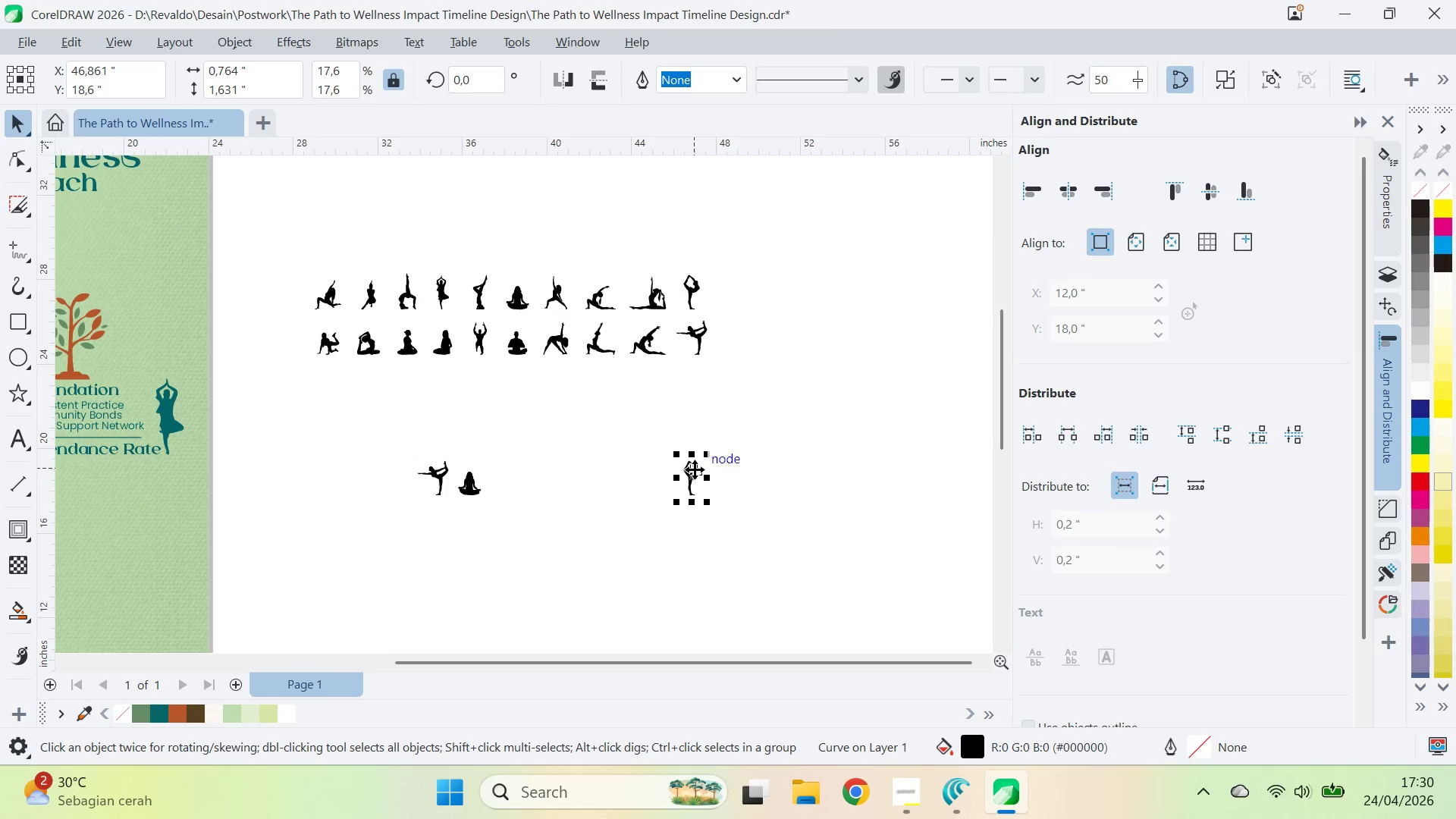 
left_click_drag(start_coordinate=[695, 479], to_coordinate=[502, 477])
 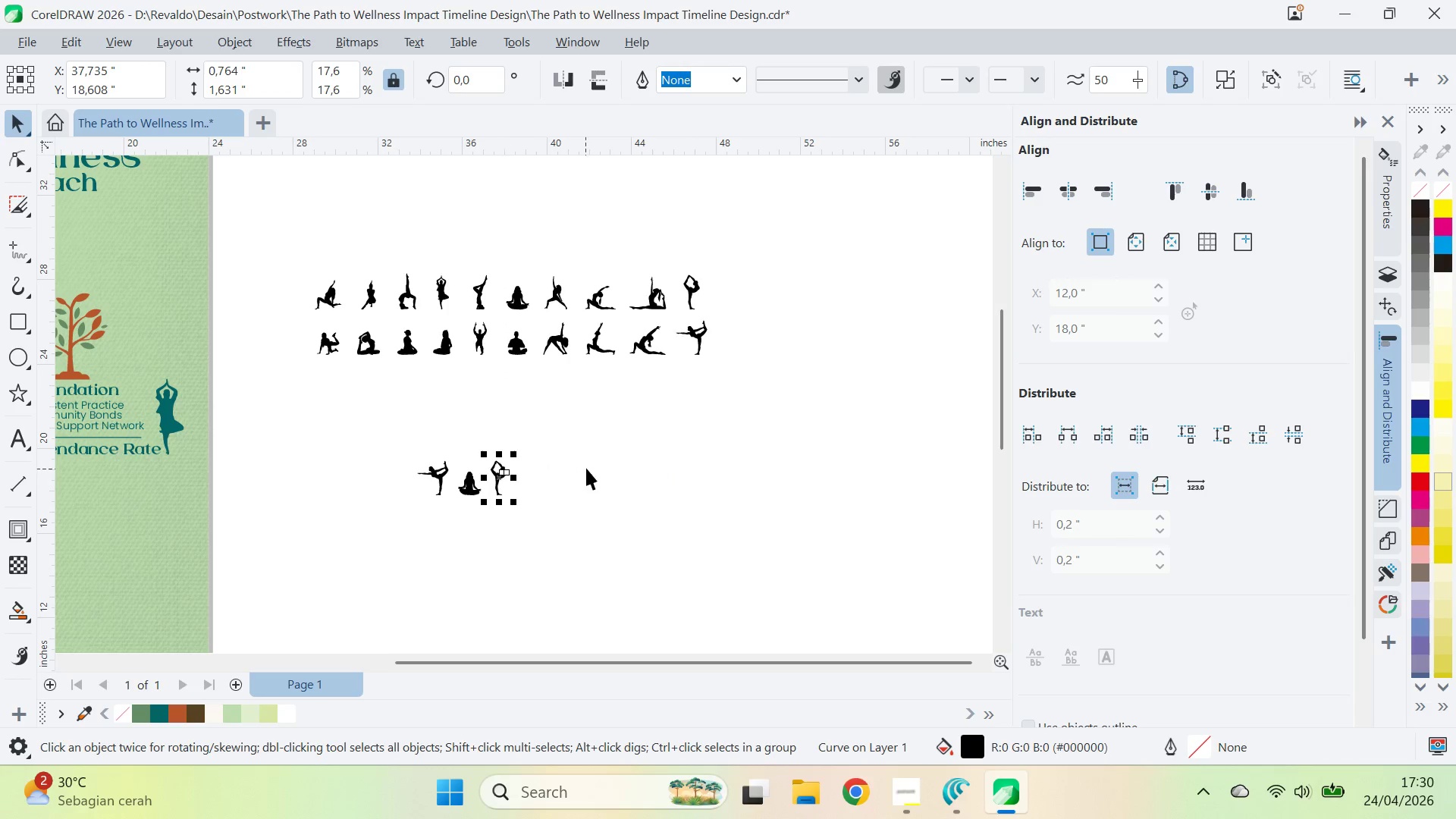 
left_click_drag(start_coordinate=[586, 468], to_coordinate=[581, 465])
 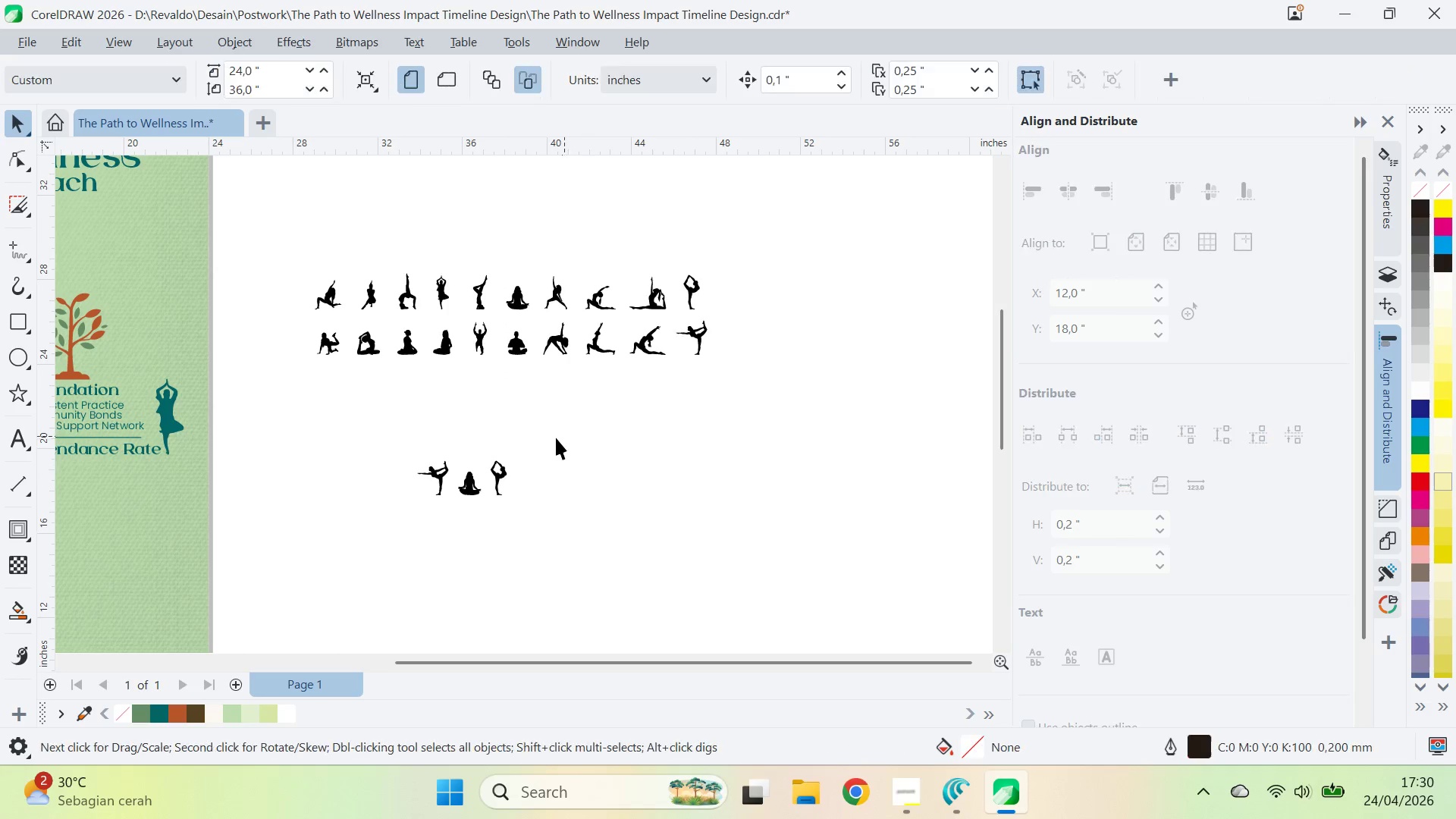 
left_click_drag(start_coordinate=[564, 436], to_coordinate=[397, 535])
 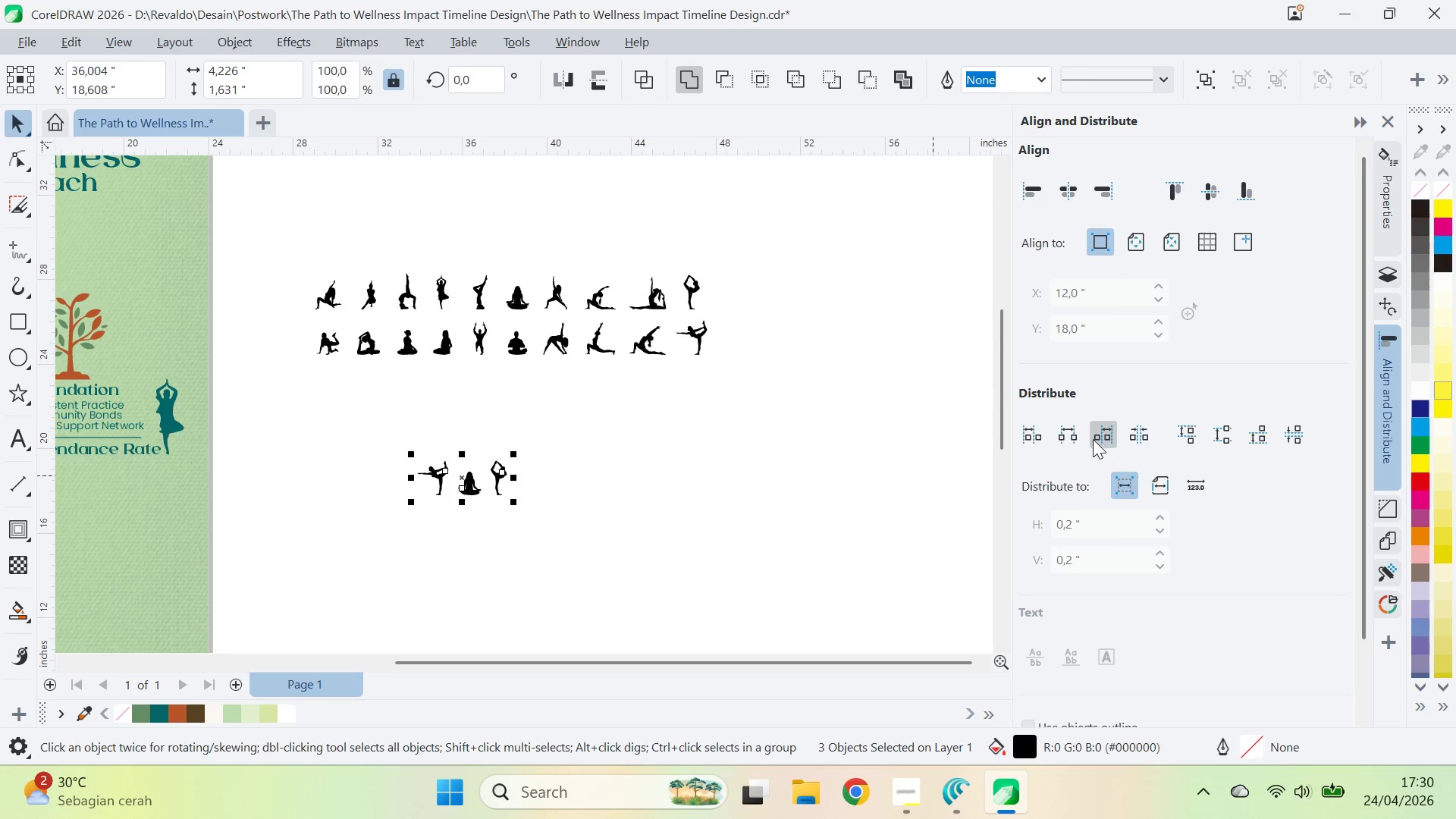 
left_click([1147, 425])
 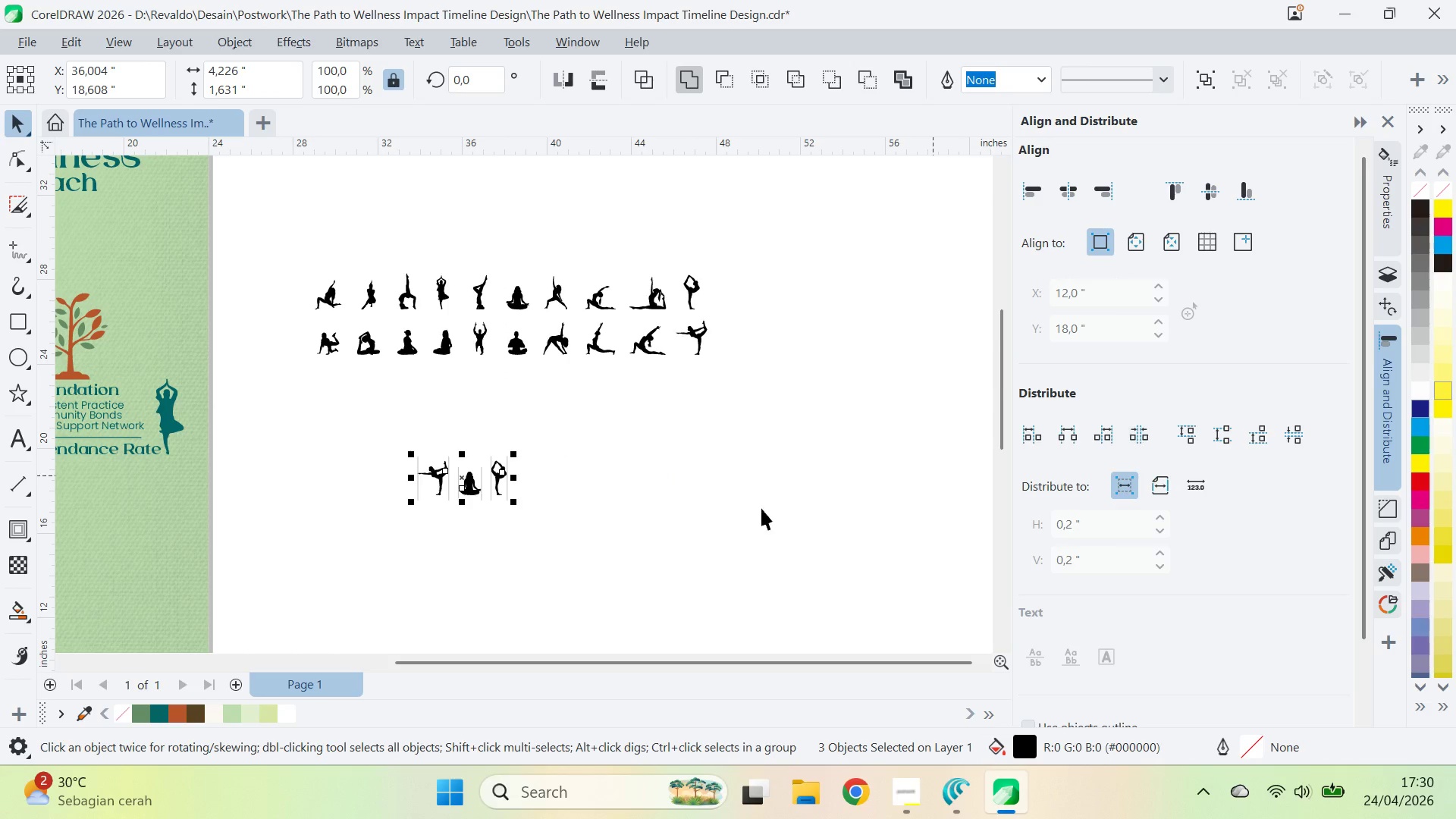 
key(Control+F)
 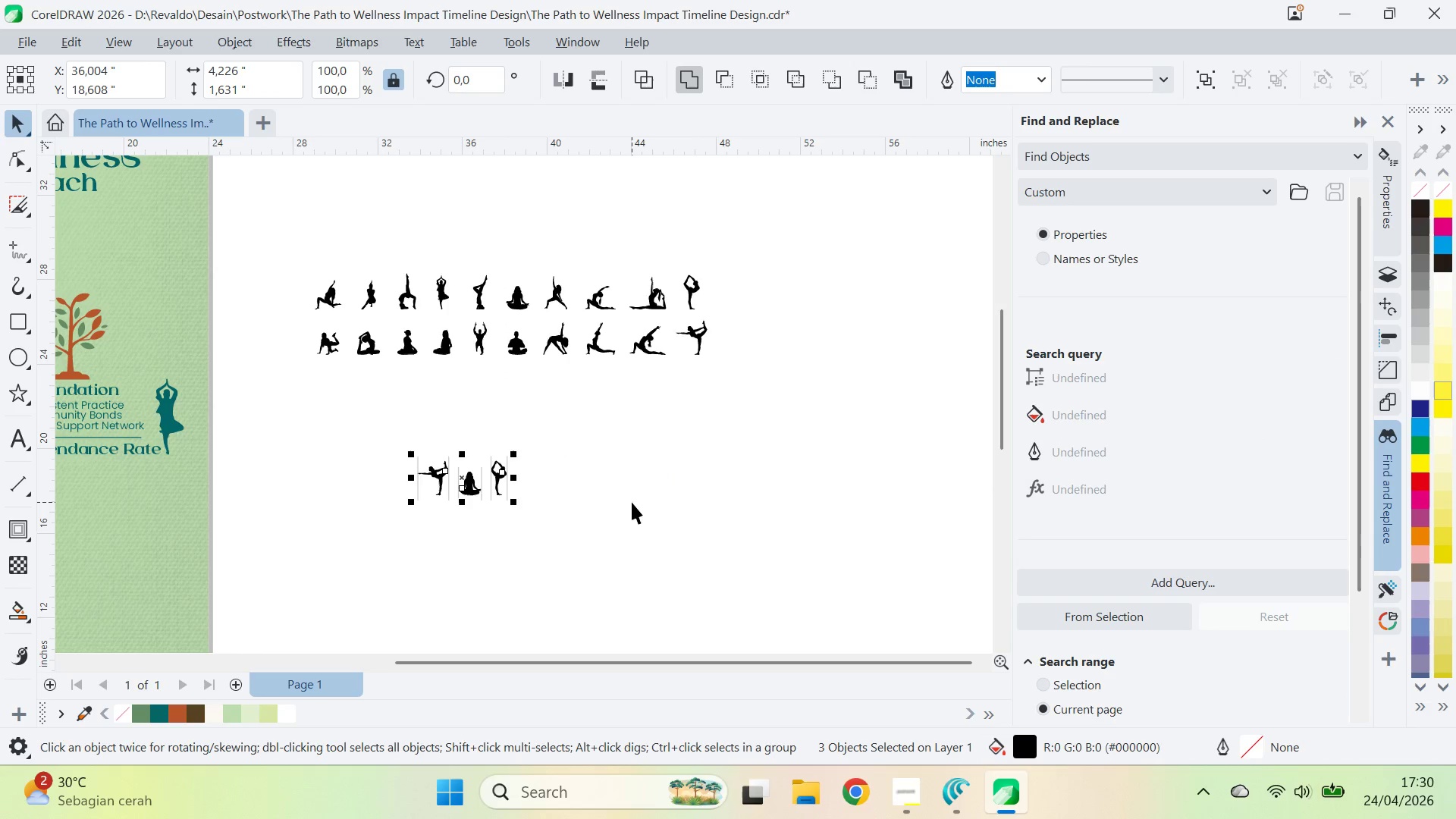 
key(Control+G)
 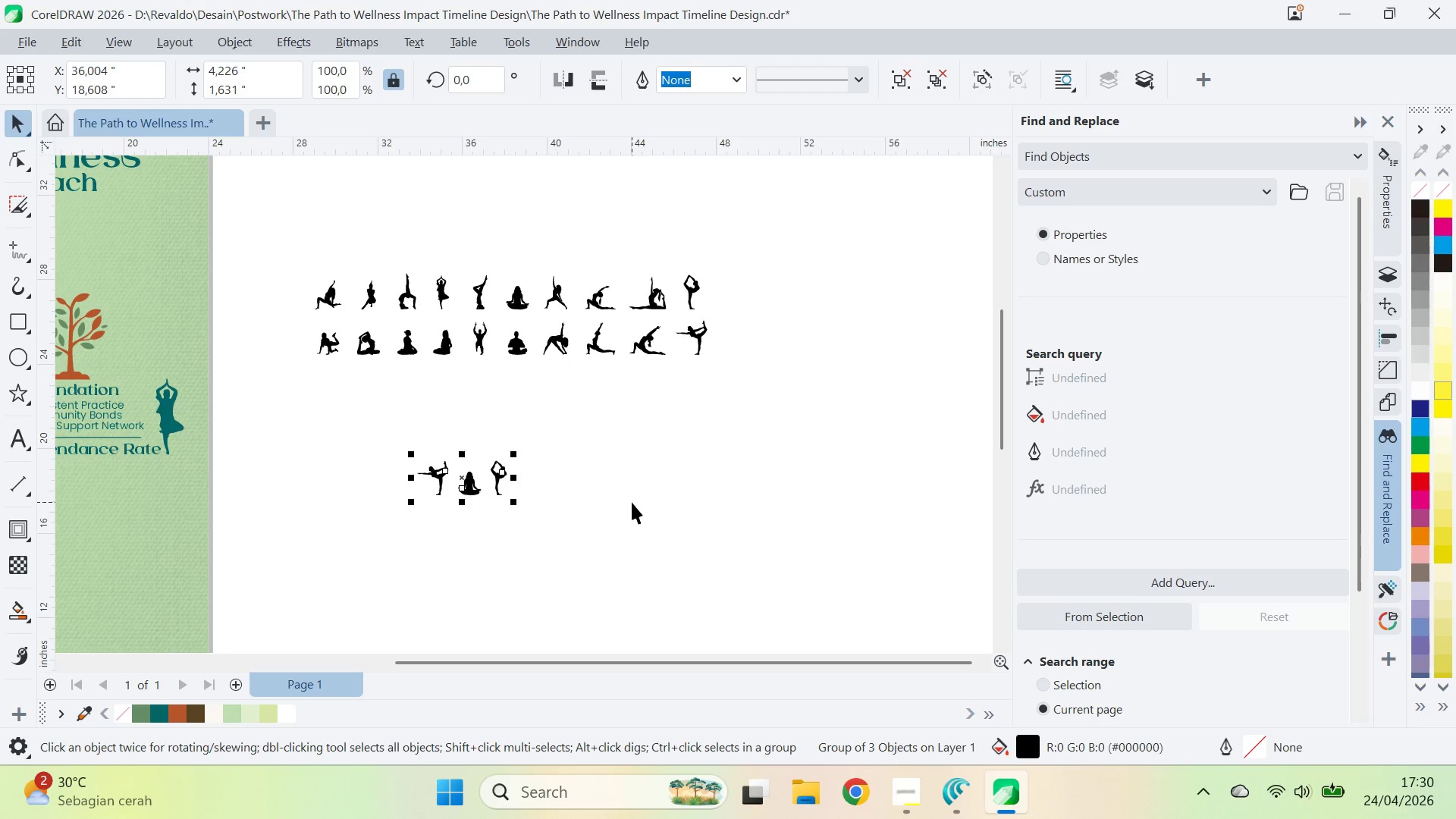 
key(Control+F)
 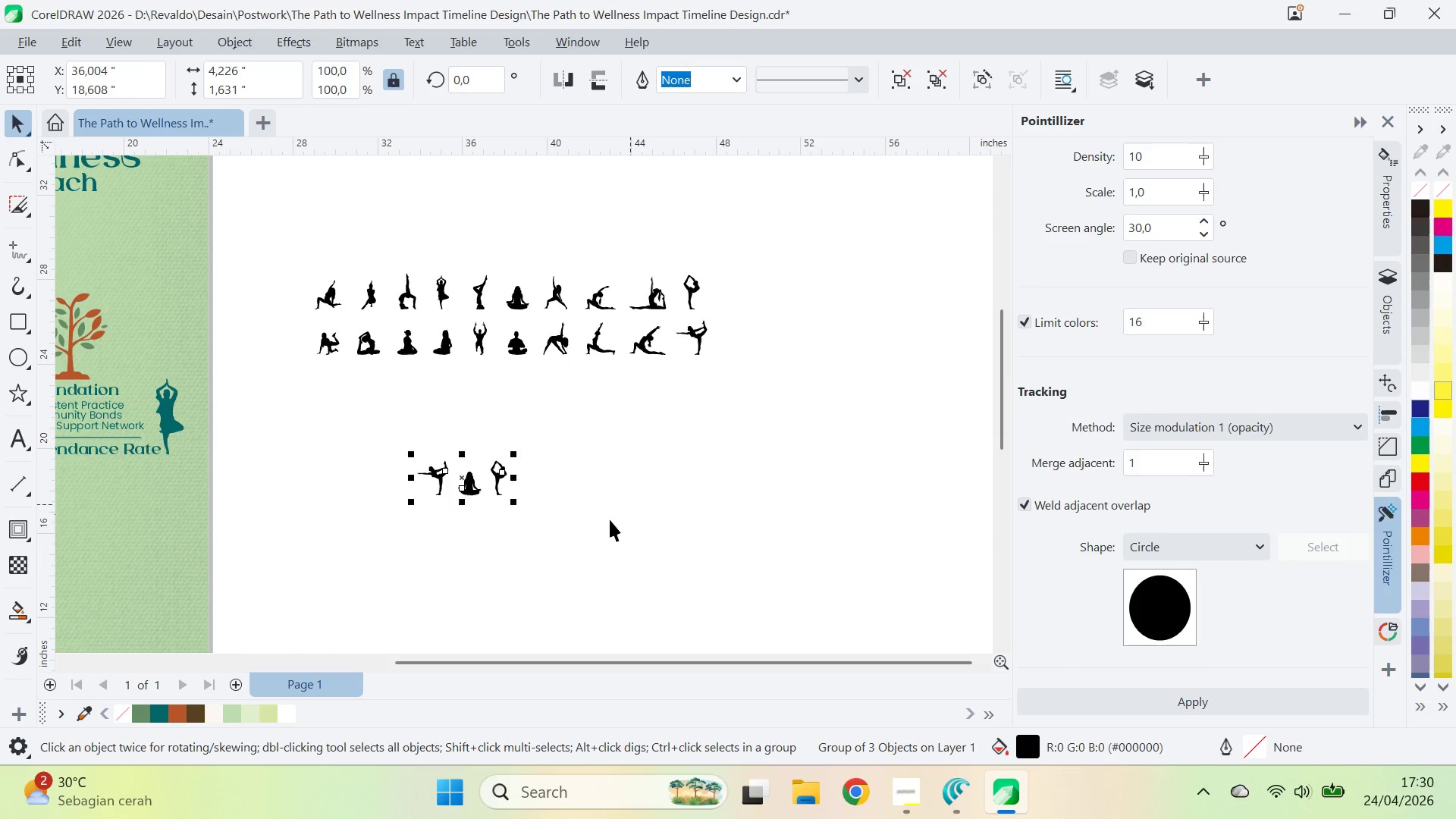 
type(qvqv)
 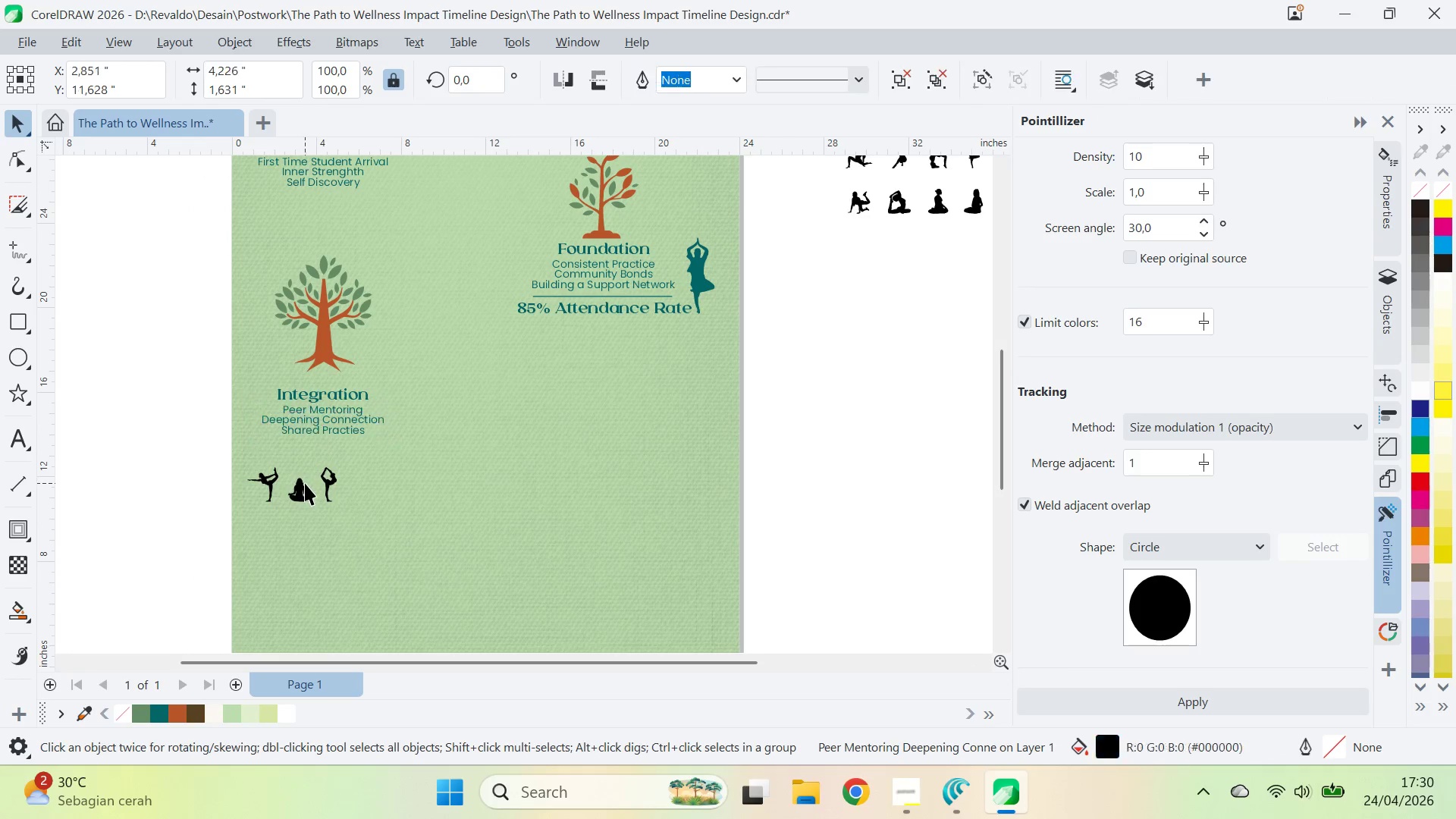 
left_click_drag(start_coordinate=[550, 545], to_coordinate=[906, 482])
 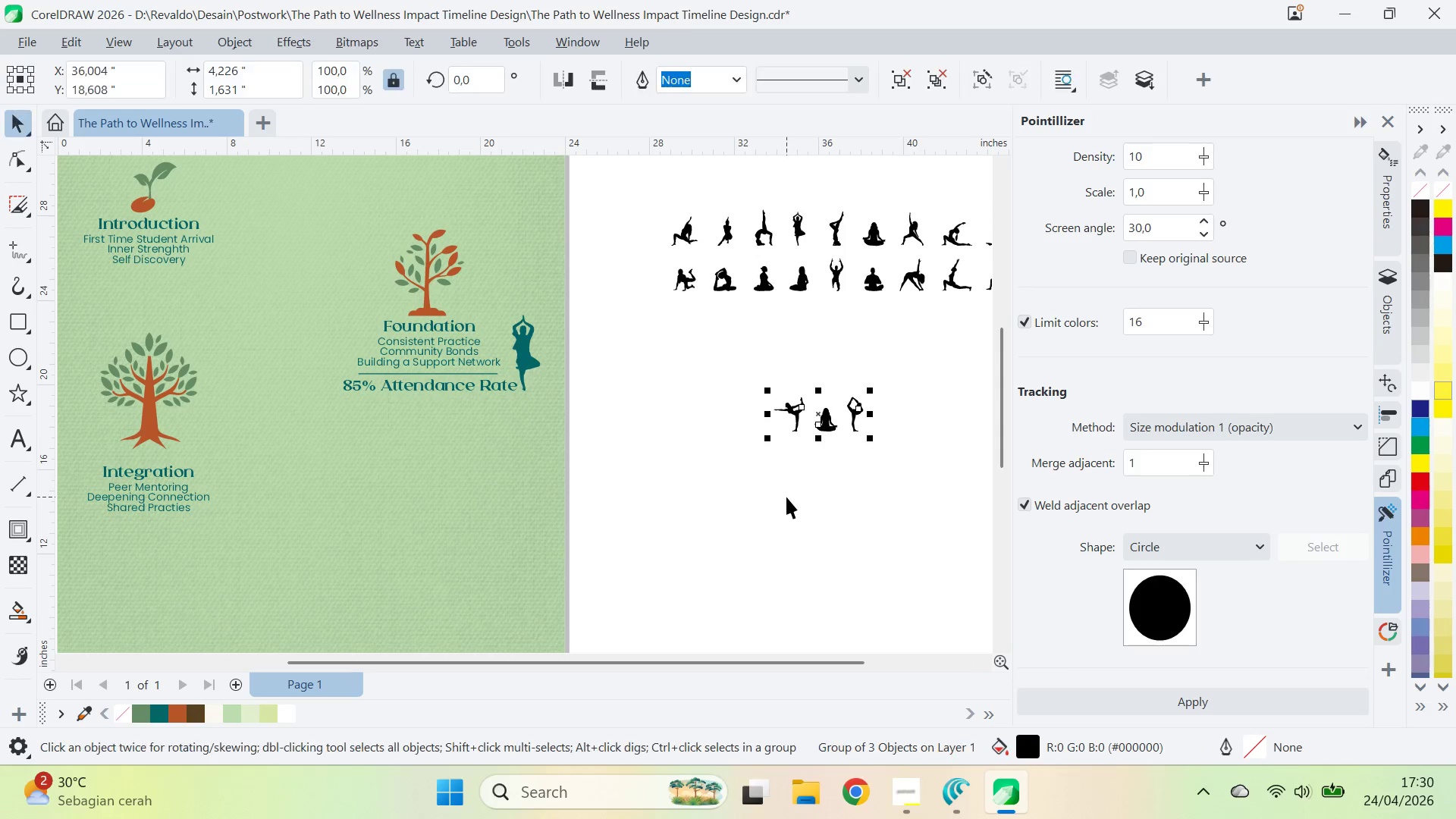 
left_click_drag(start_coordinate=[786, 497], to_coordinate=[875, 486])
 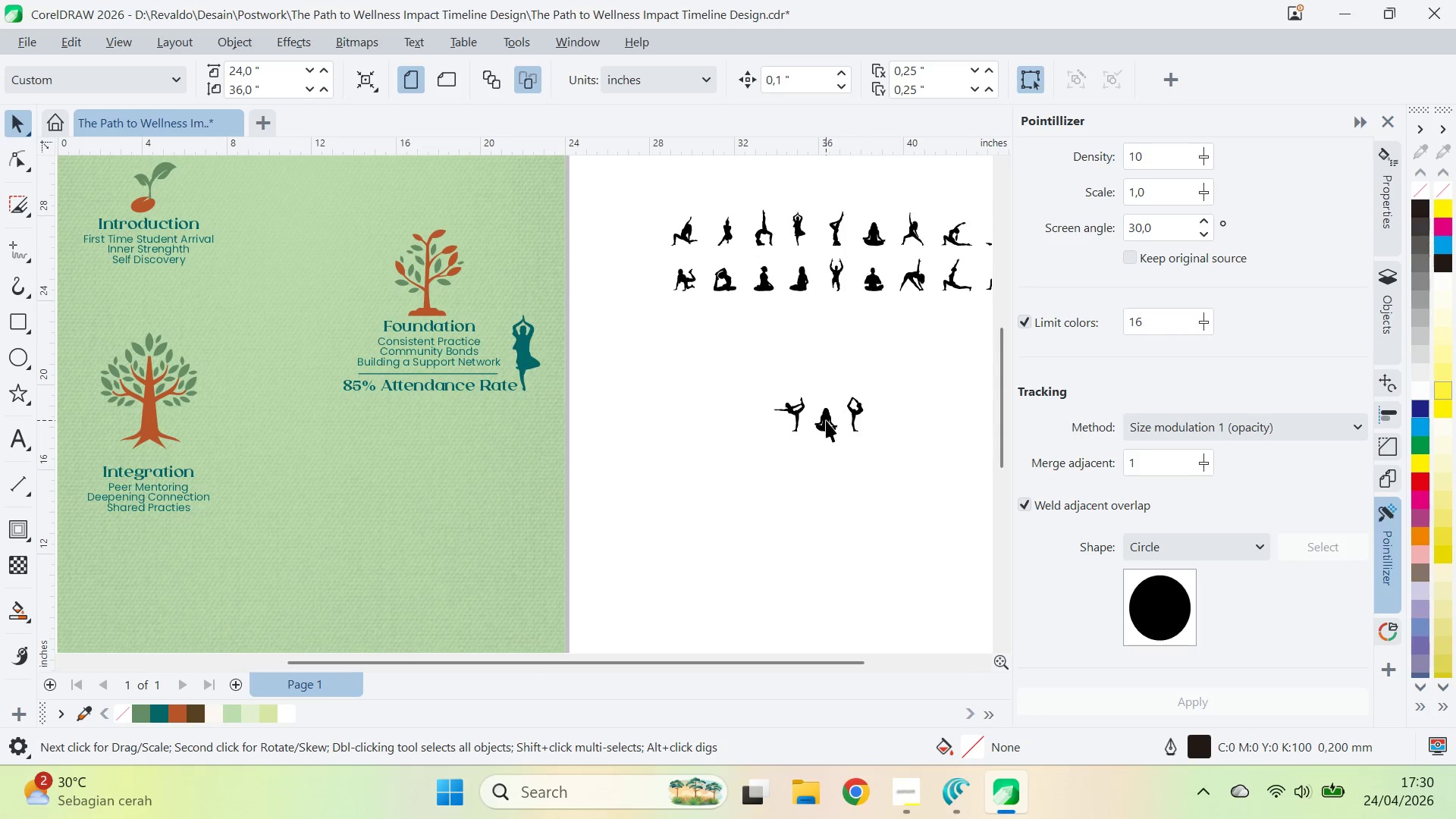 
left_click_drag(start_coordinate=[826, 420], to_coordinate=[125, 563])
 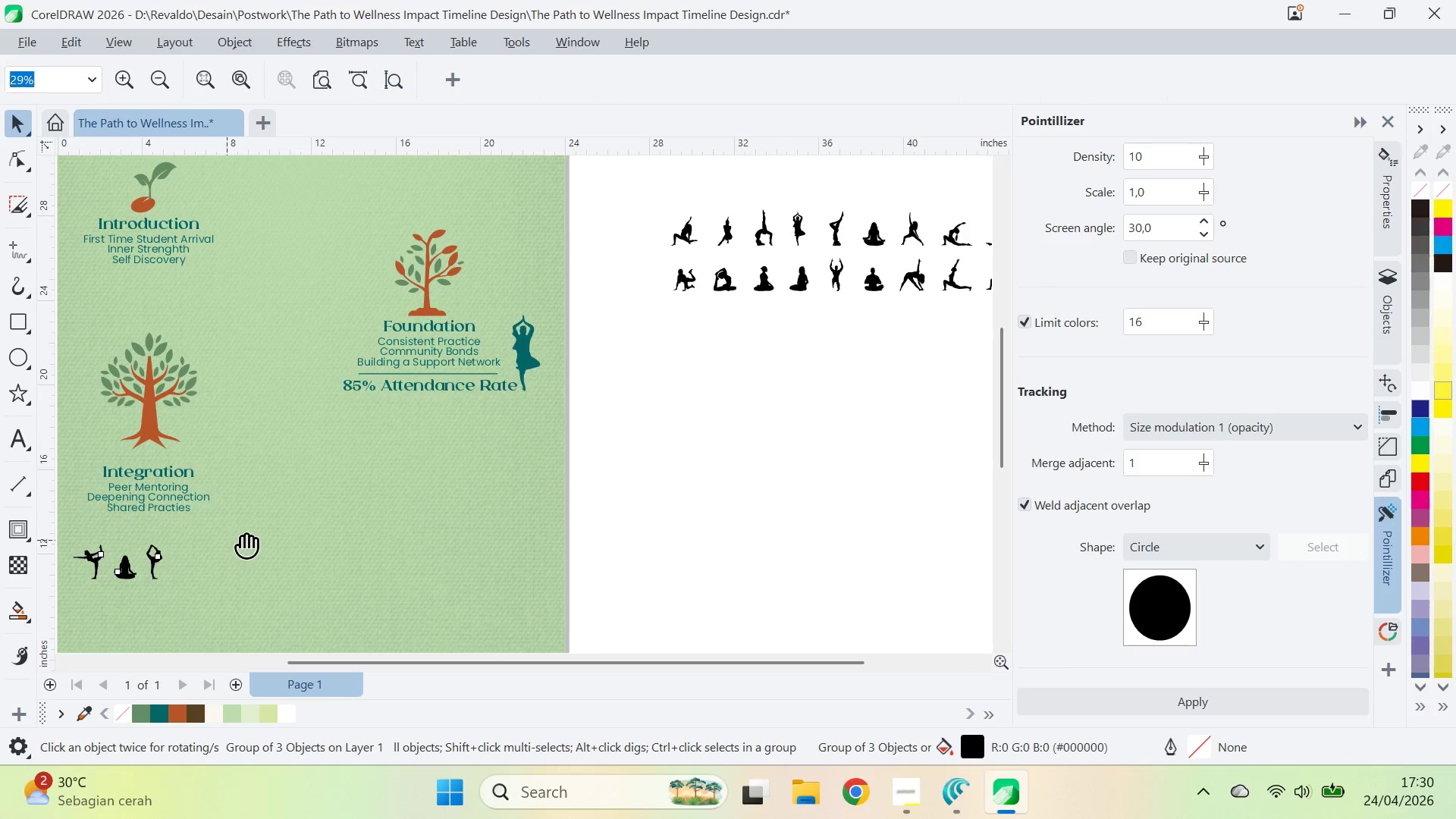 
left_click_drag(start_coordinate=[240, 538], to_coordinate=[415, 461])
 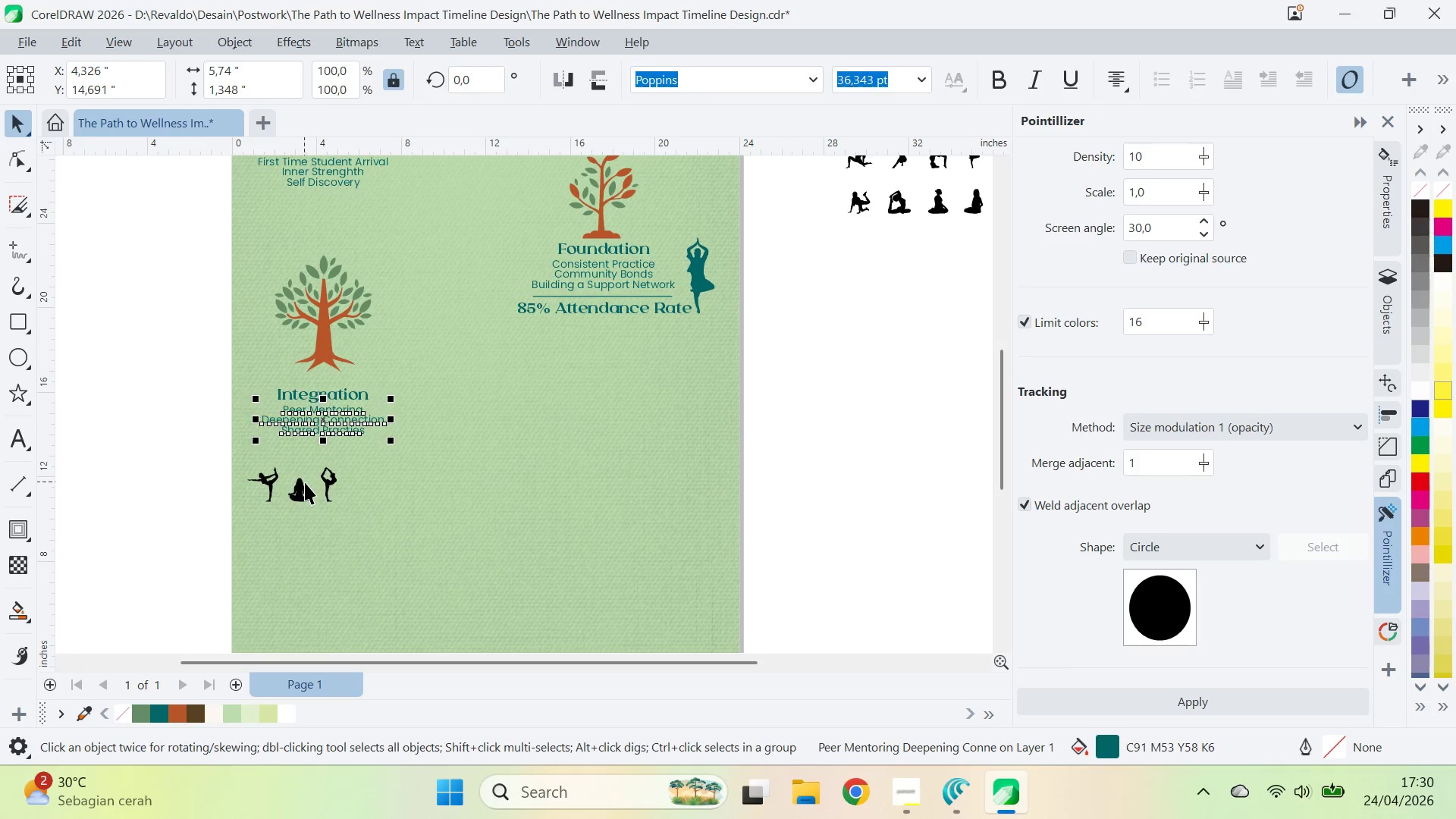 
hold_key(key=ShiftLeft, duration=0.53)
left_click([333, 419])
 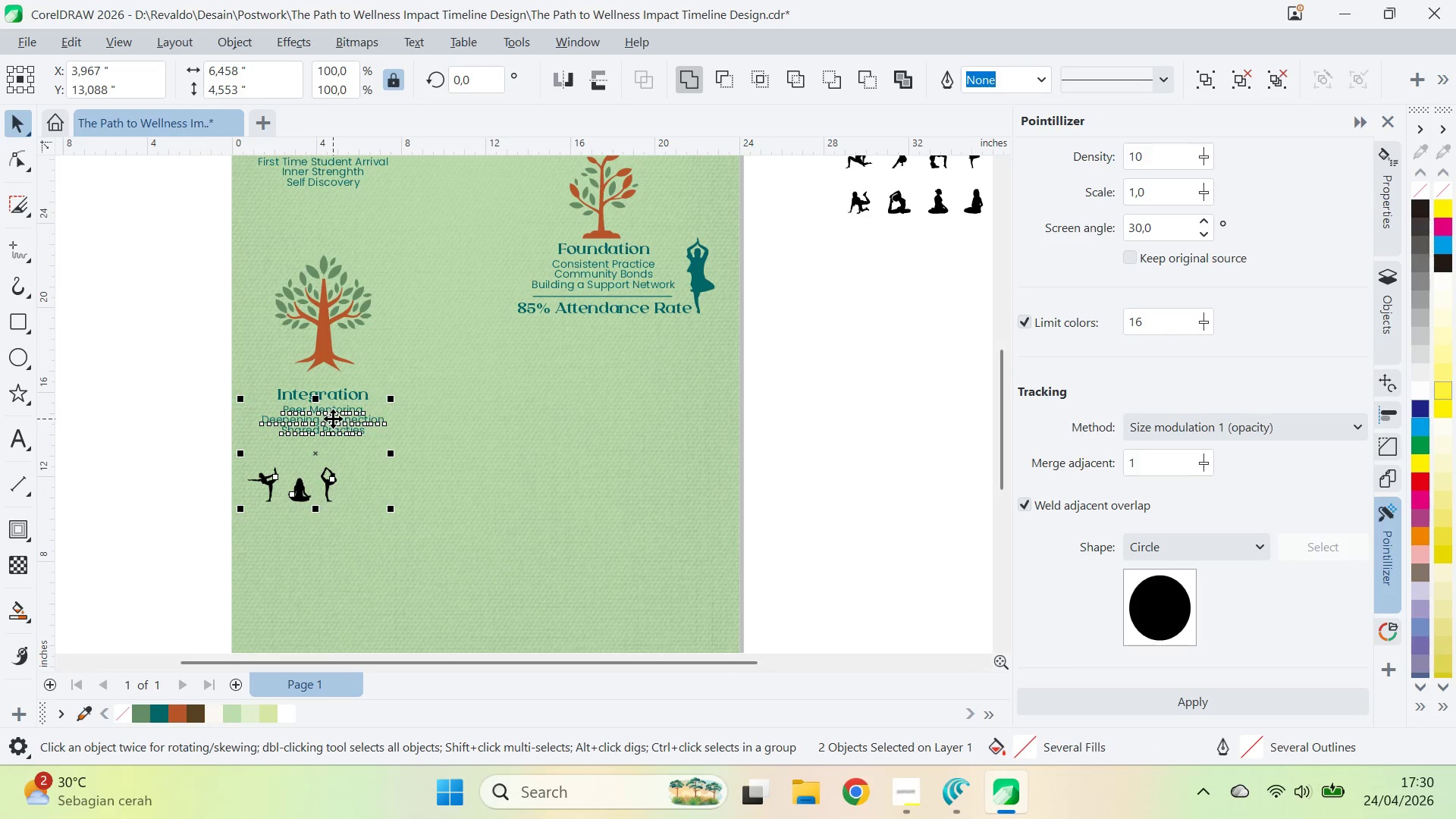 
key(C)
 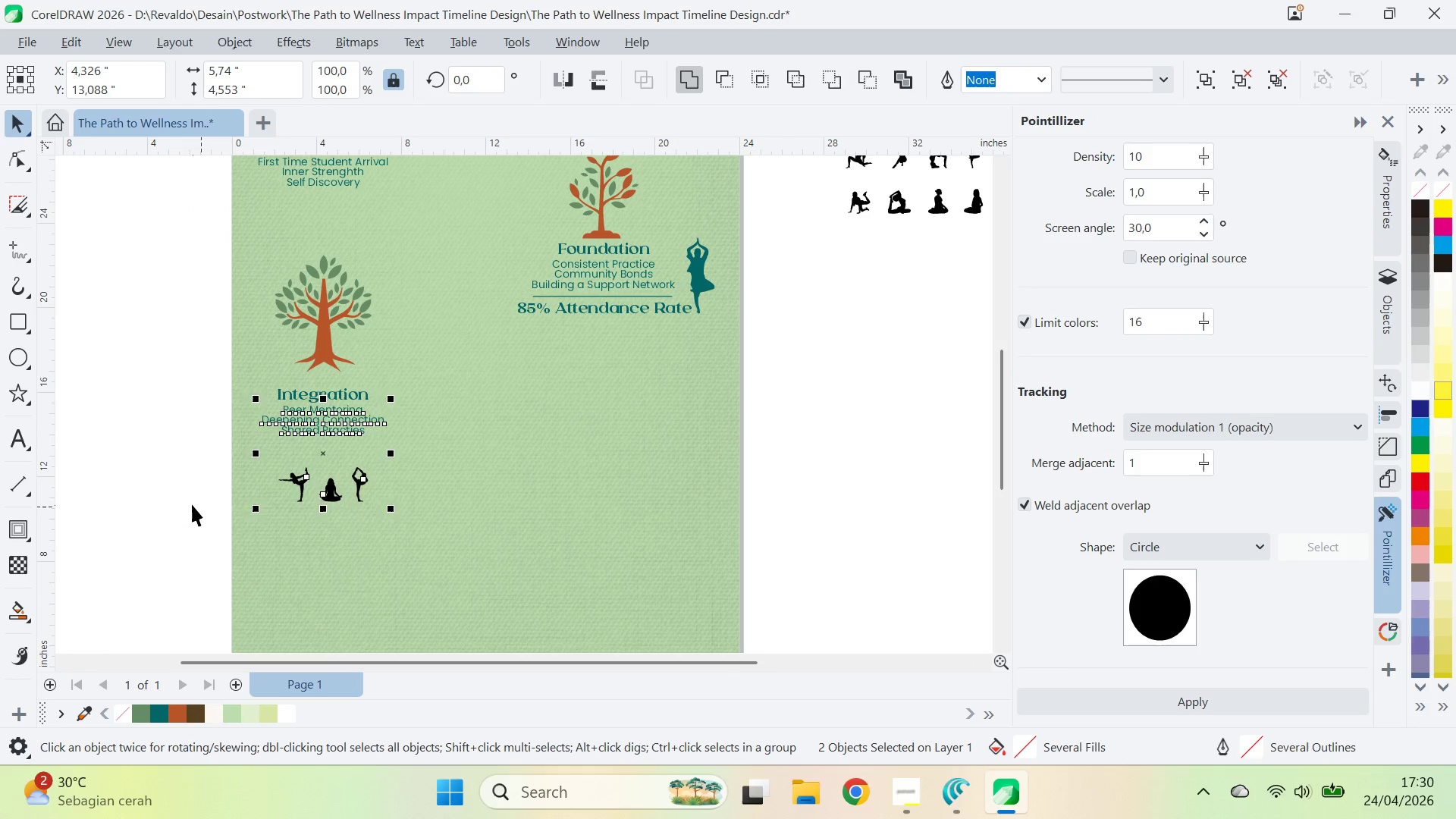 
left_click([192, 503])
 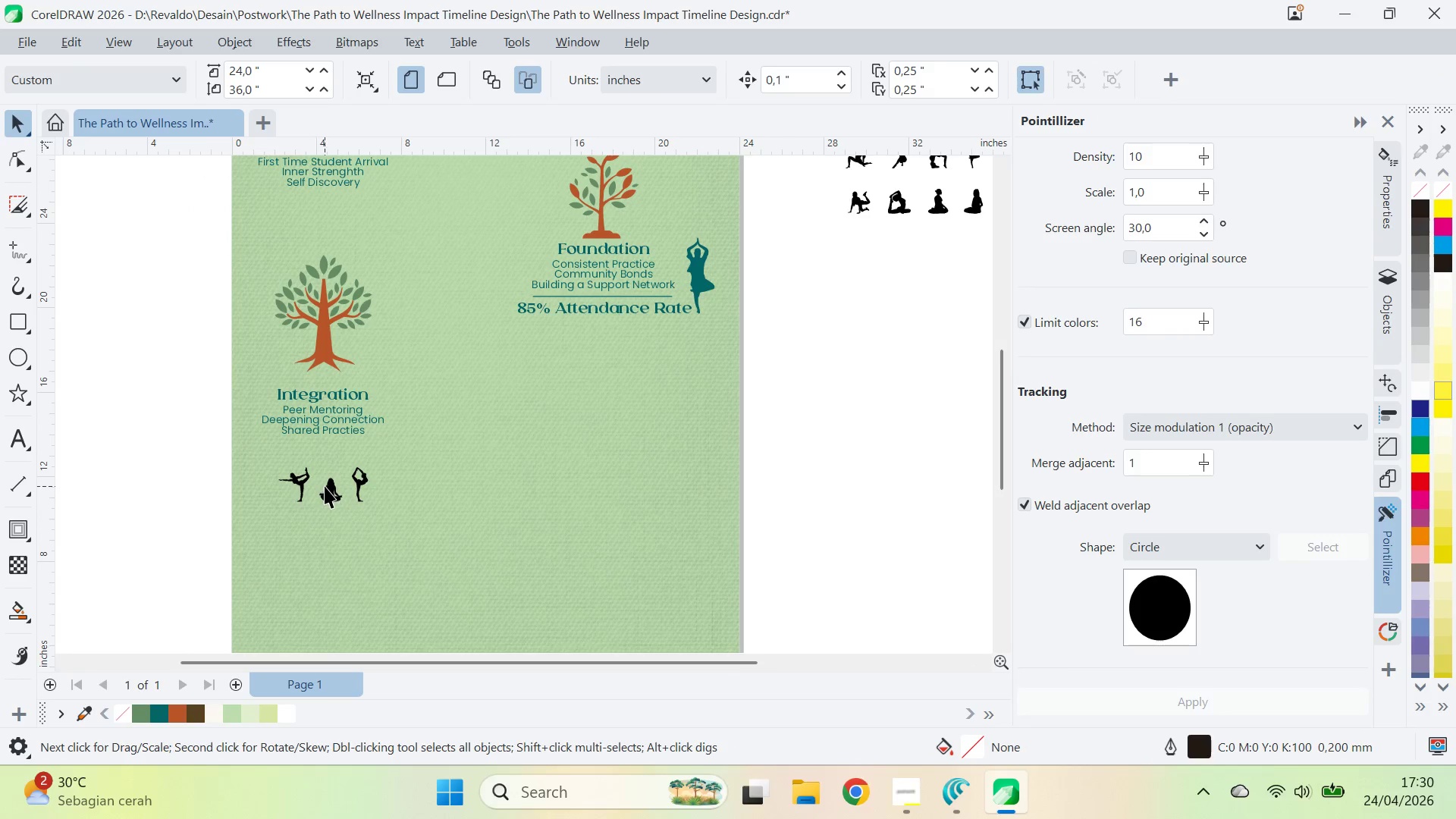 
left_click([325, 486])
 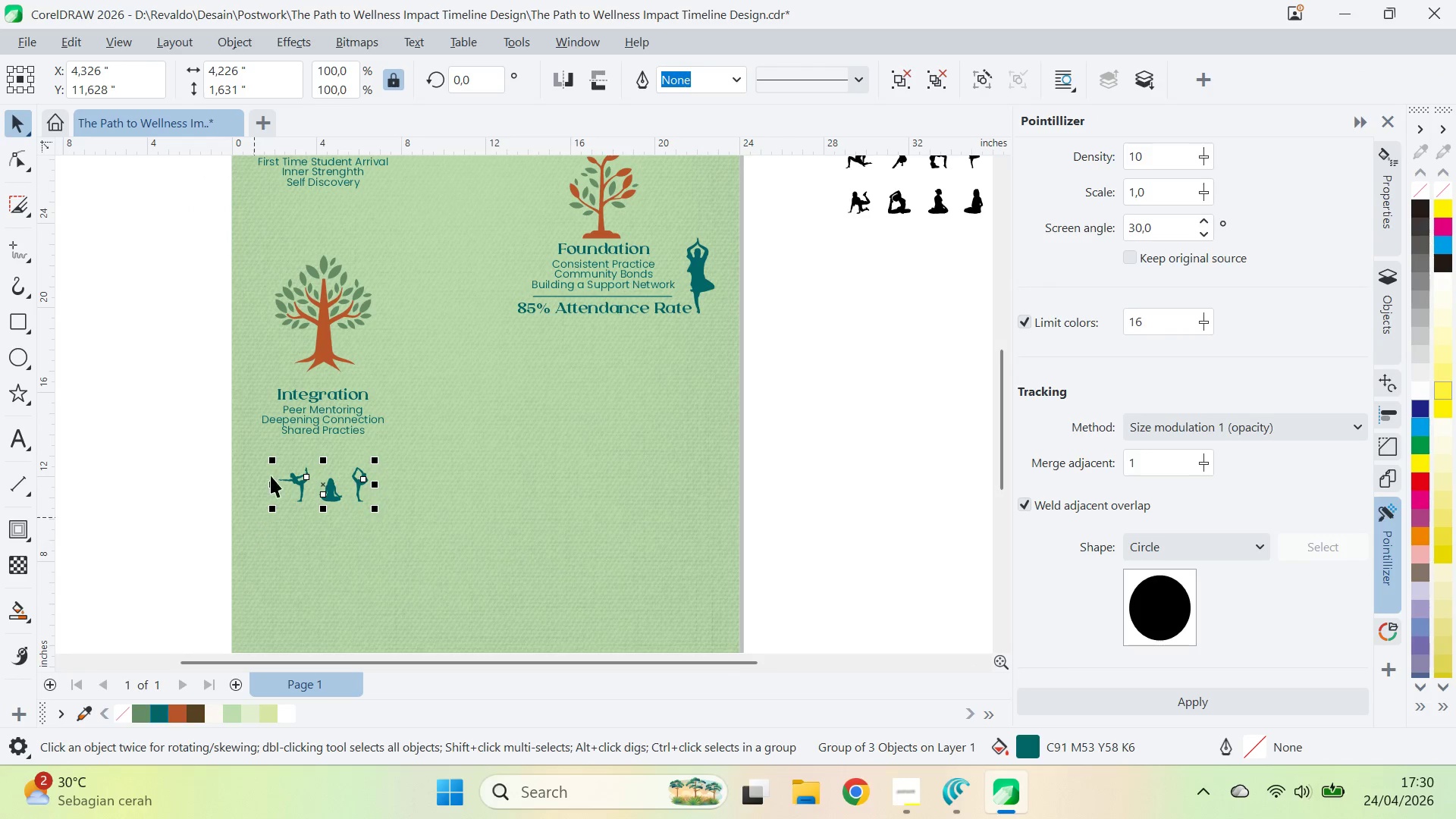 
left_click_drag(start_coordinate=[271, 461], to_coordinate=[237, 428])
 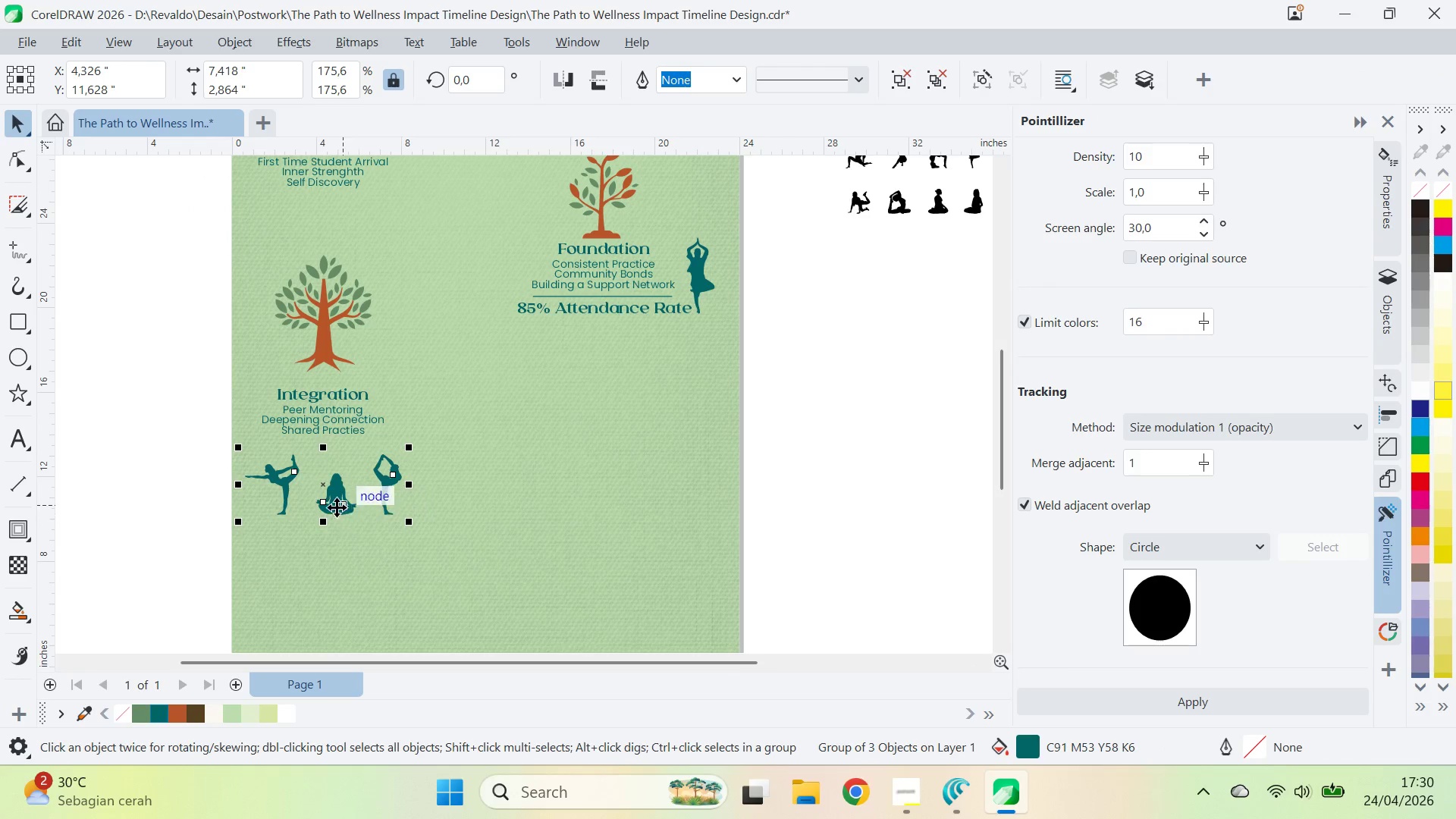 
hold_key(key=ShiftLeft, duration=1.17)
 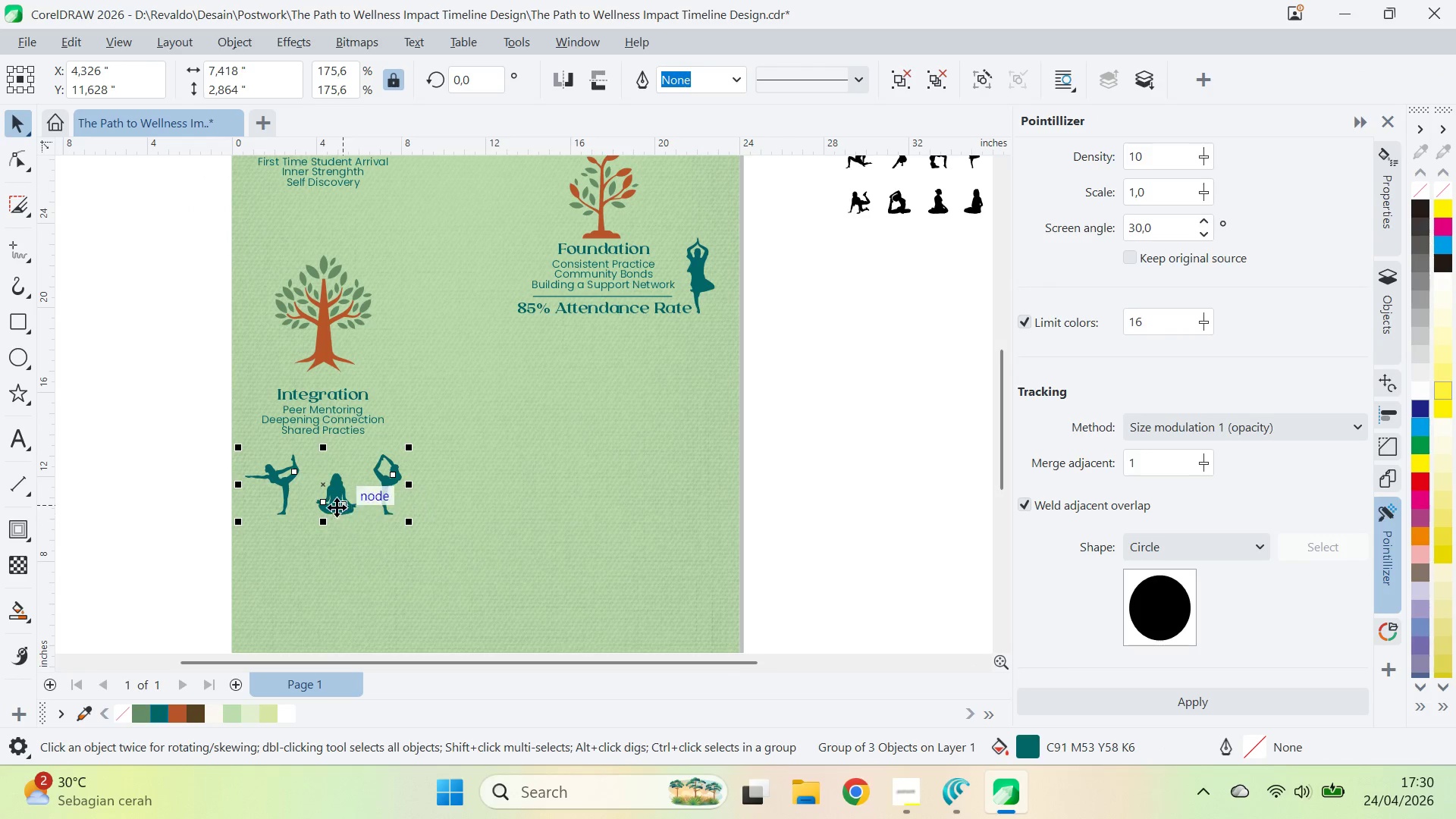 
left_click_drag(start_coordinate=[337, 505], to_coordinate=[332, 500])
 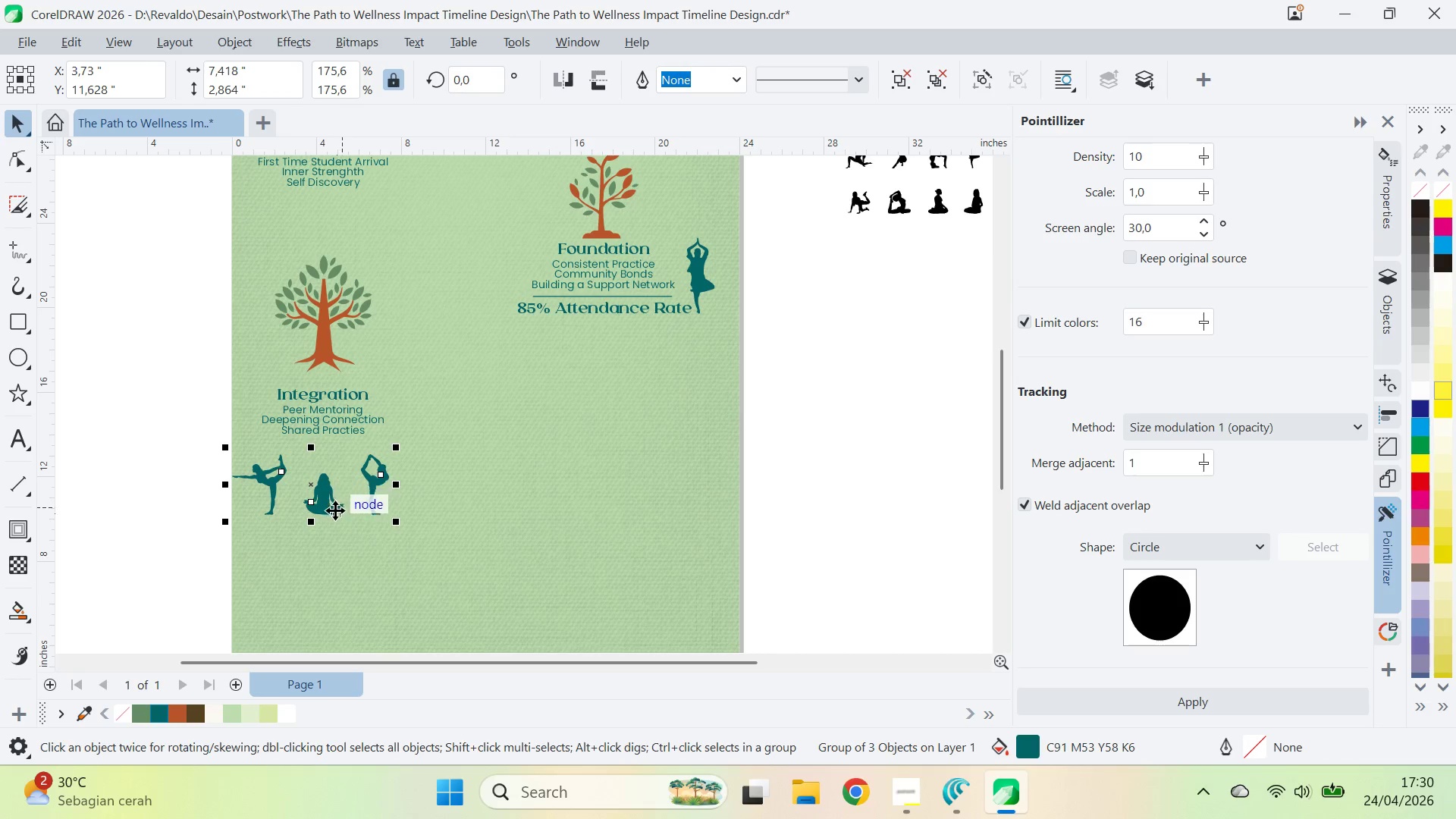 
hold_key(key=ShiftLeft, duration=0.84)
 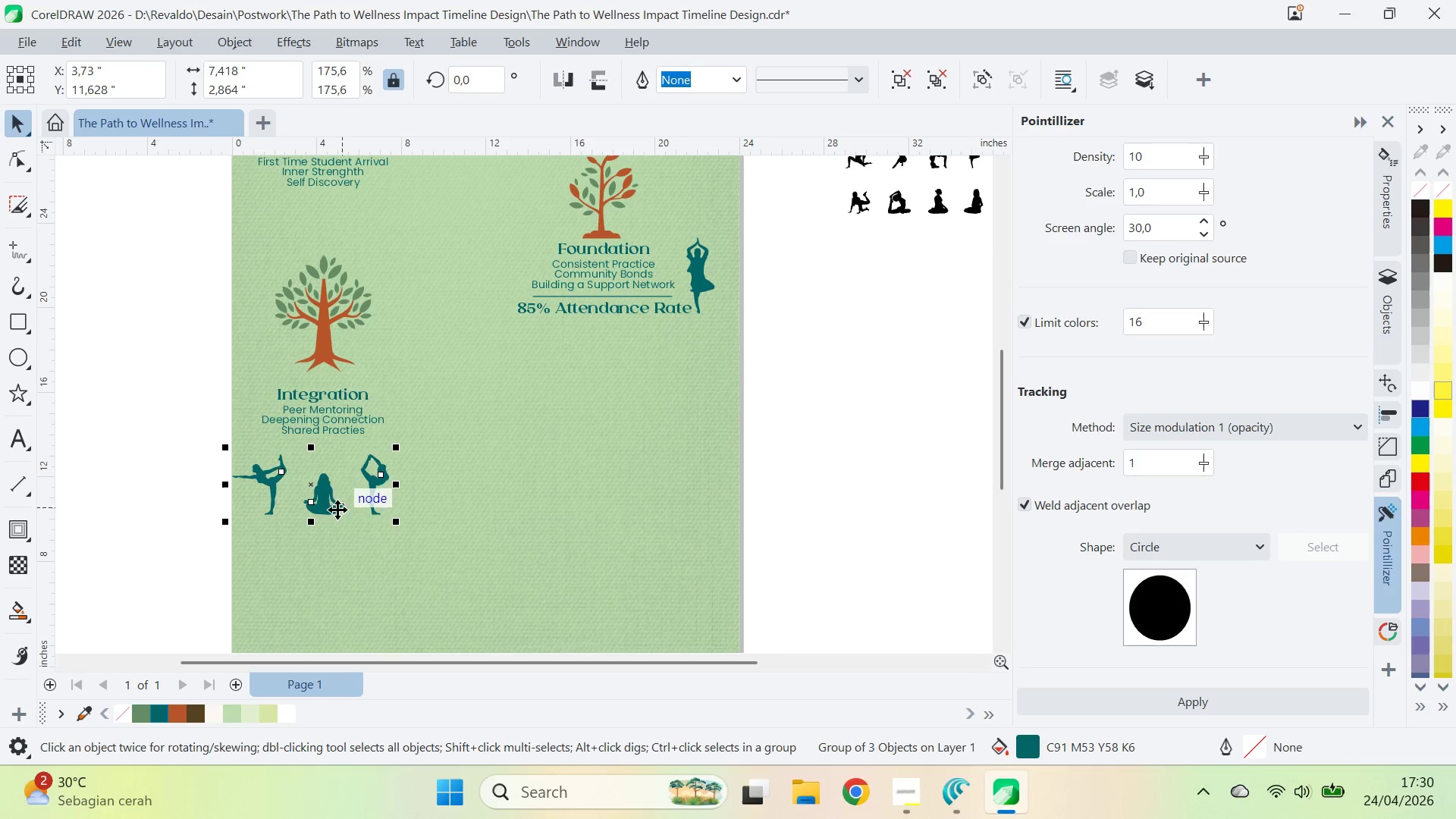 
key(Control+U)
 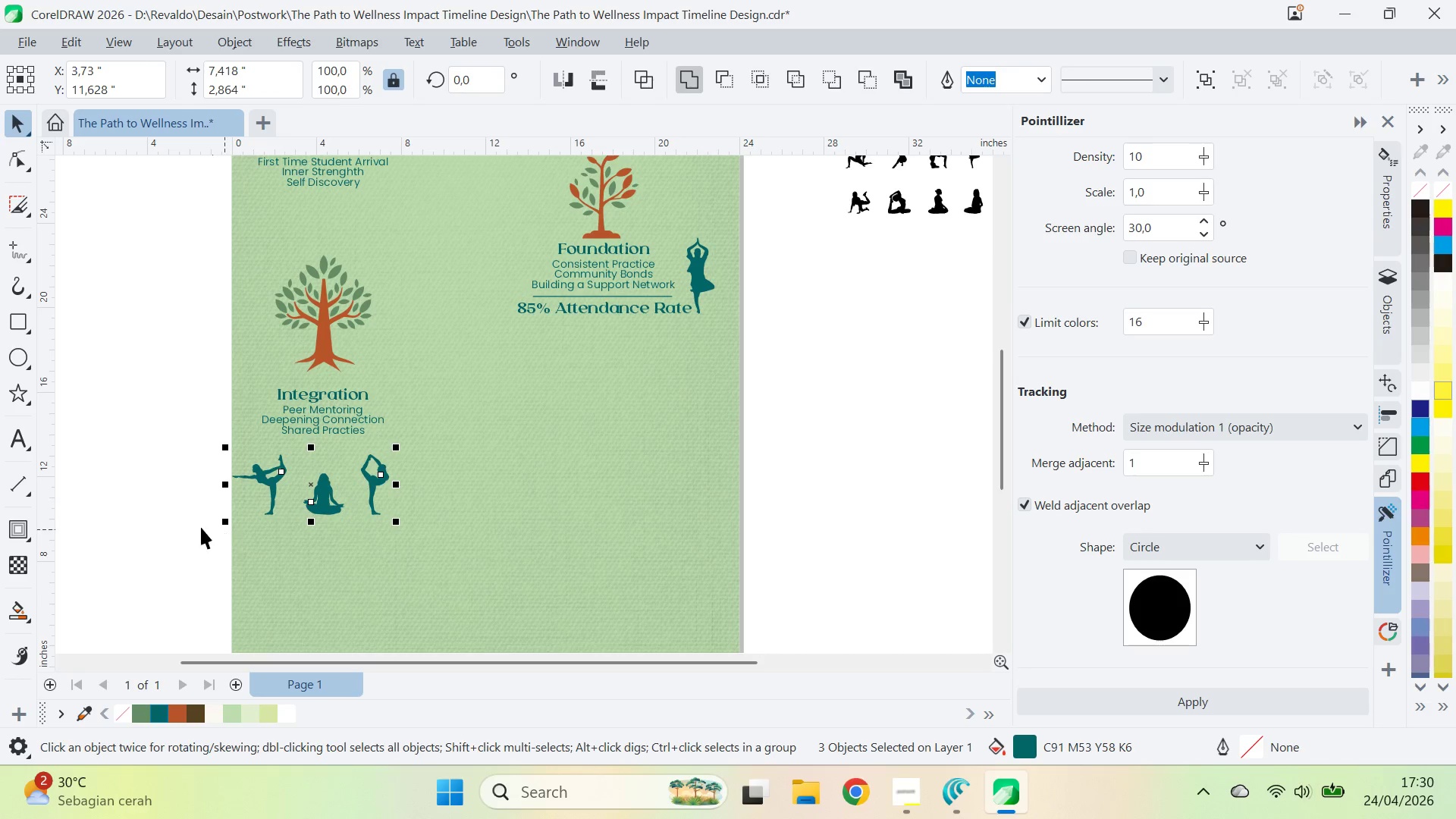 
left_click_drag(start_coordinate=[139, 515], to_coordinate=[143, 514])
 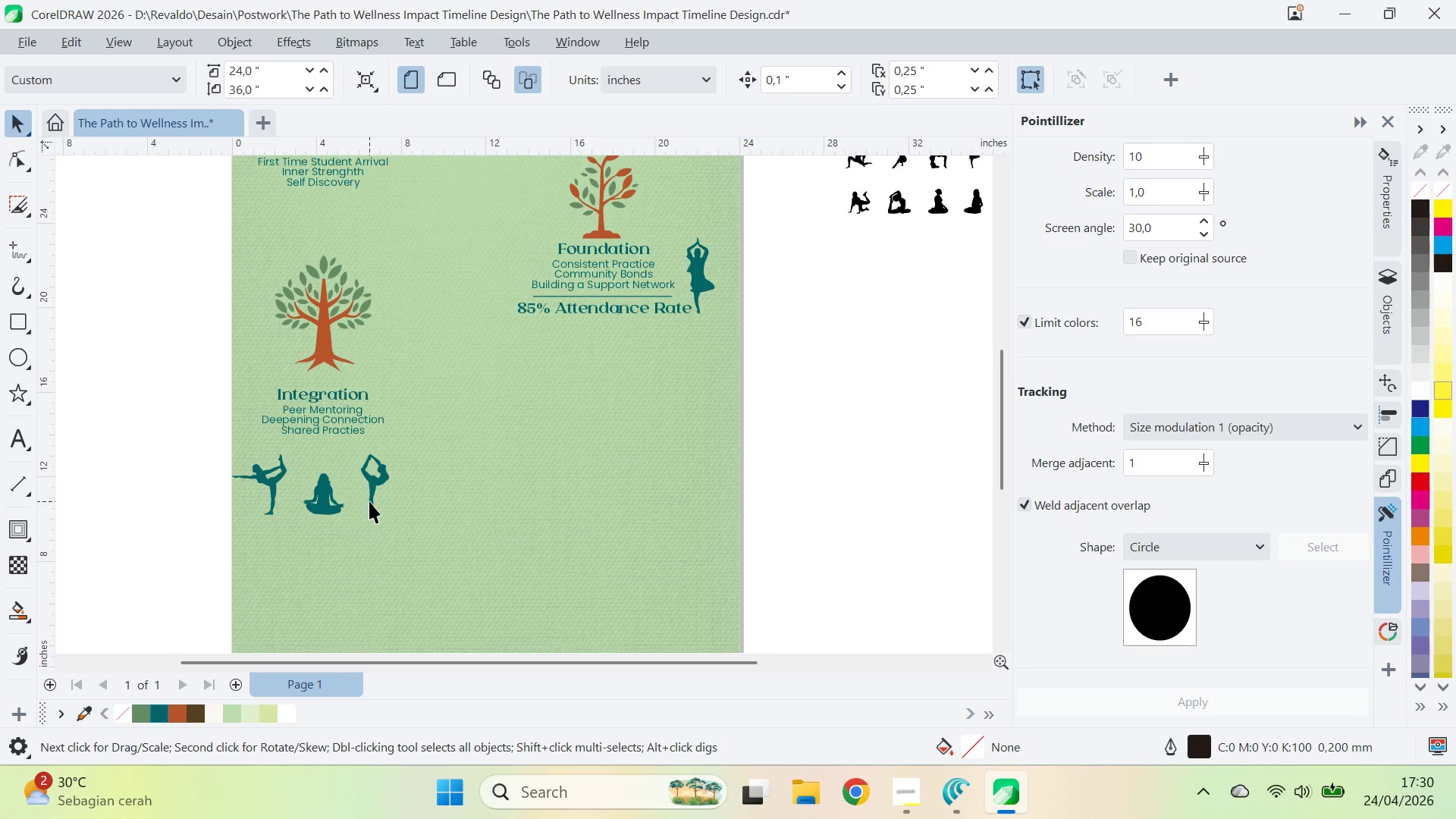 
left_click_drag(start_coordinate=[369, 500], to_coordinate=[351, 497])
 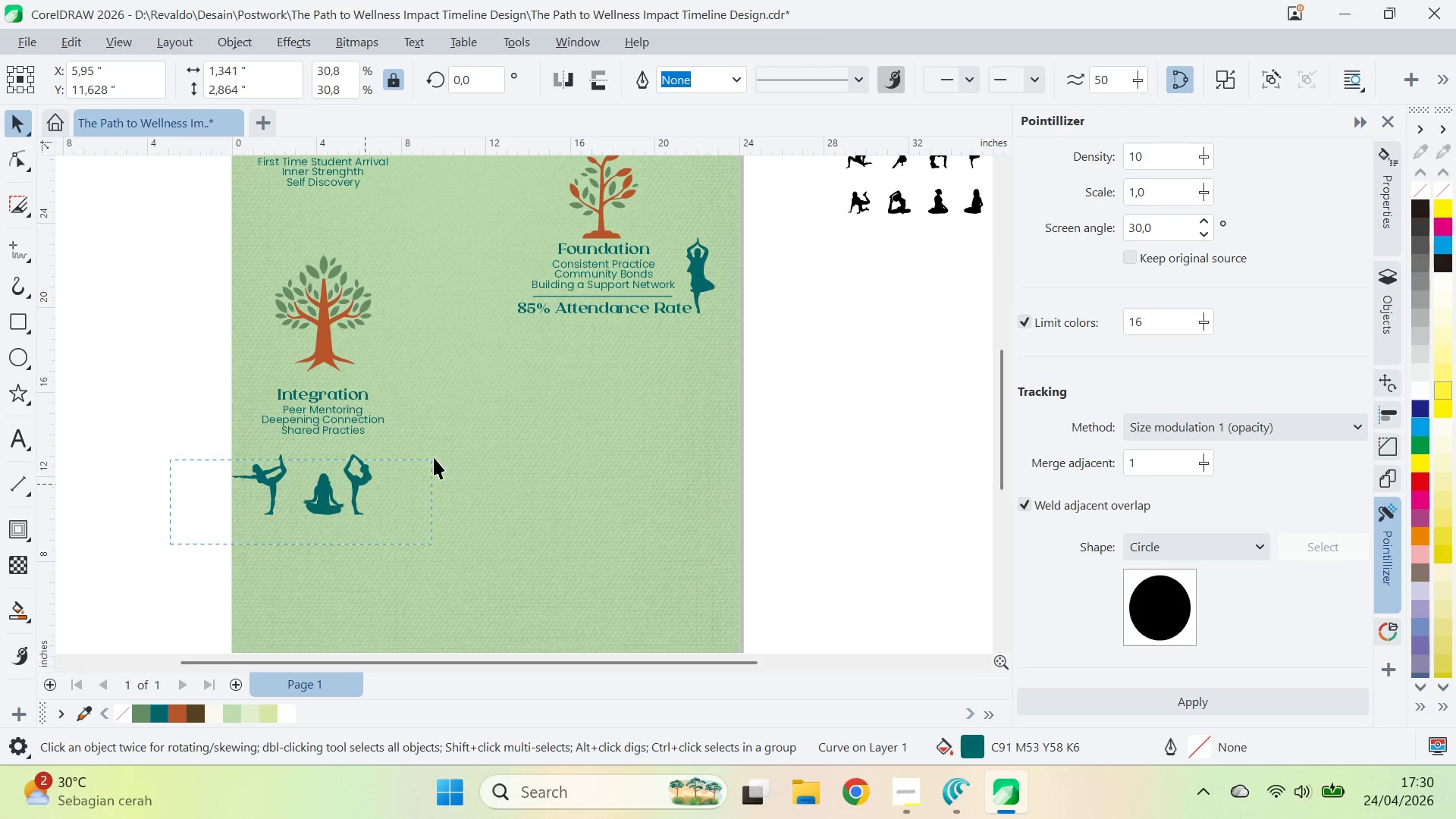 
hold_key(key=ShiftLeft, duration=0.66)
 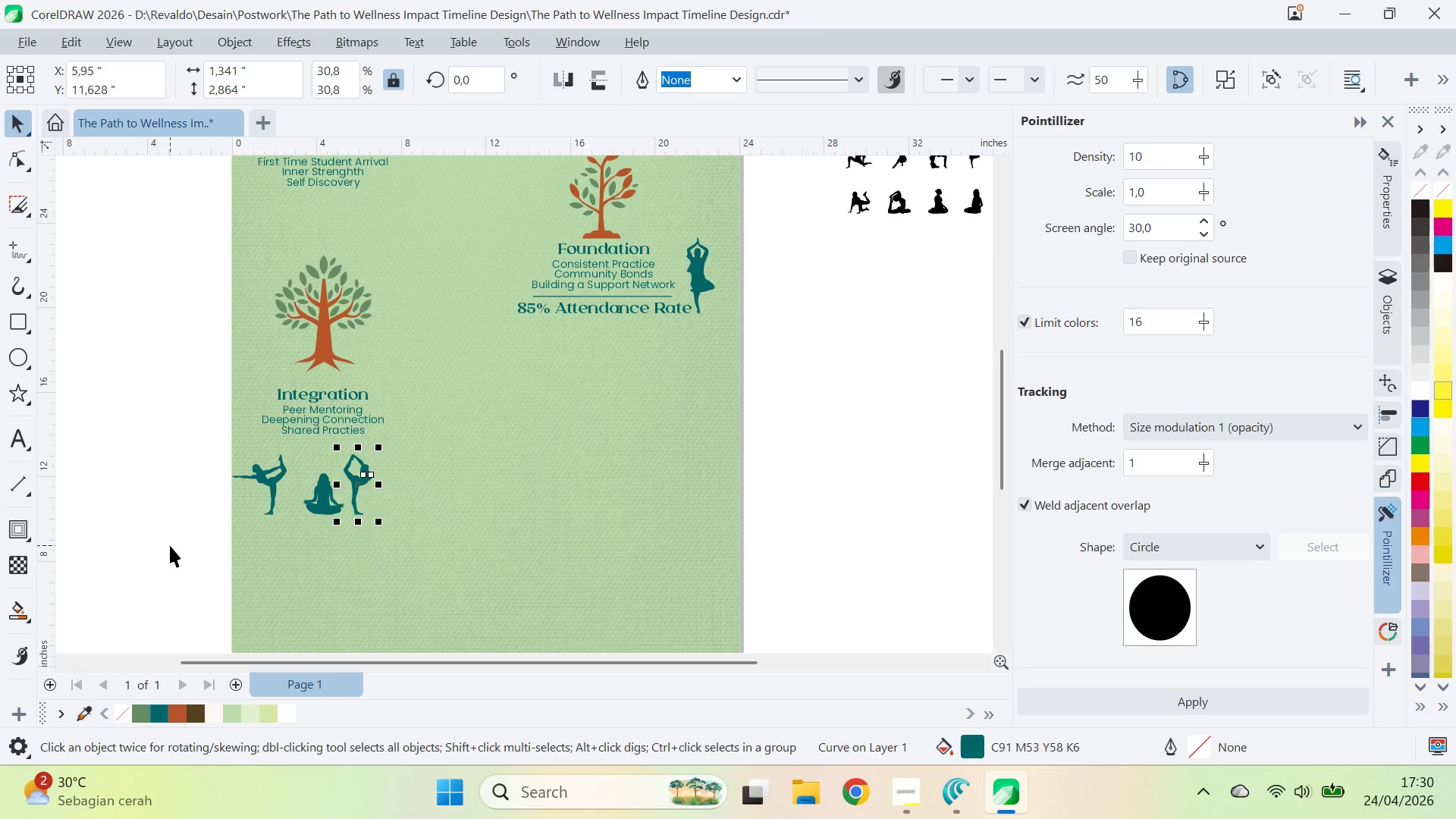 
left_click_drag(start_coordinate=[170, 544], to_coordinate=[429, 435])
 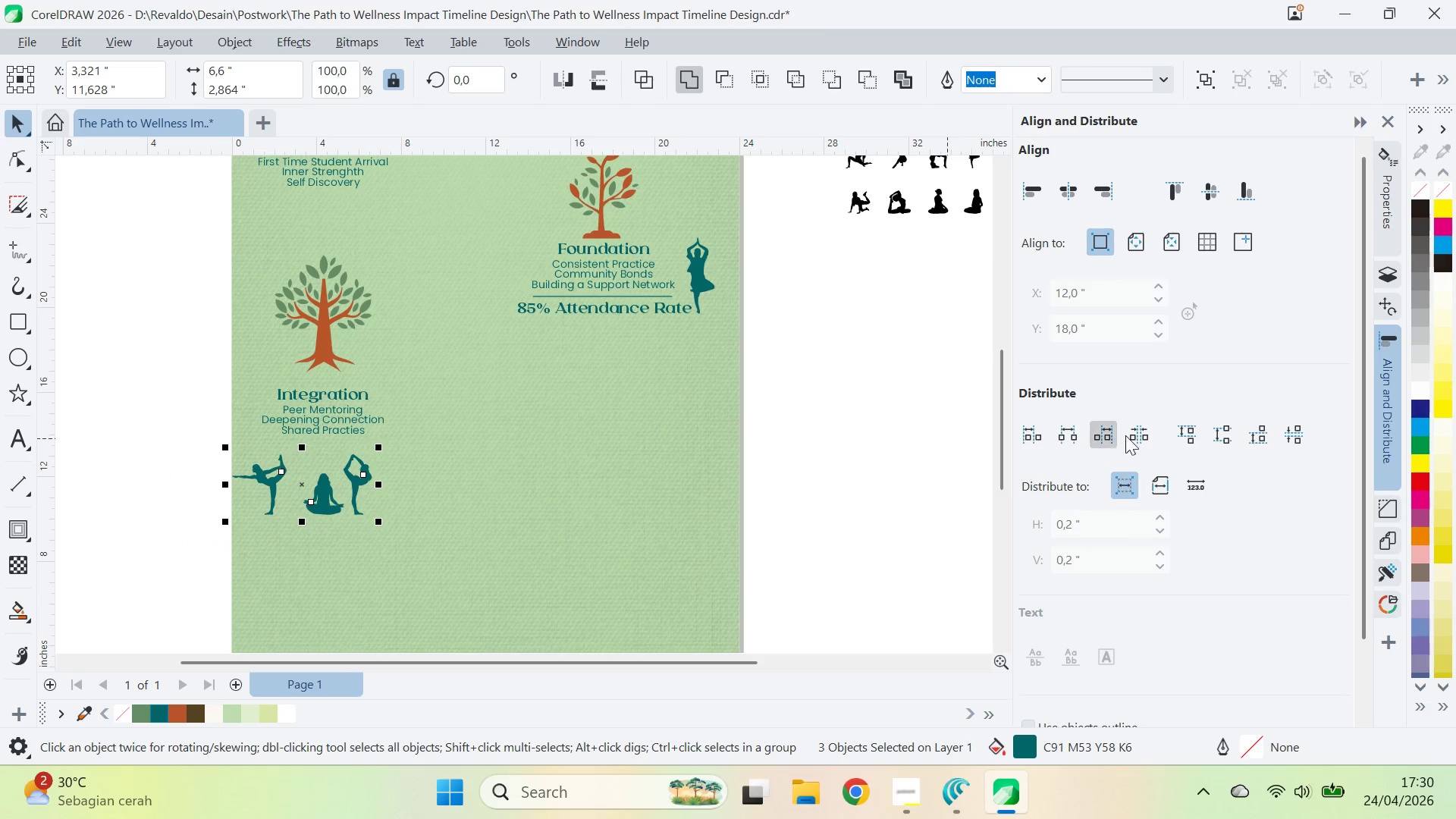 
key(Control+G)
 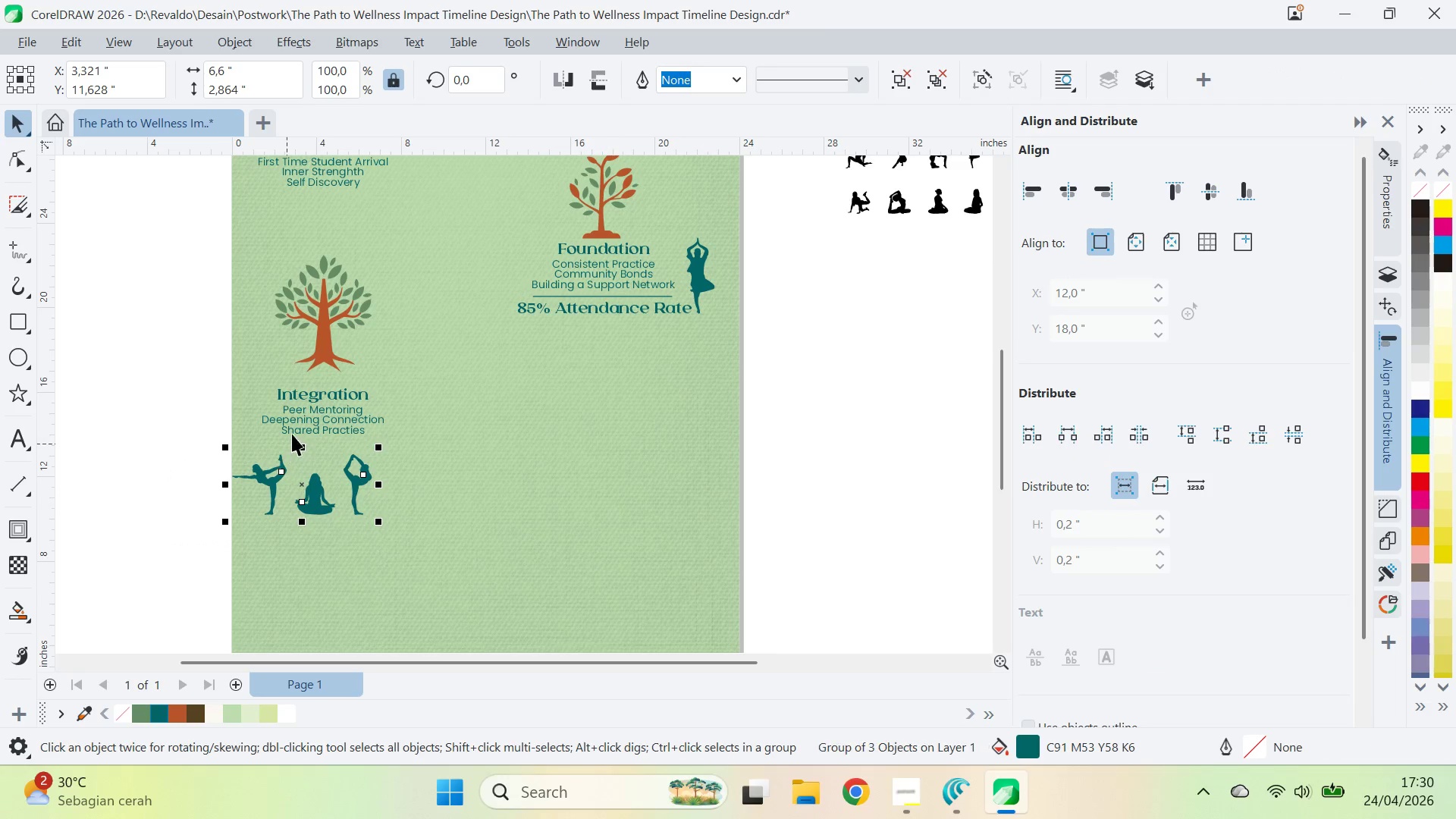 
hold_key(key=ShiftLeft, duration=0.5)
left_click([322, 427])
 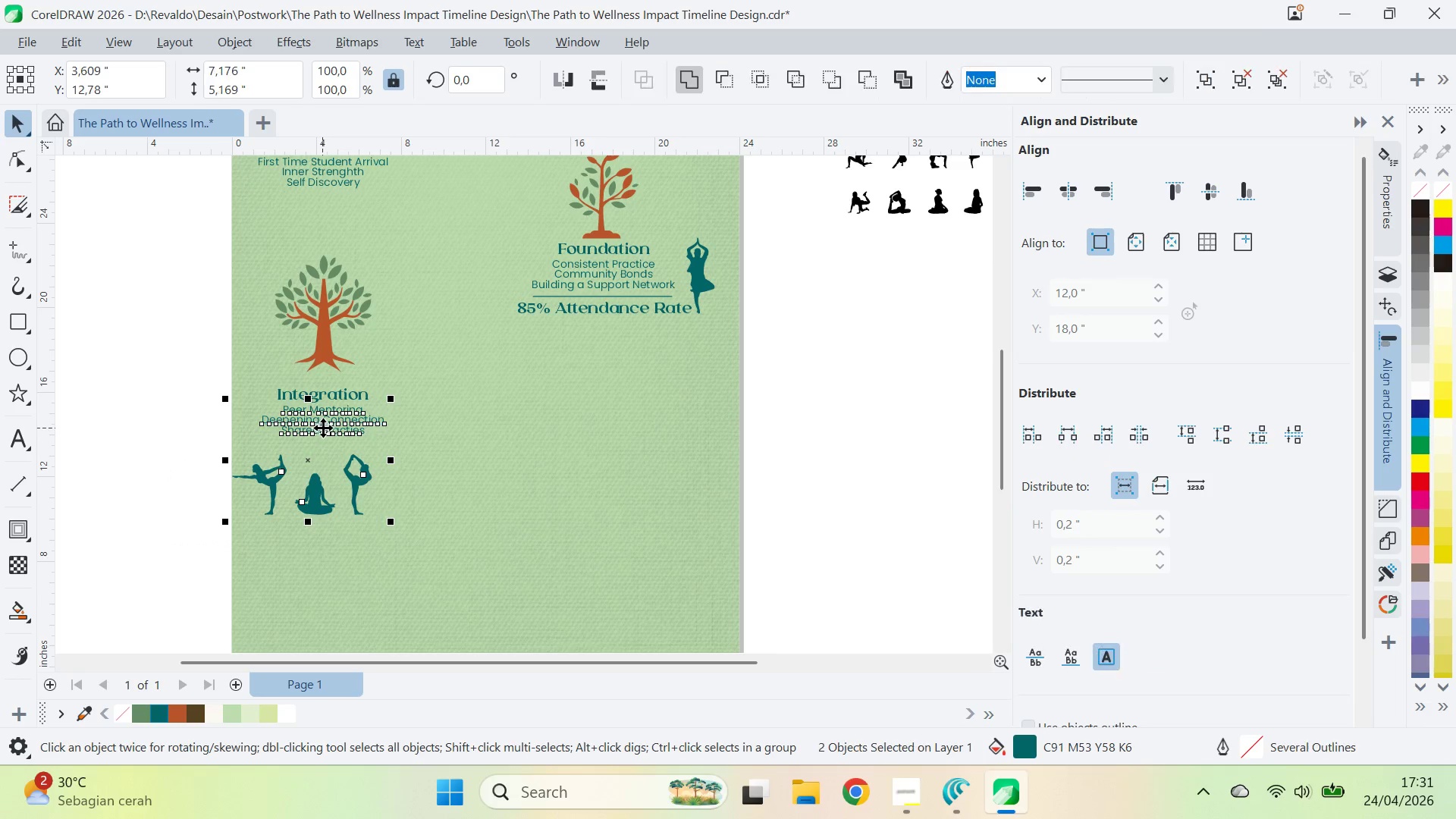 
key(C)
 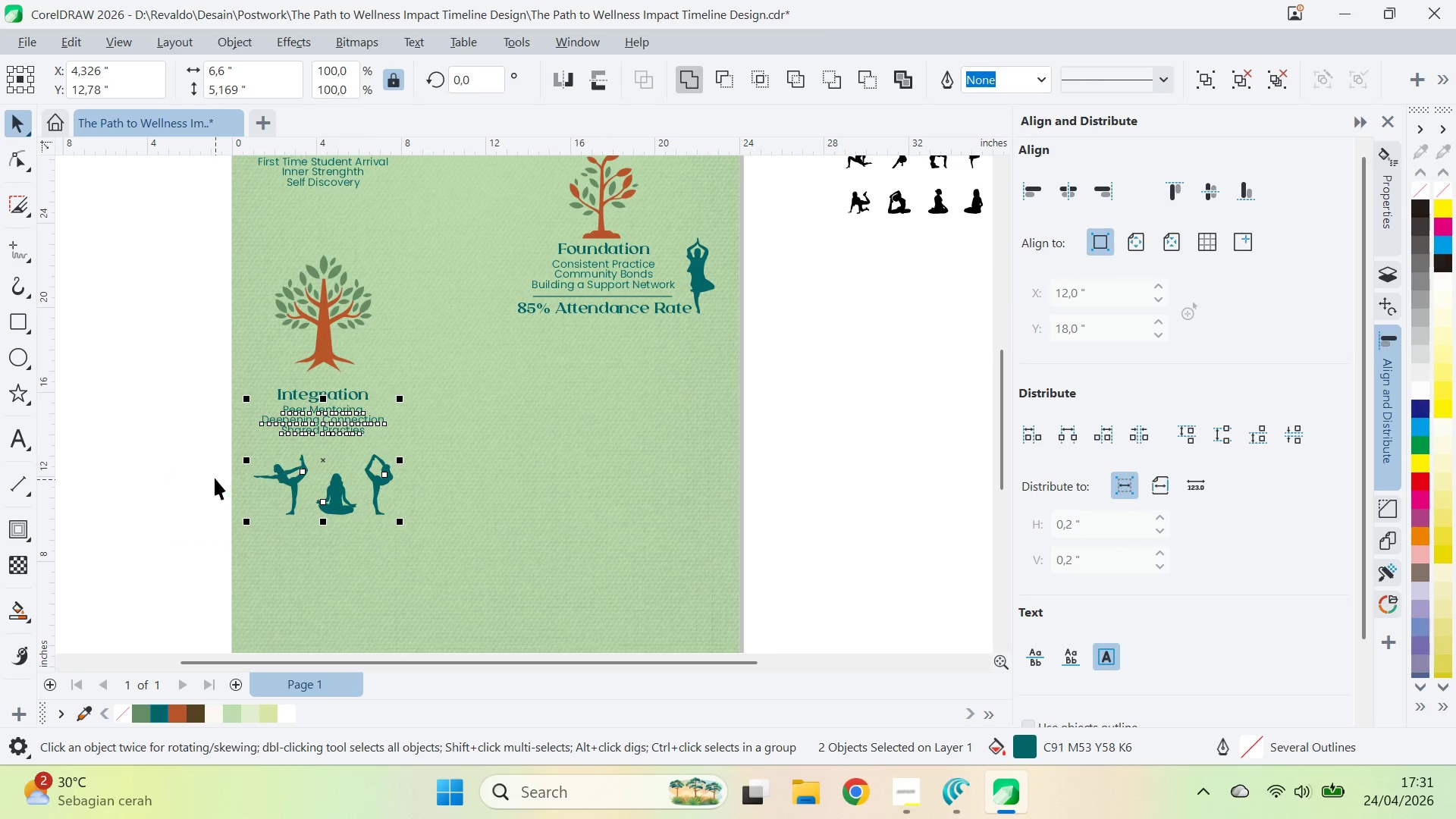 
left_click([215, 476])
 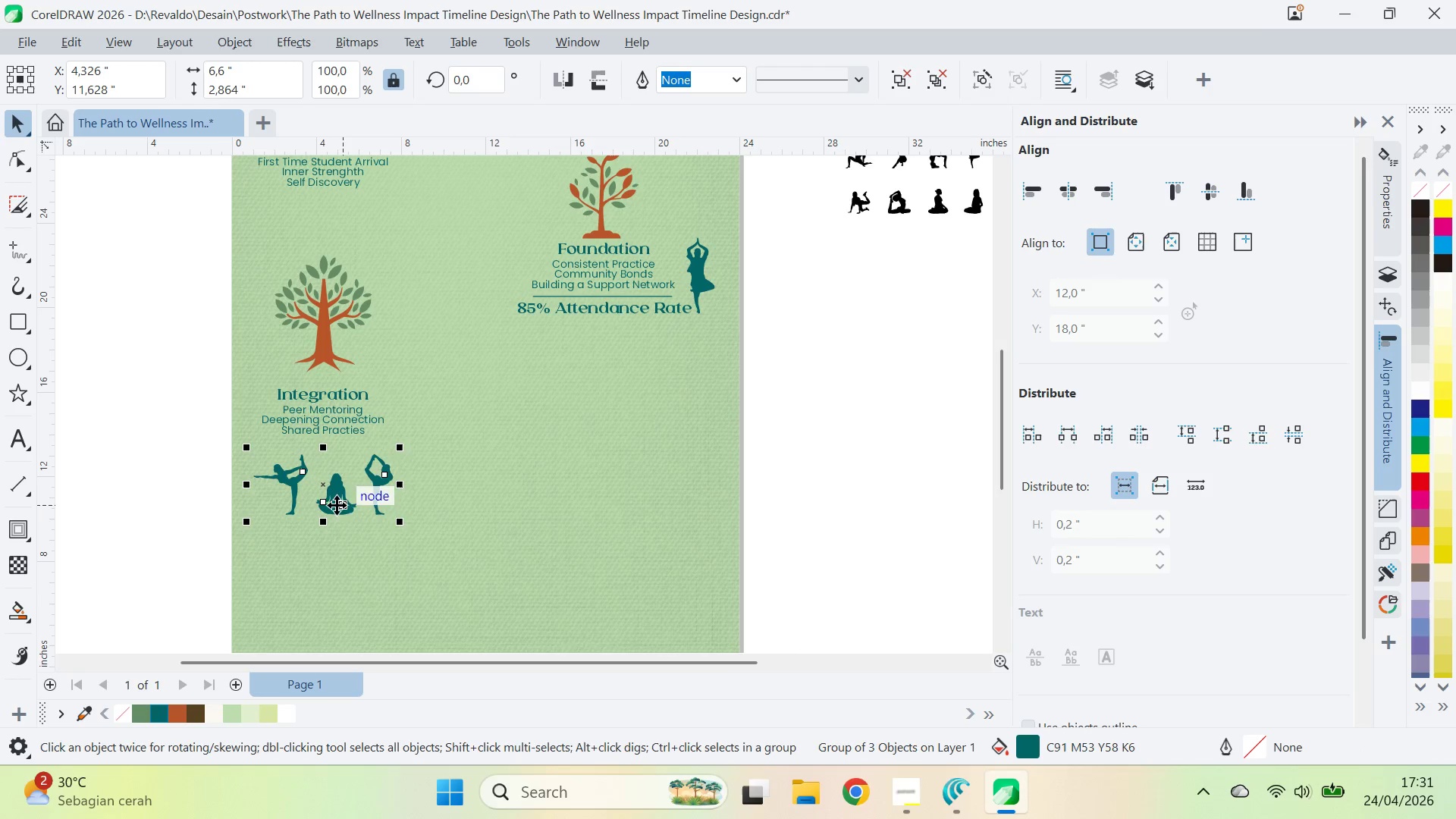 
key(Q)
 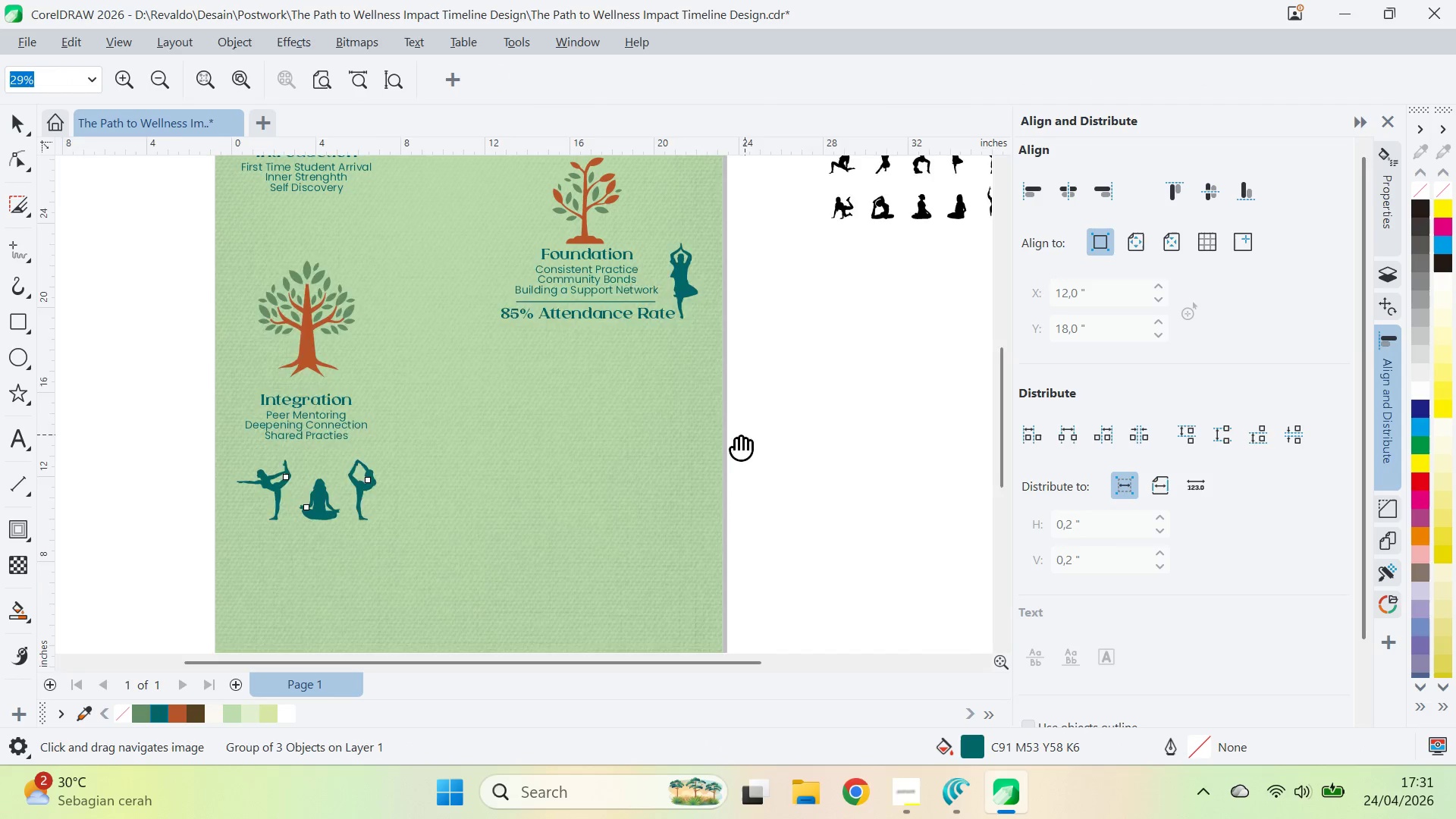 
left_click_drag(start_coordinate=[761, 429], to_coordinate=[237, 566])
 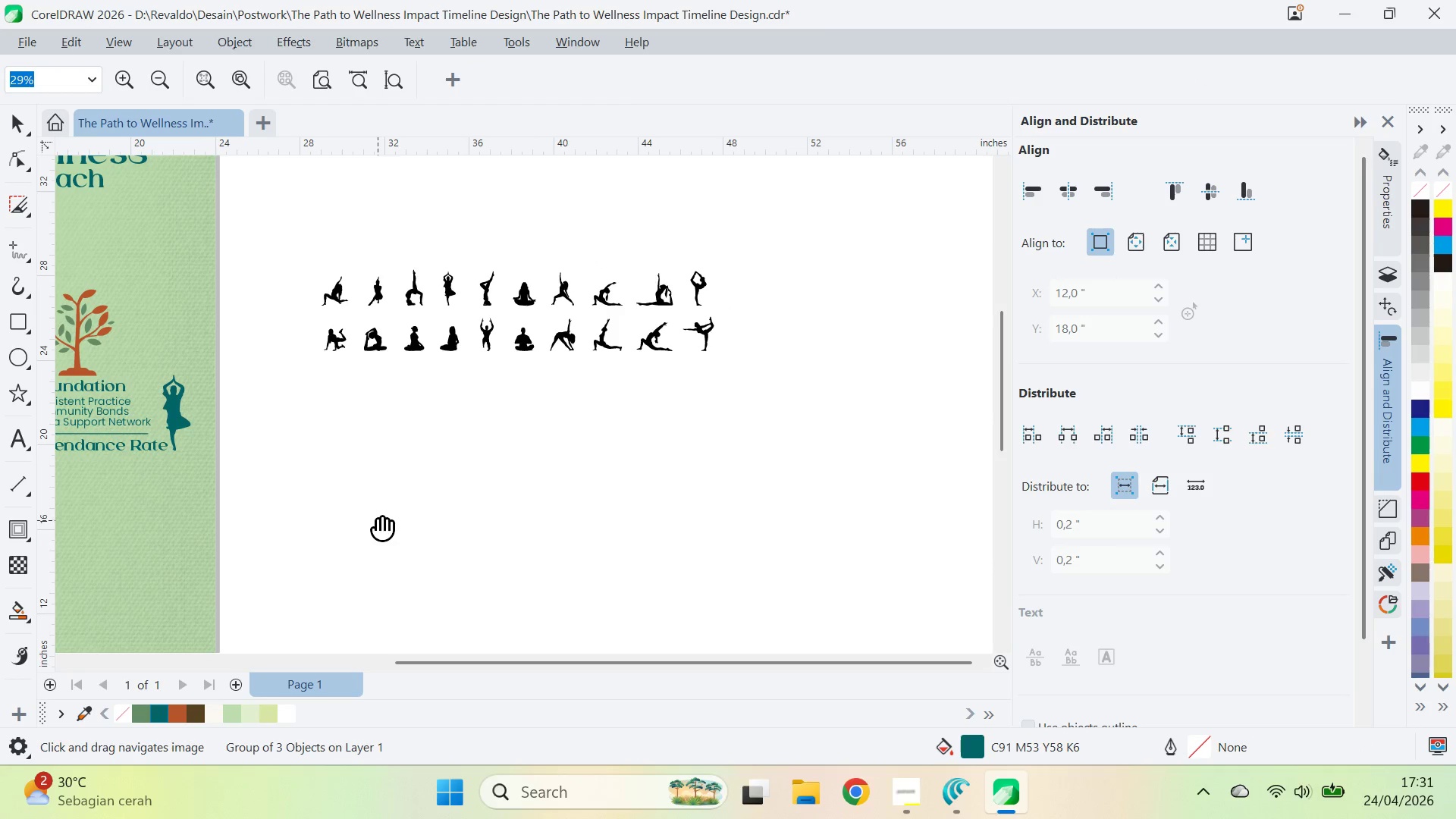 
left_click_drag(start_coordinate=[378, 519], to_coordinate=[604, 467])
 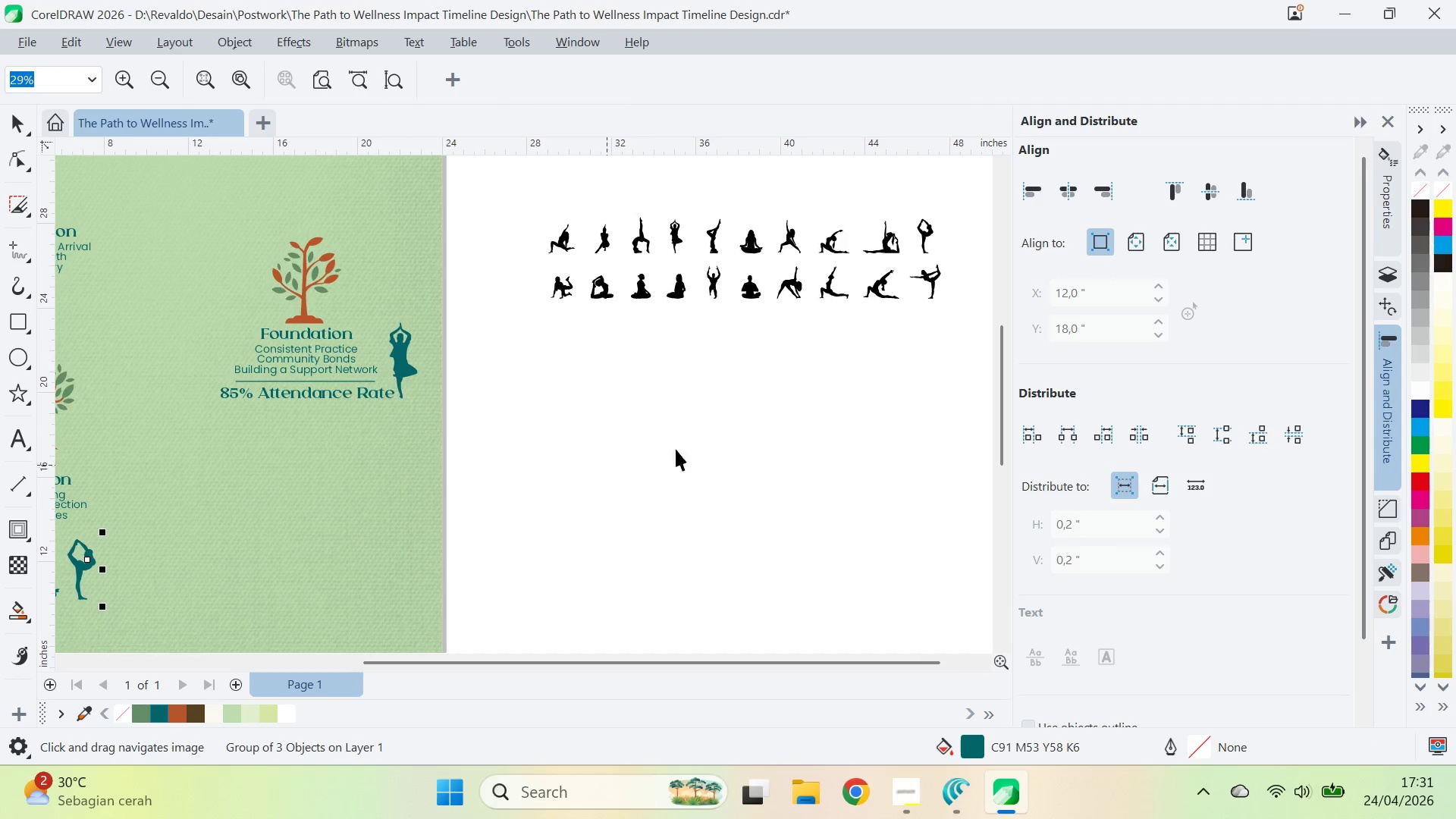 
type(vqv)
 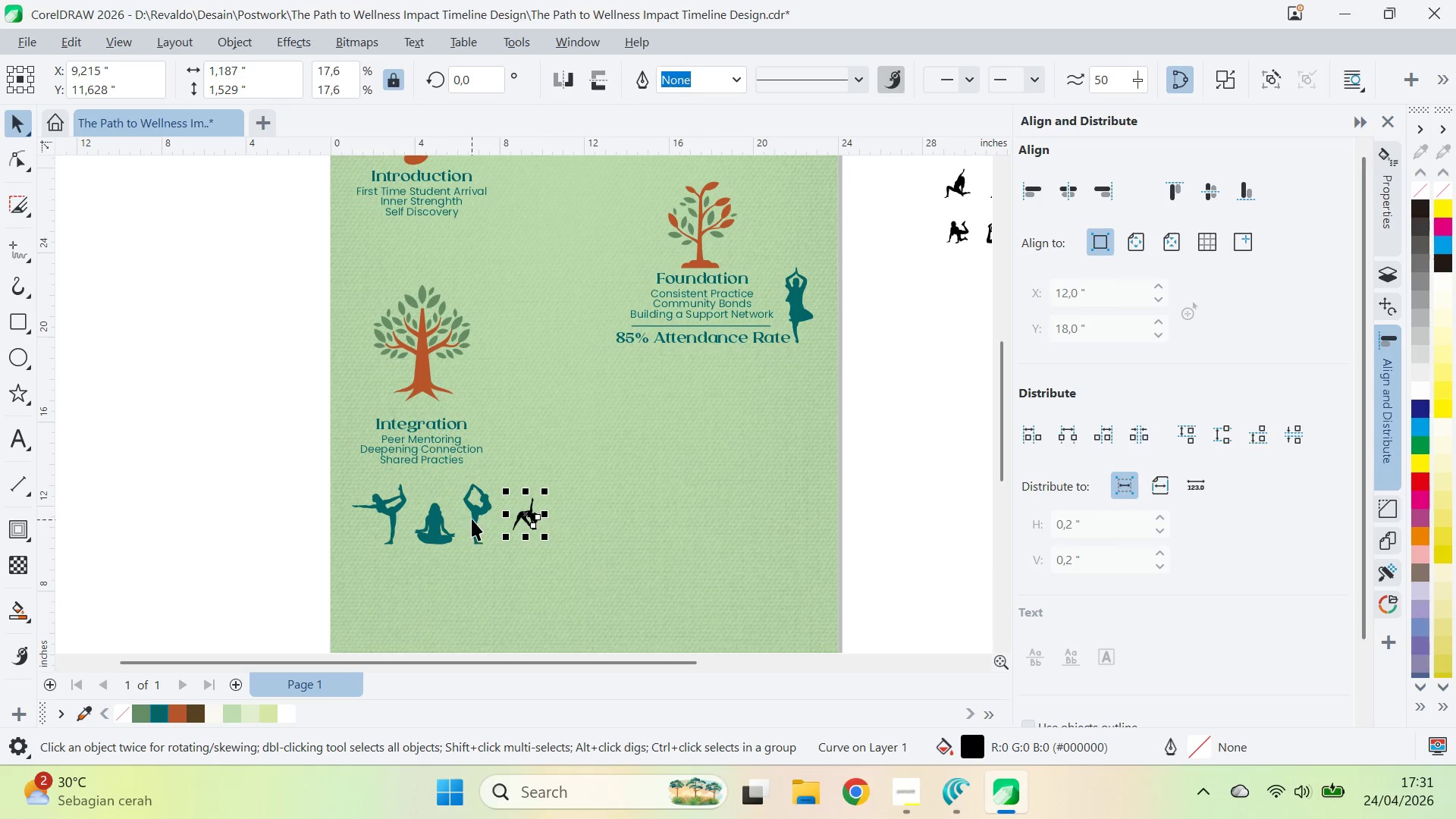 
left_click_drag(start_coordinate=[789, 287], to_coordinate=[130, 577])
 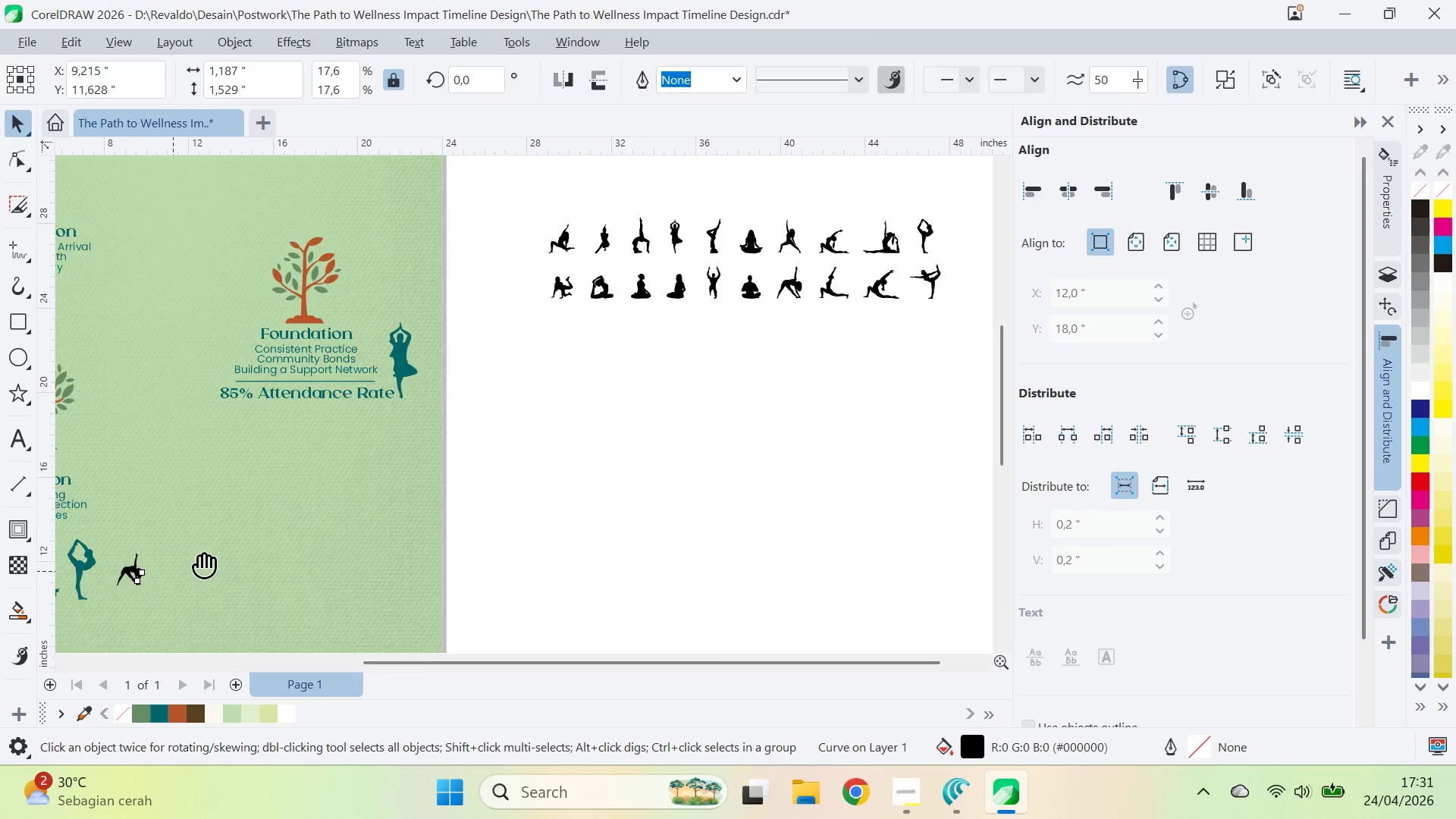 
left_click_drag(start_coordinate=[200, 557], to_coordinate=[596, 501])
 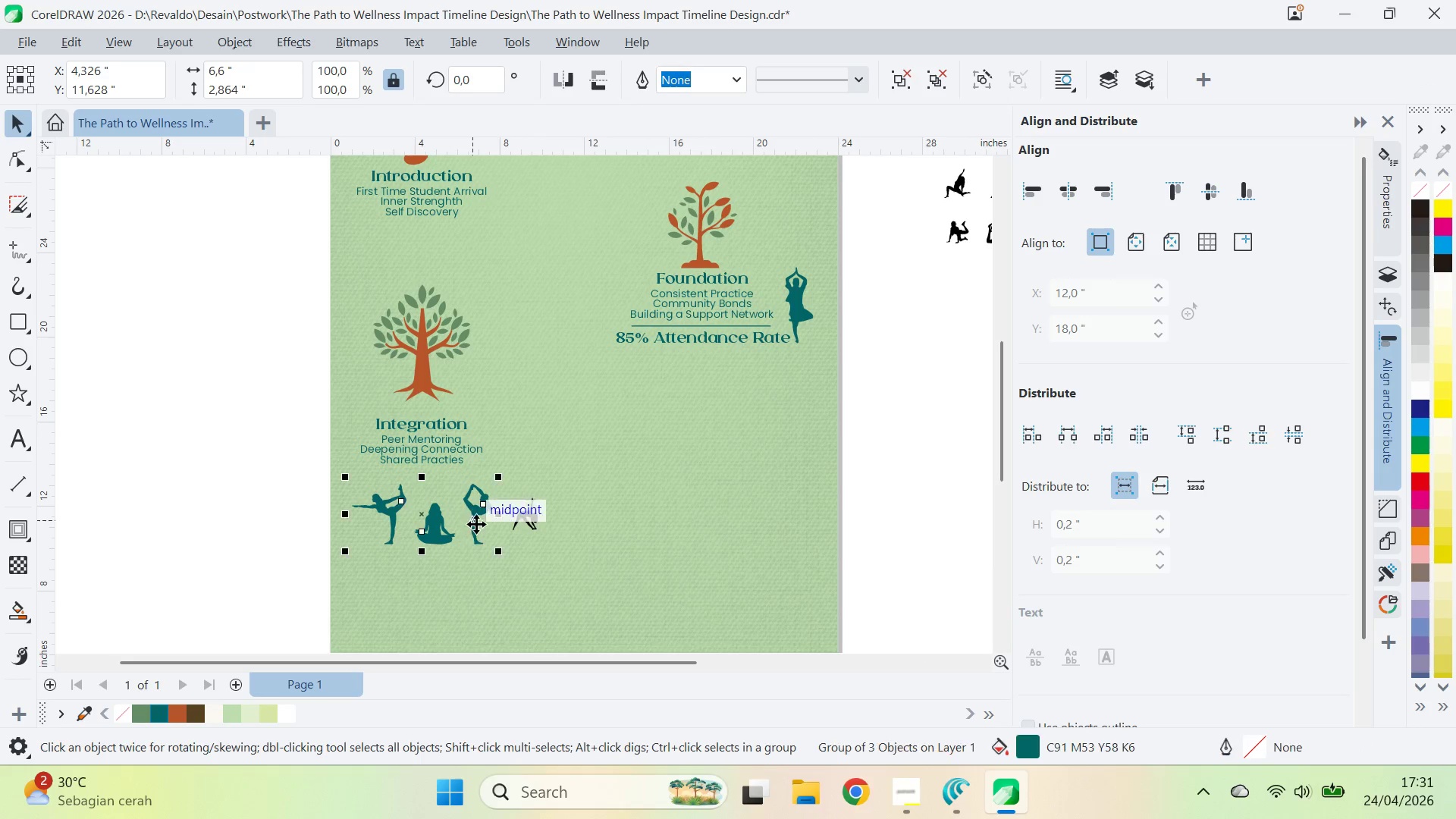 
key(Control+U)
 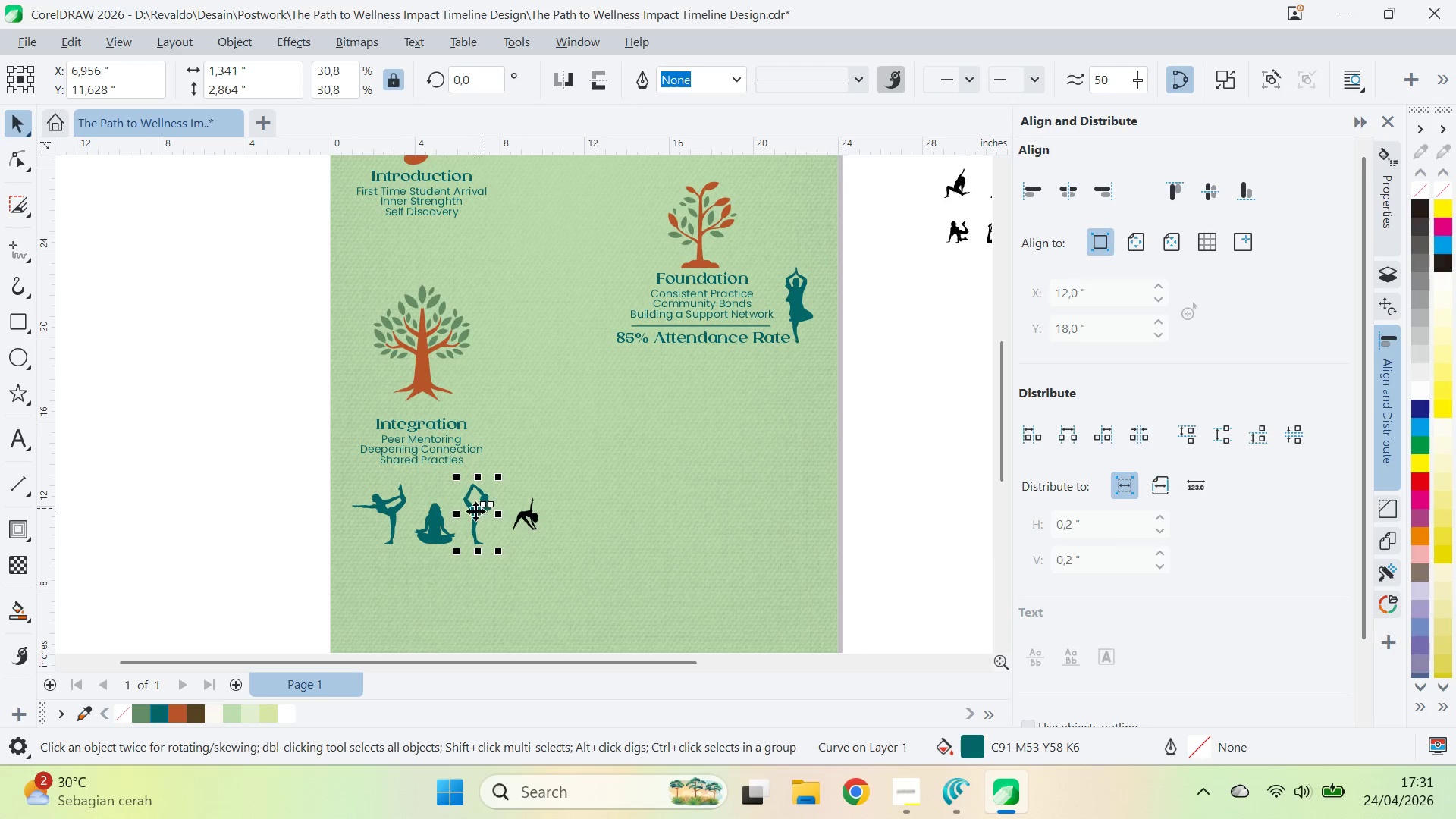 
key(Delete)
 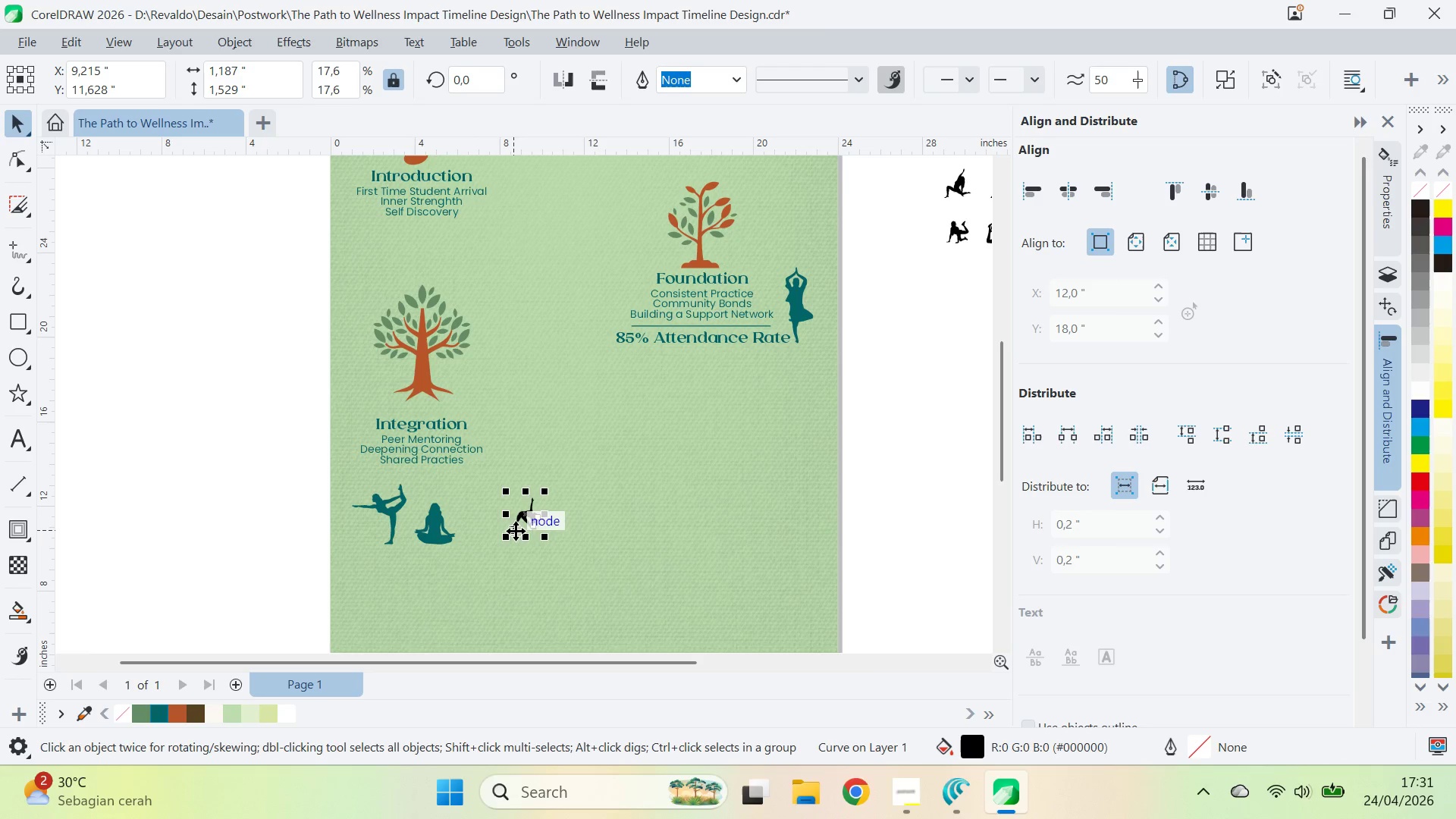 
left_click_drag(start_coordinate=[527, 516], to_coordinate=[479, 529])
 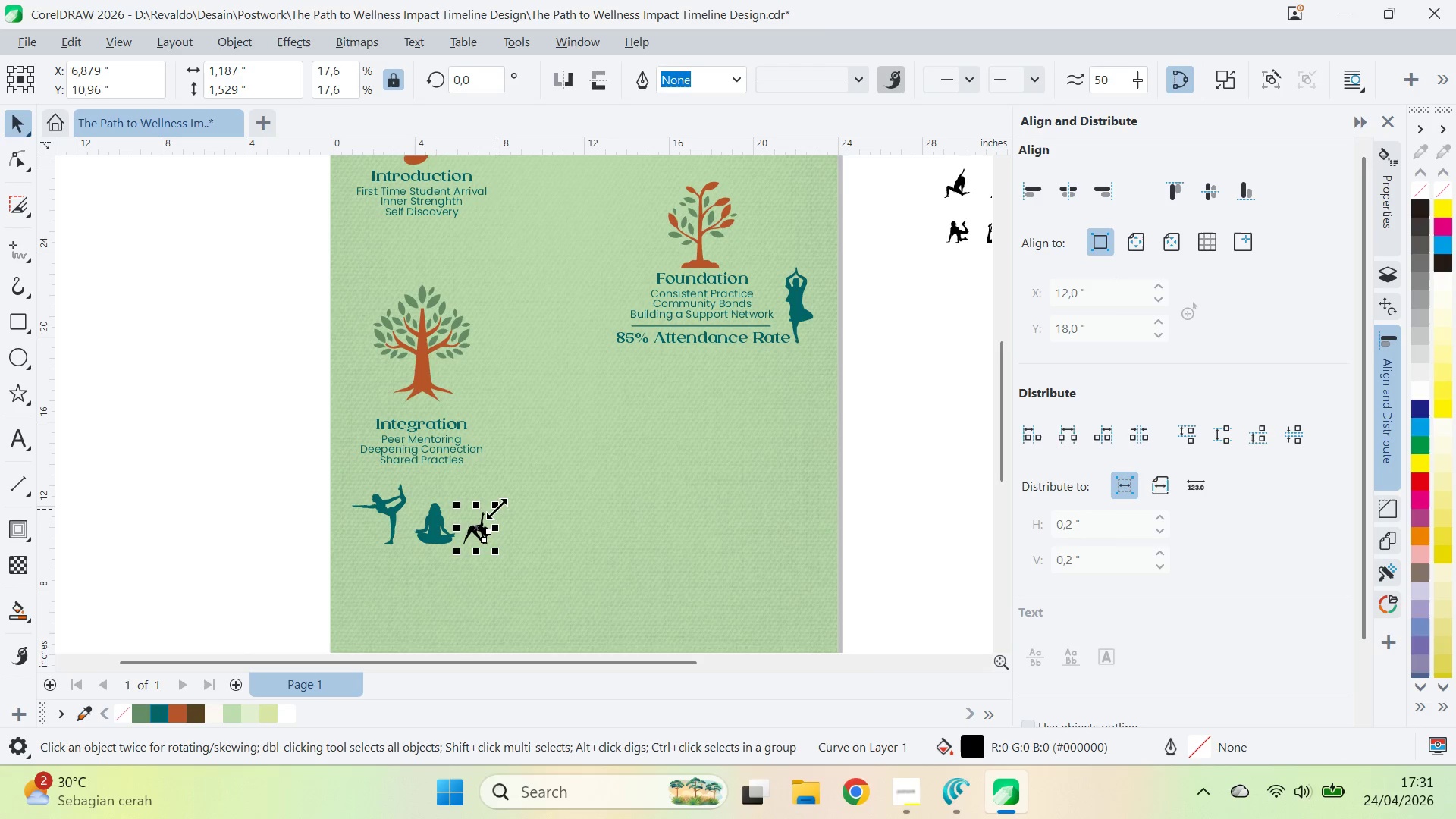 
left_click_drag(start_coordinate=[497, 507], to_coordinate=[519, 482])
 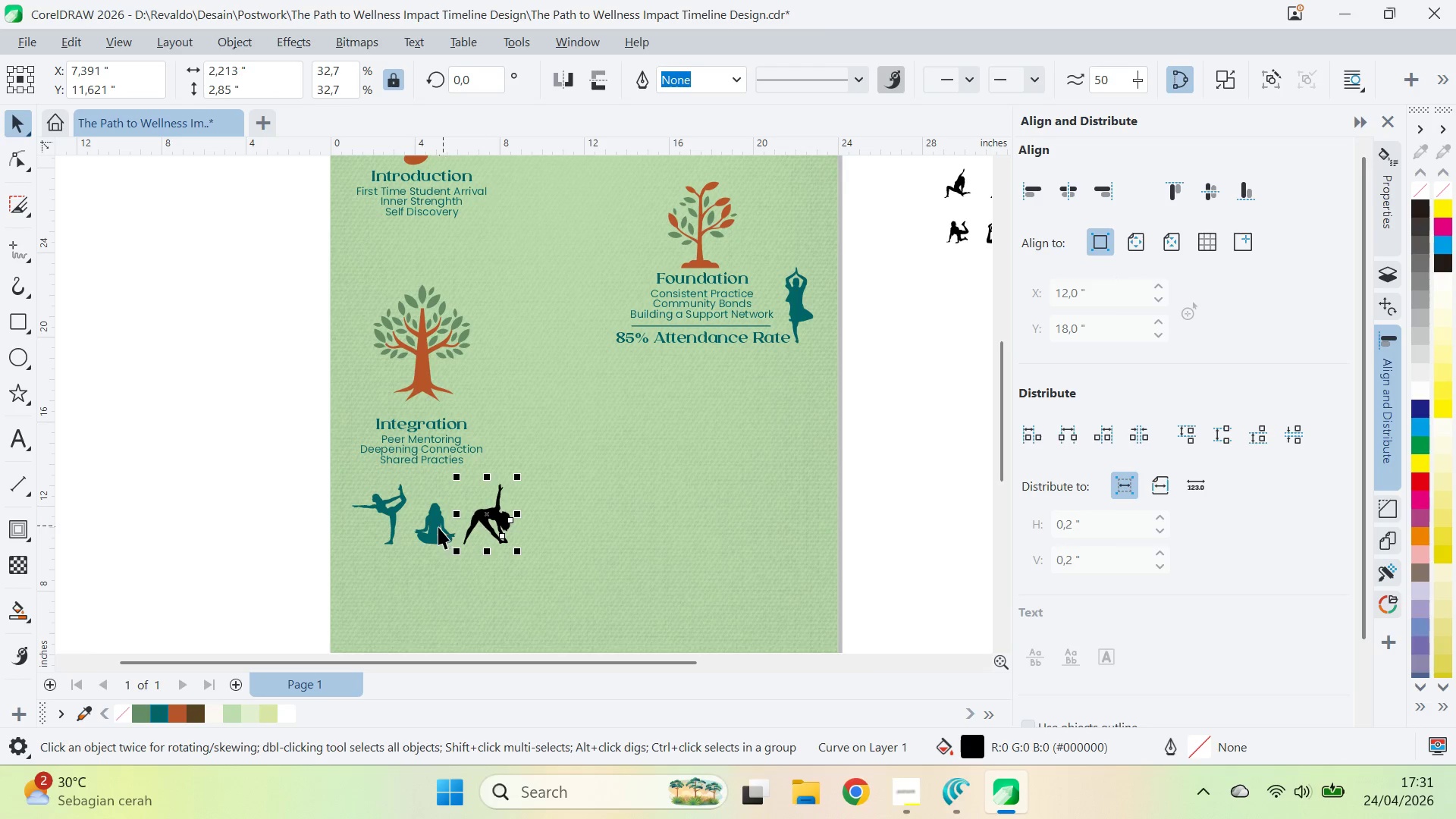 
hold_key(key=ShiftLeft, duration=0.94)
 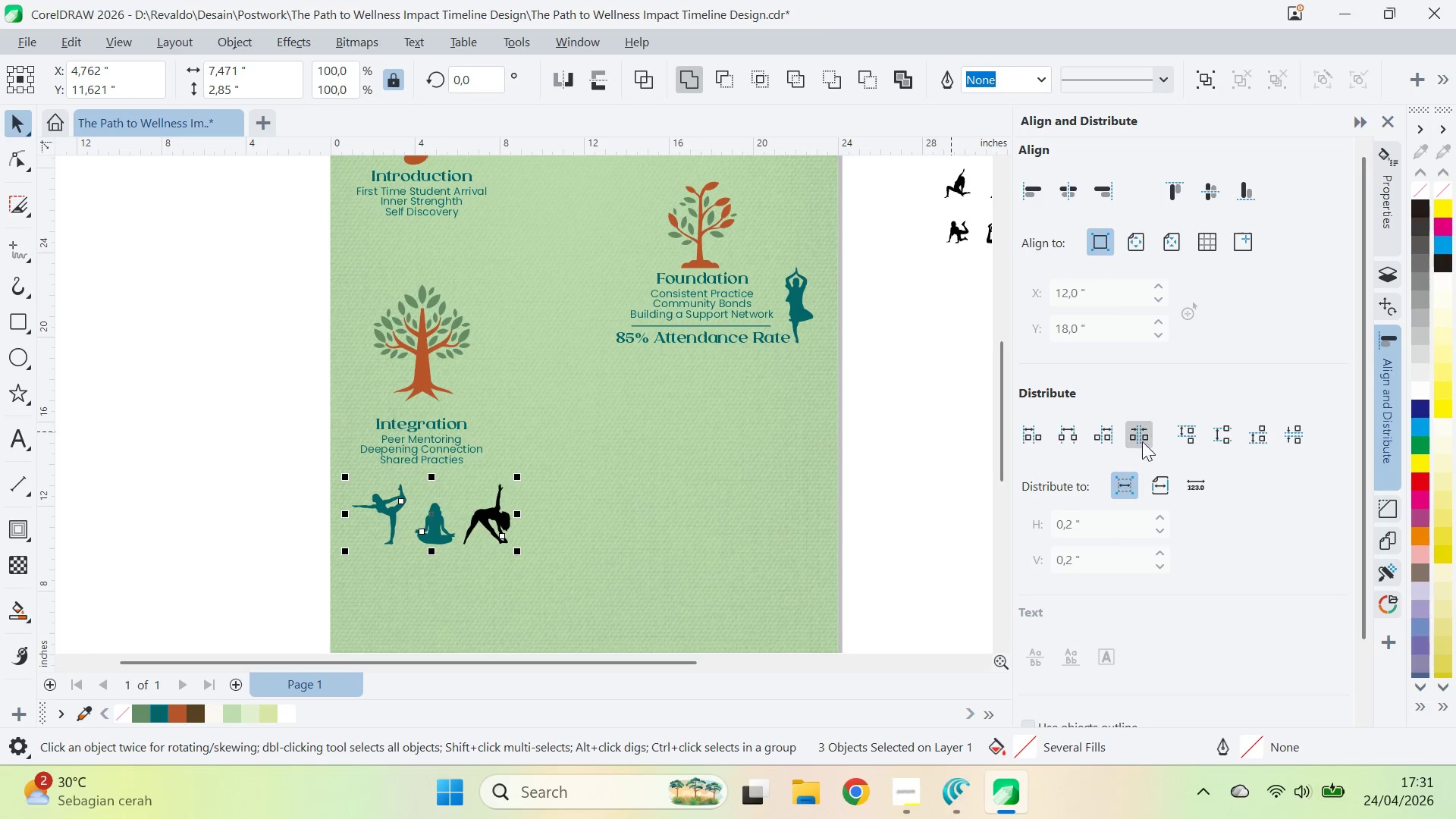 
left_click([1136, 441])
 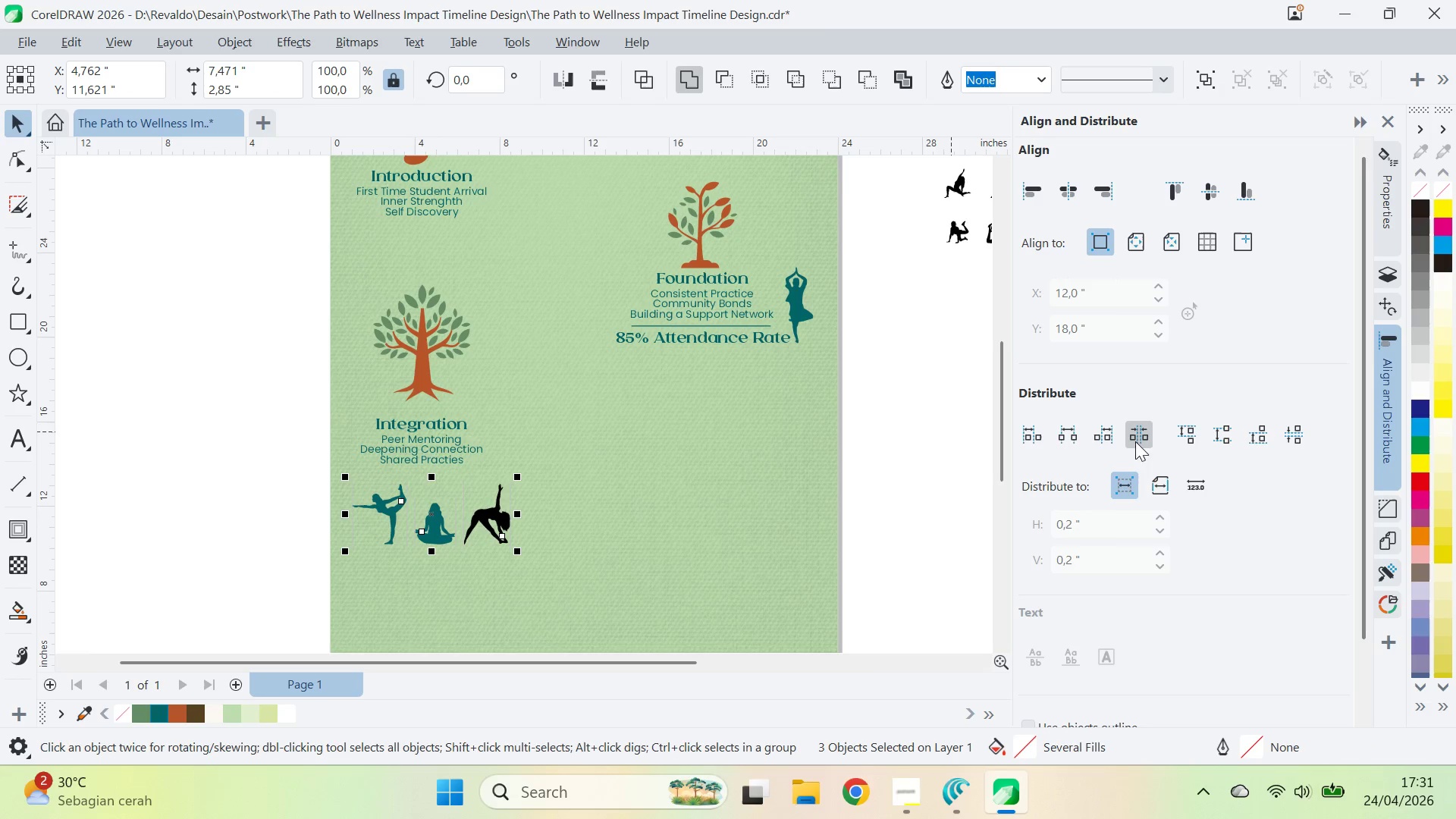 
key(Control+ControlLeft)
 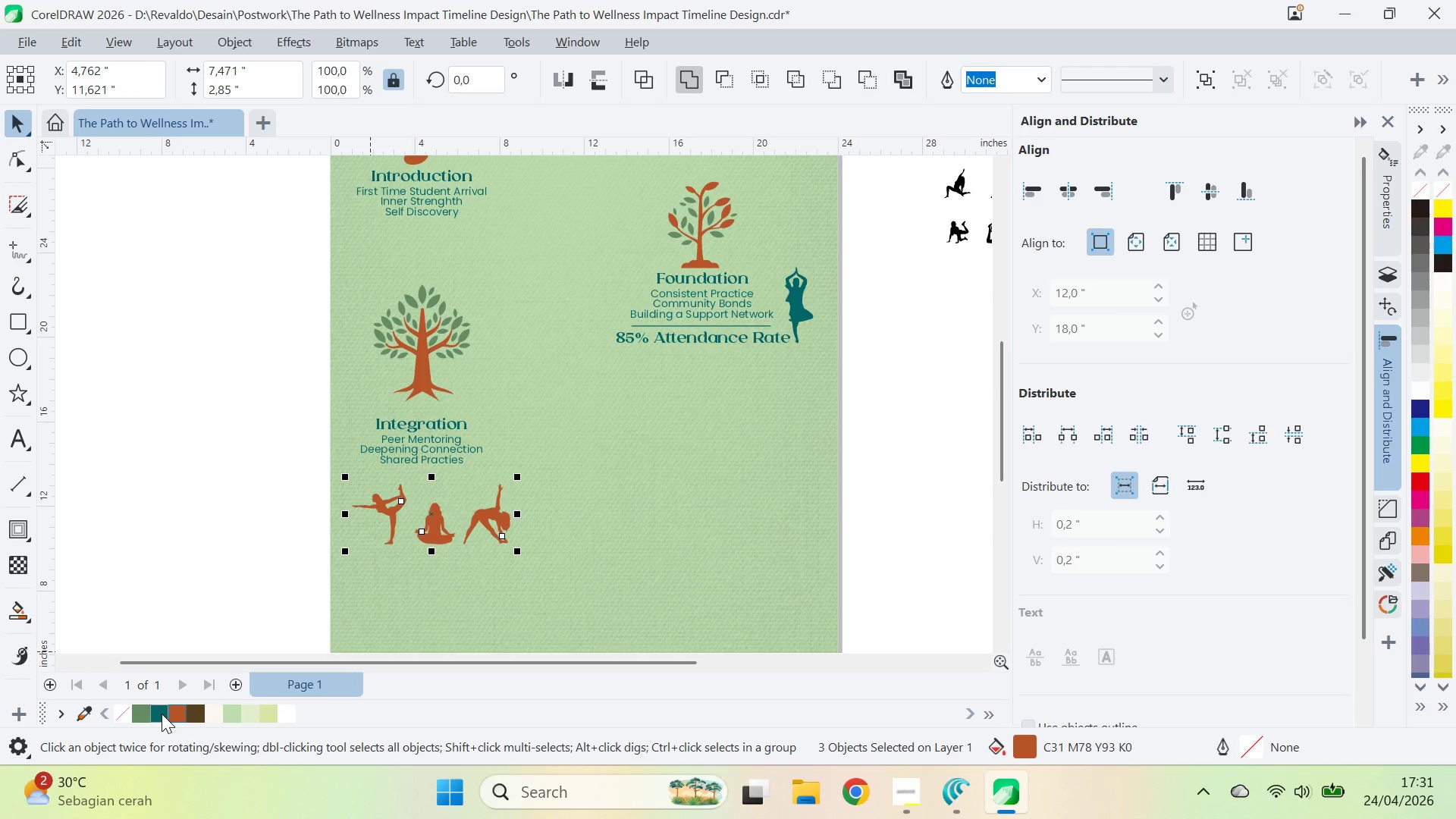 
key(Control+G)
 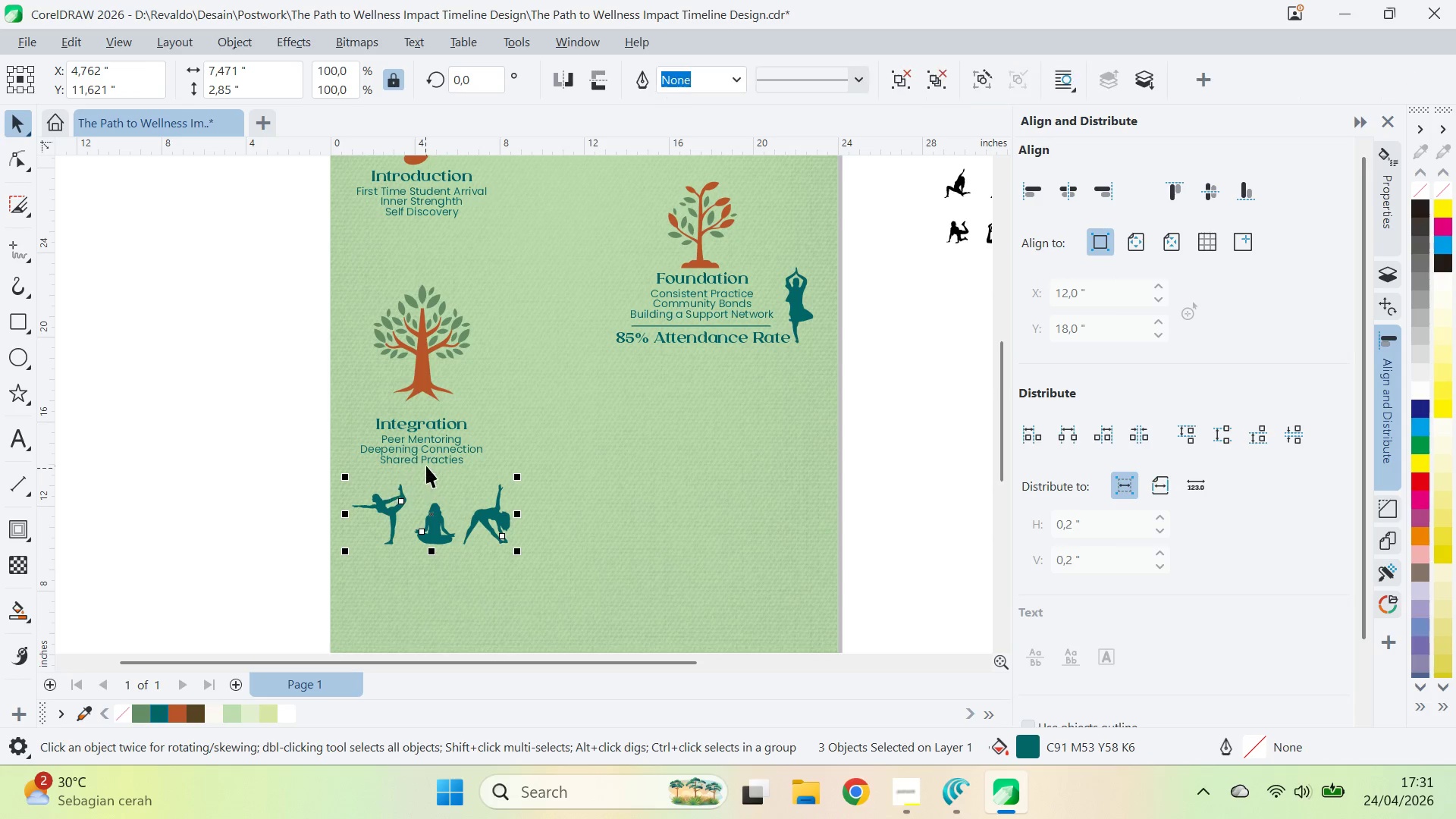 
key(Shift+ShiftLeft)
 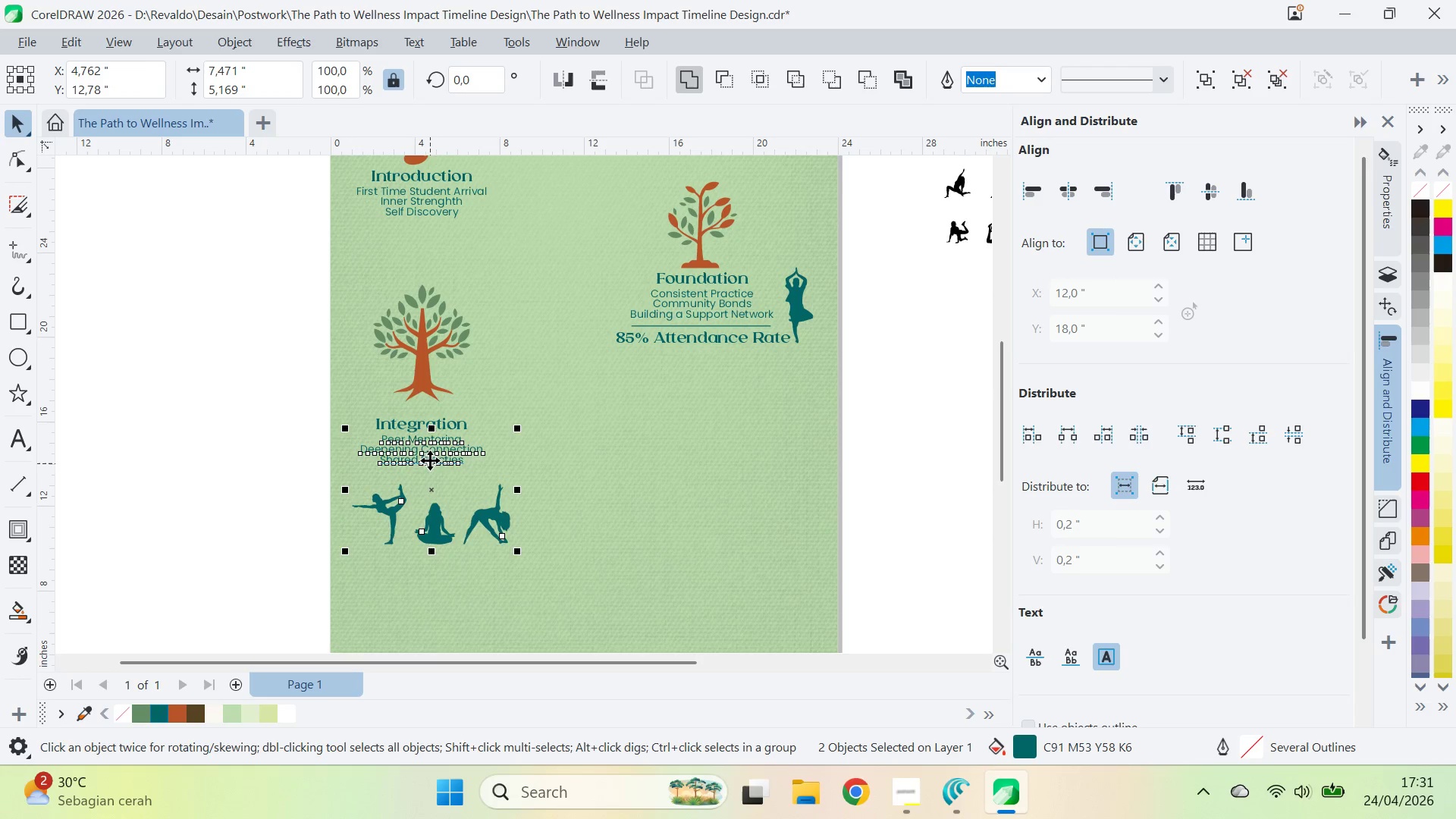 
key(C)
 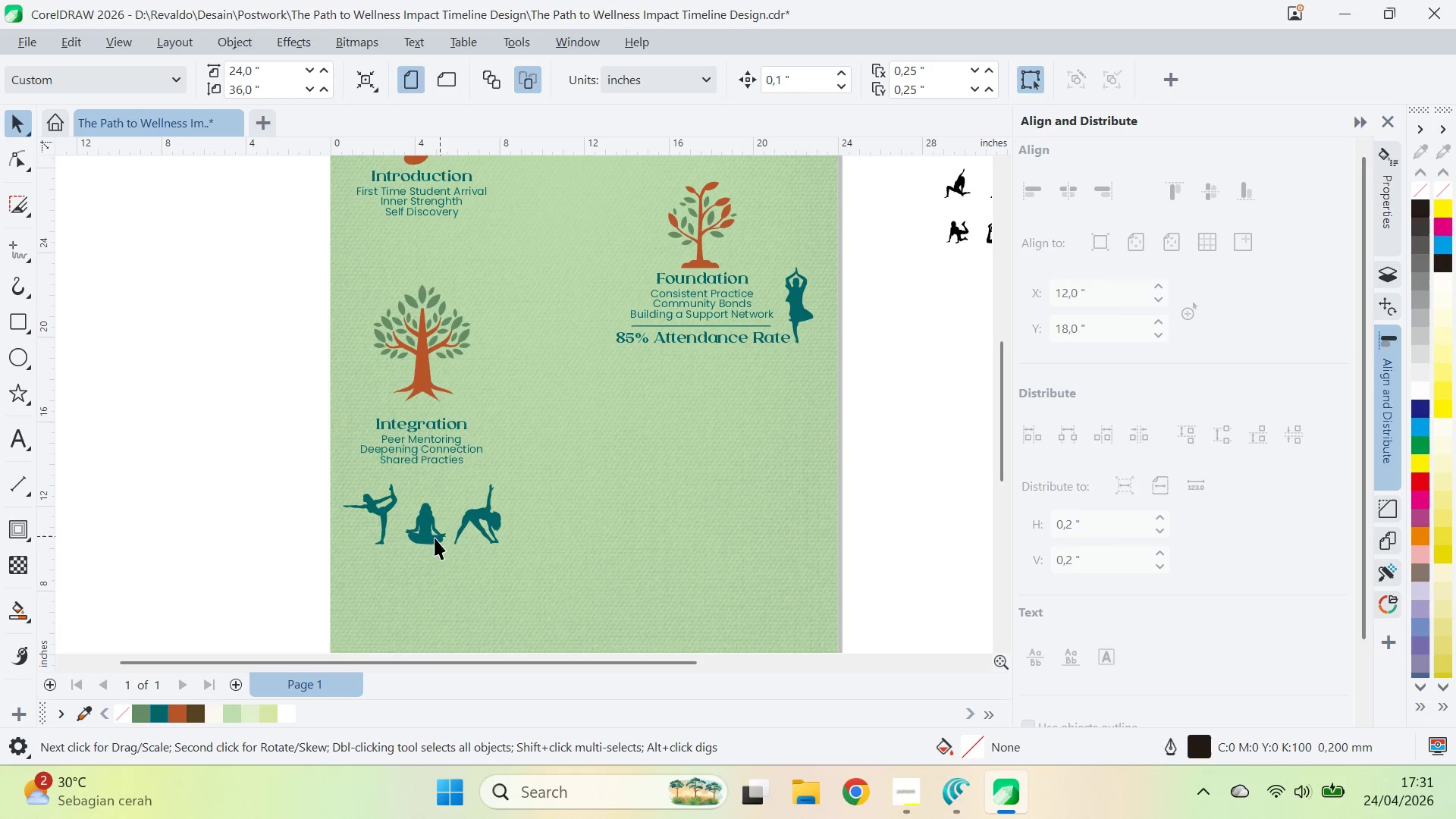 
left_click_drag(start_coordinate=[428, 535], to_coordinate=[424, 522])
 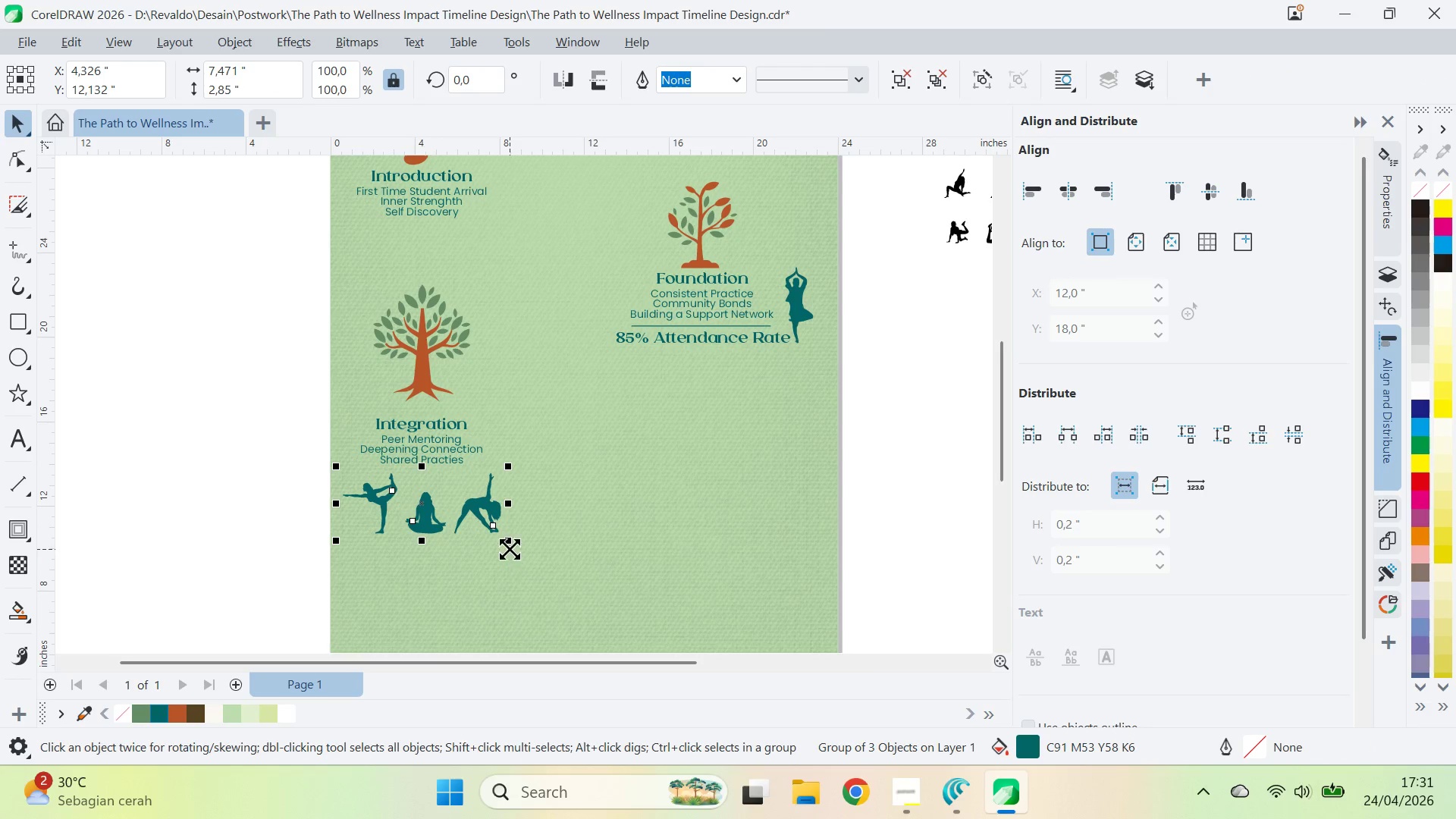 
hold_key(key=ShiftLeft, duration=1.23)
 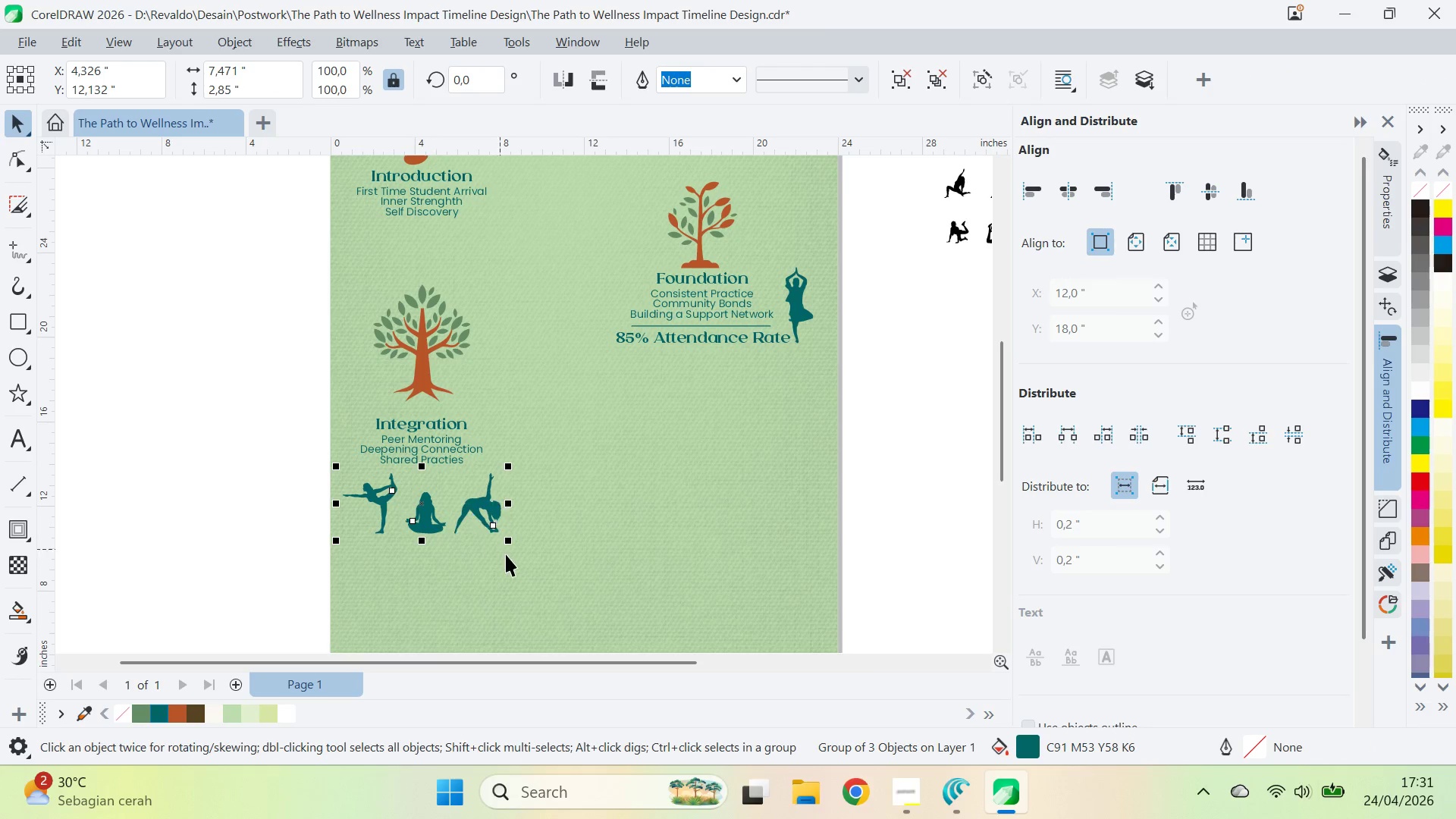 
hold_key(key=ShiftLeft, duration=1.61)
left_click_drag(start_coordinate=[510, 547], to_coordinate=[488, 542])
 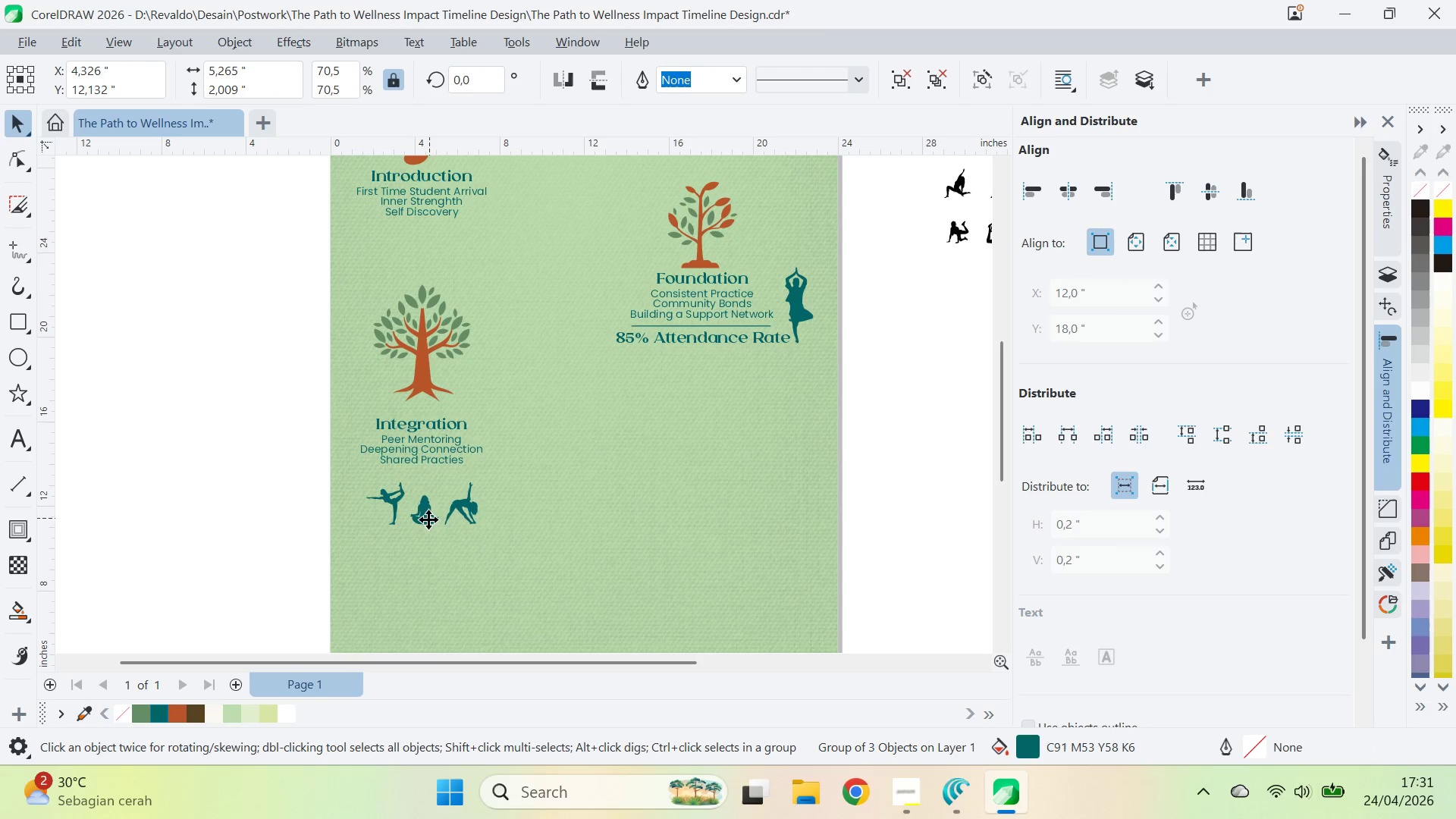 
left_click_drag(start_coordinate=[428, 520], to_coordinate=[426, 504])
 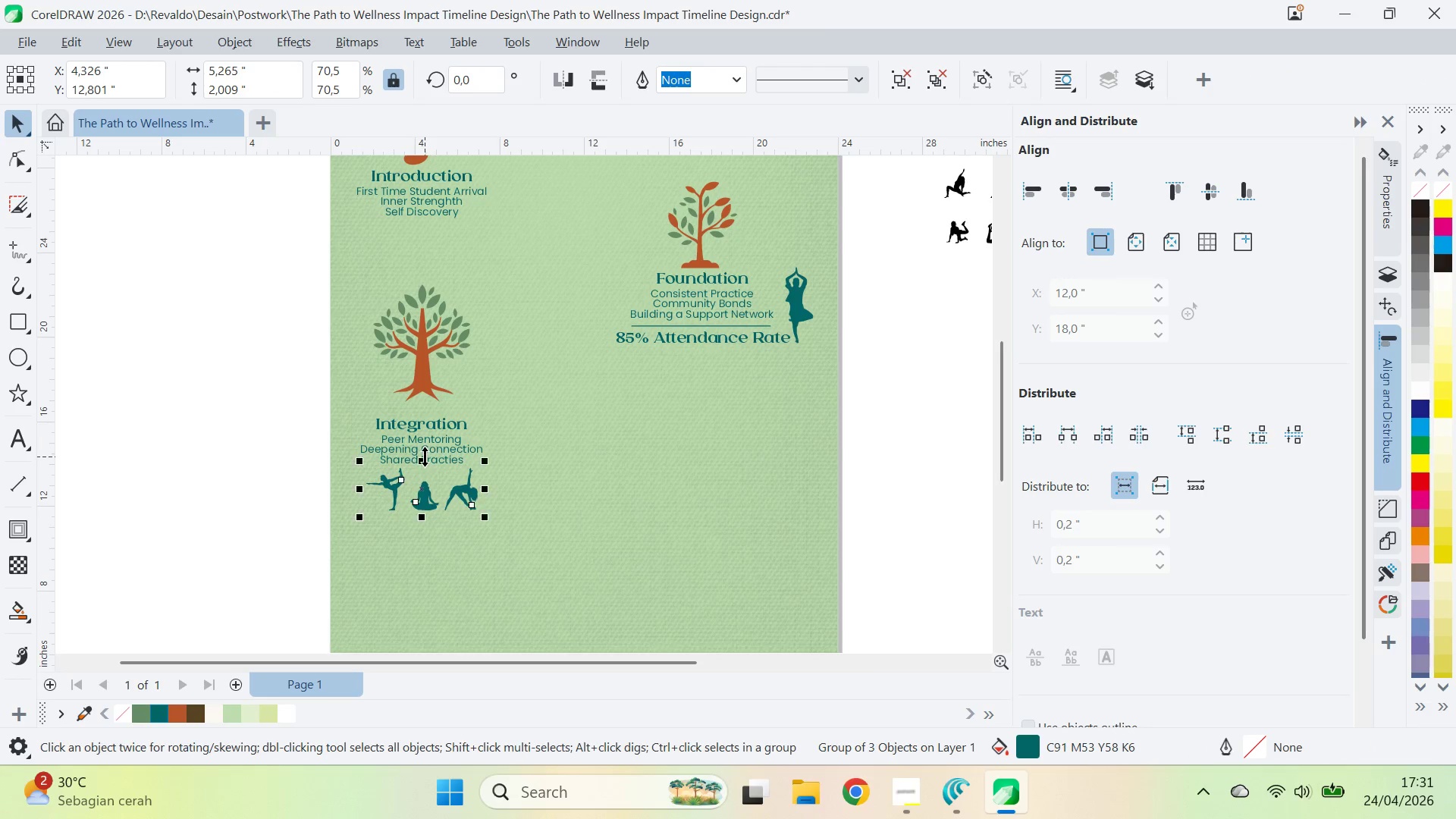 
hold_key(key=ShiftLeft, duration=1.77)
 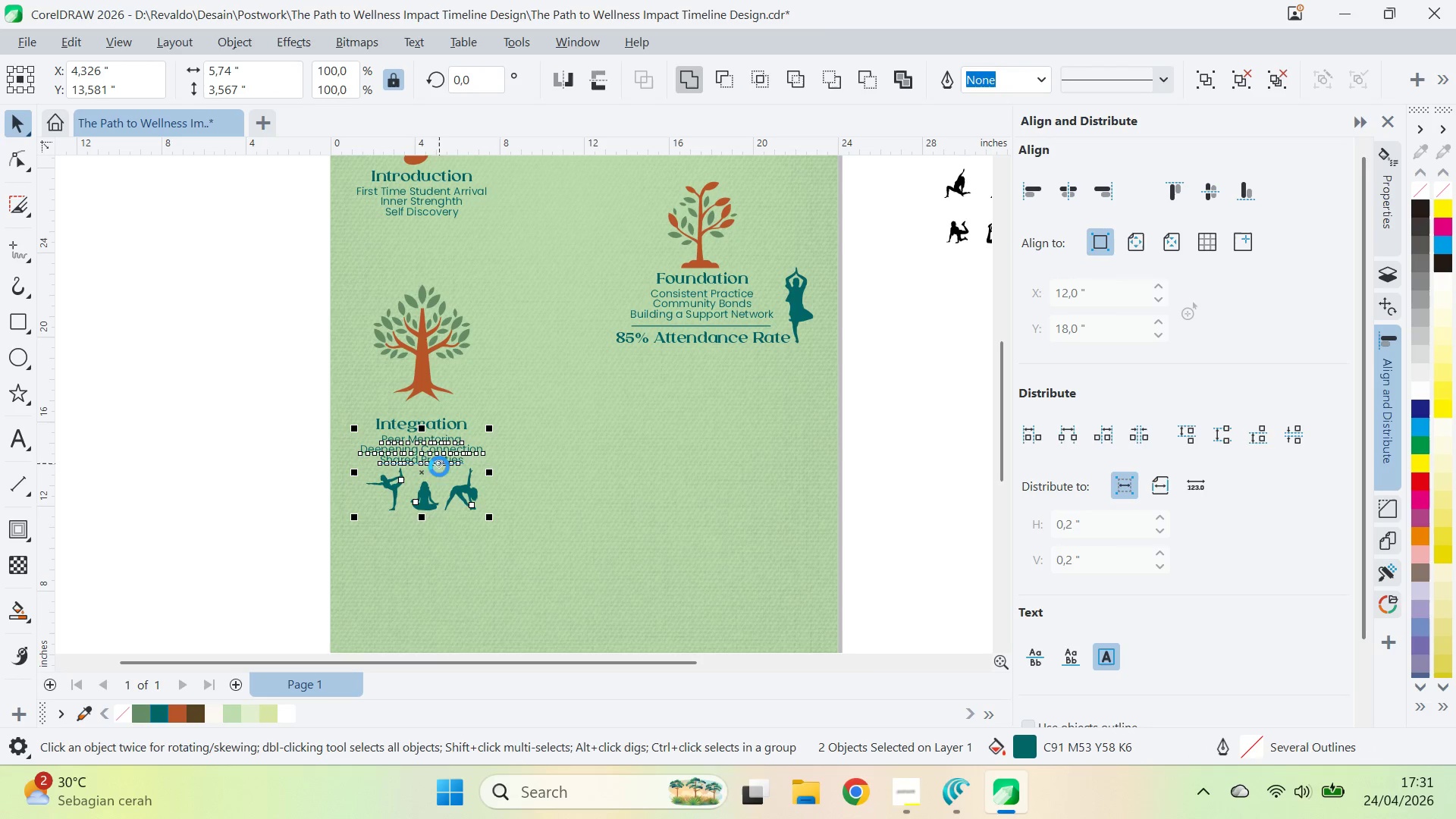 
key(C)
 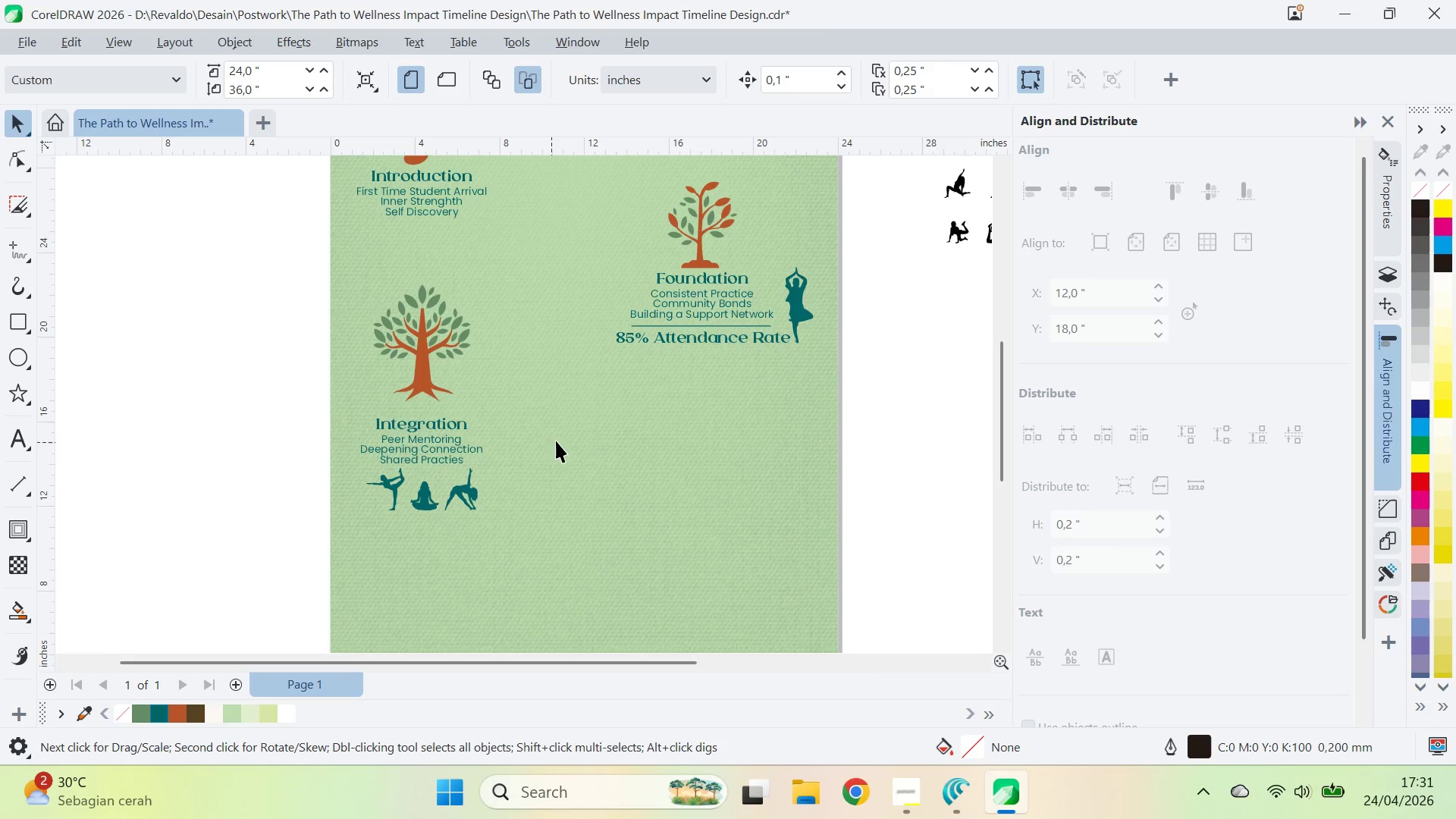 
key(Control+ControlLeft)
 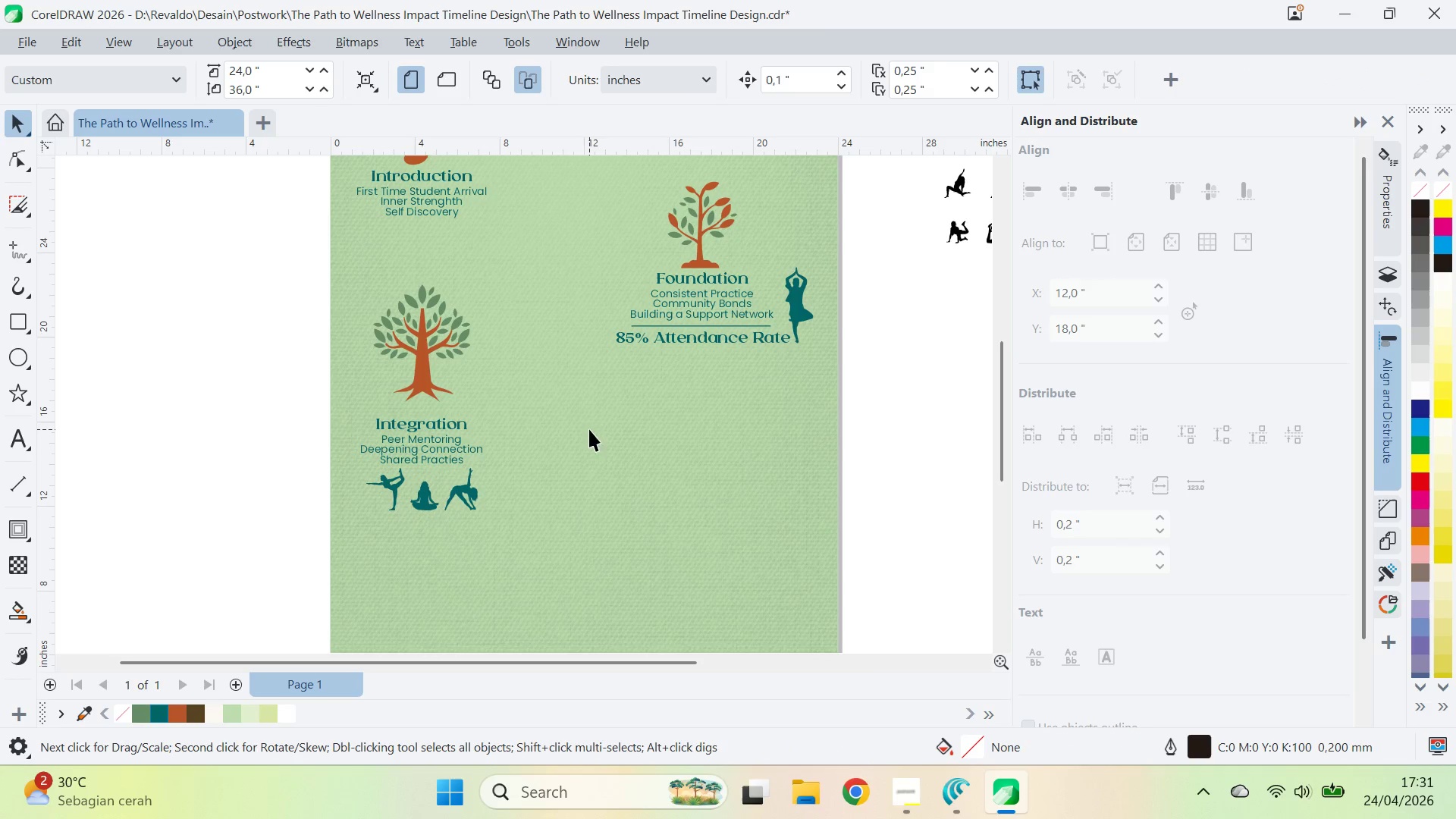 
key(Control+S)
 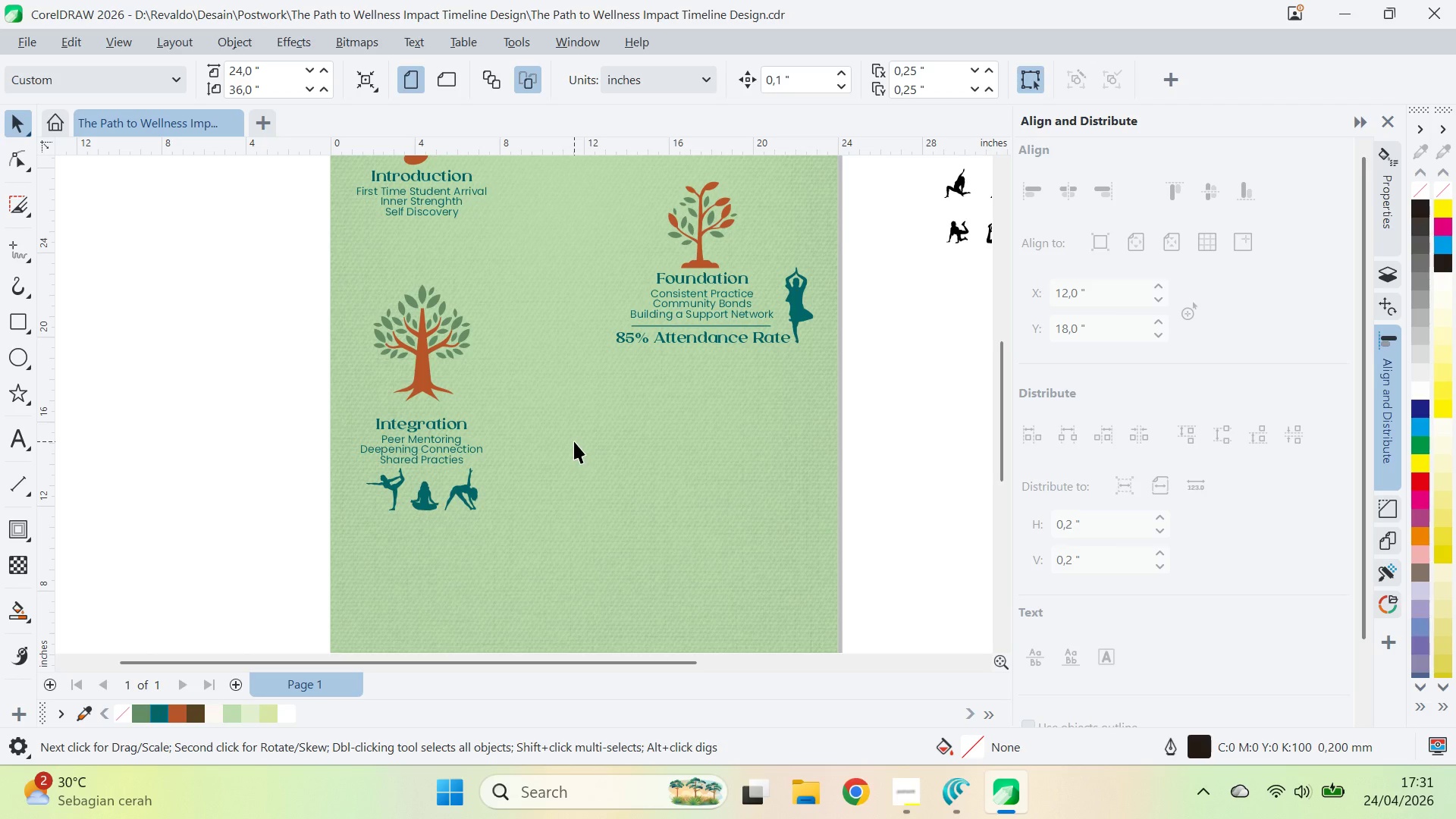 
wait(20.67)
 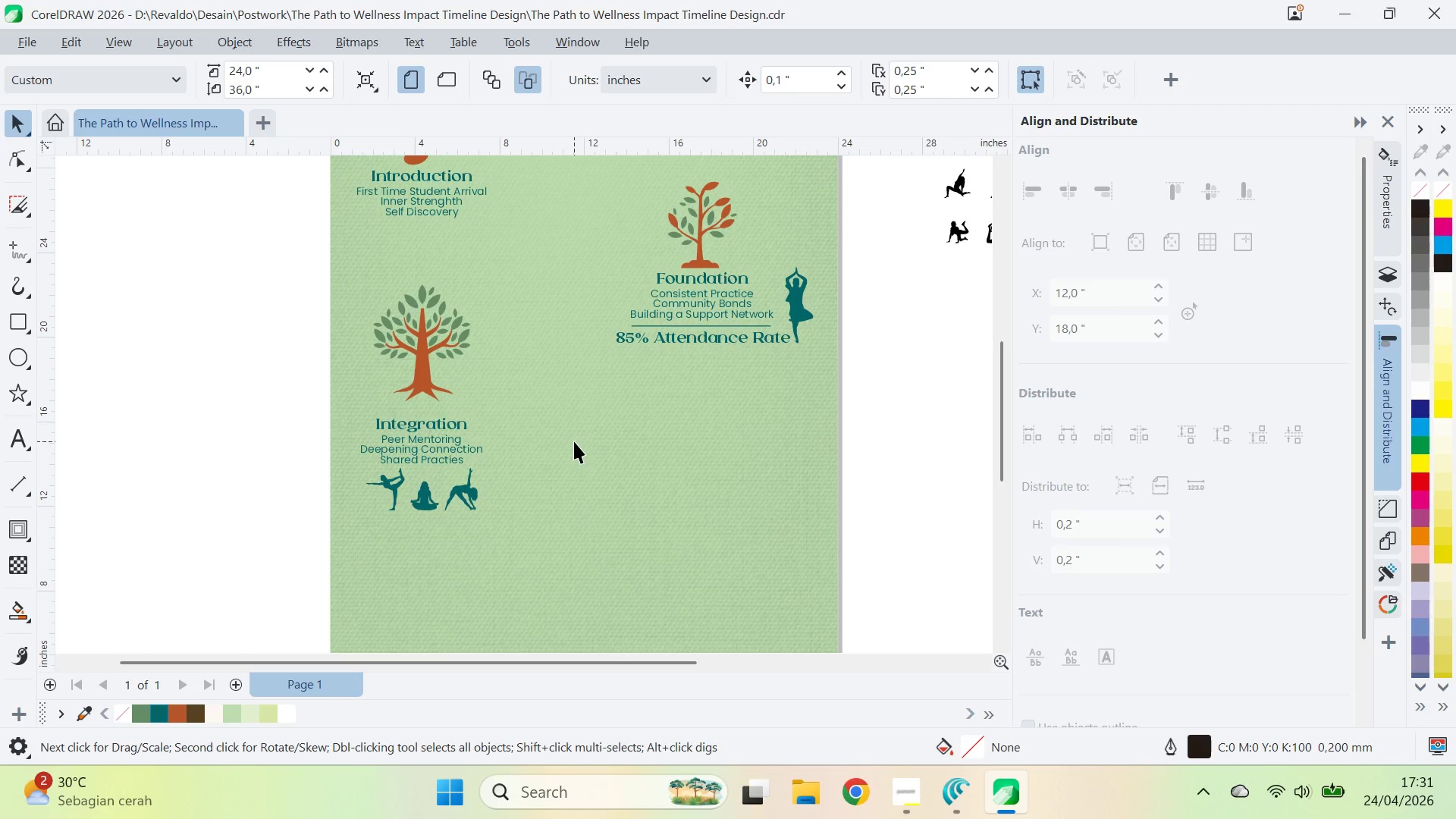 
type(qv)
 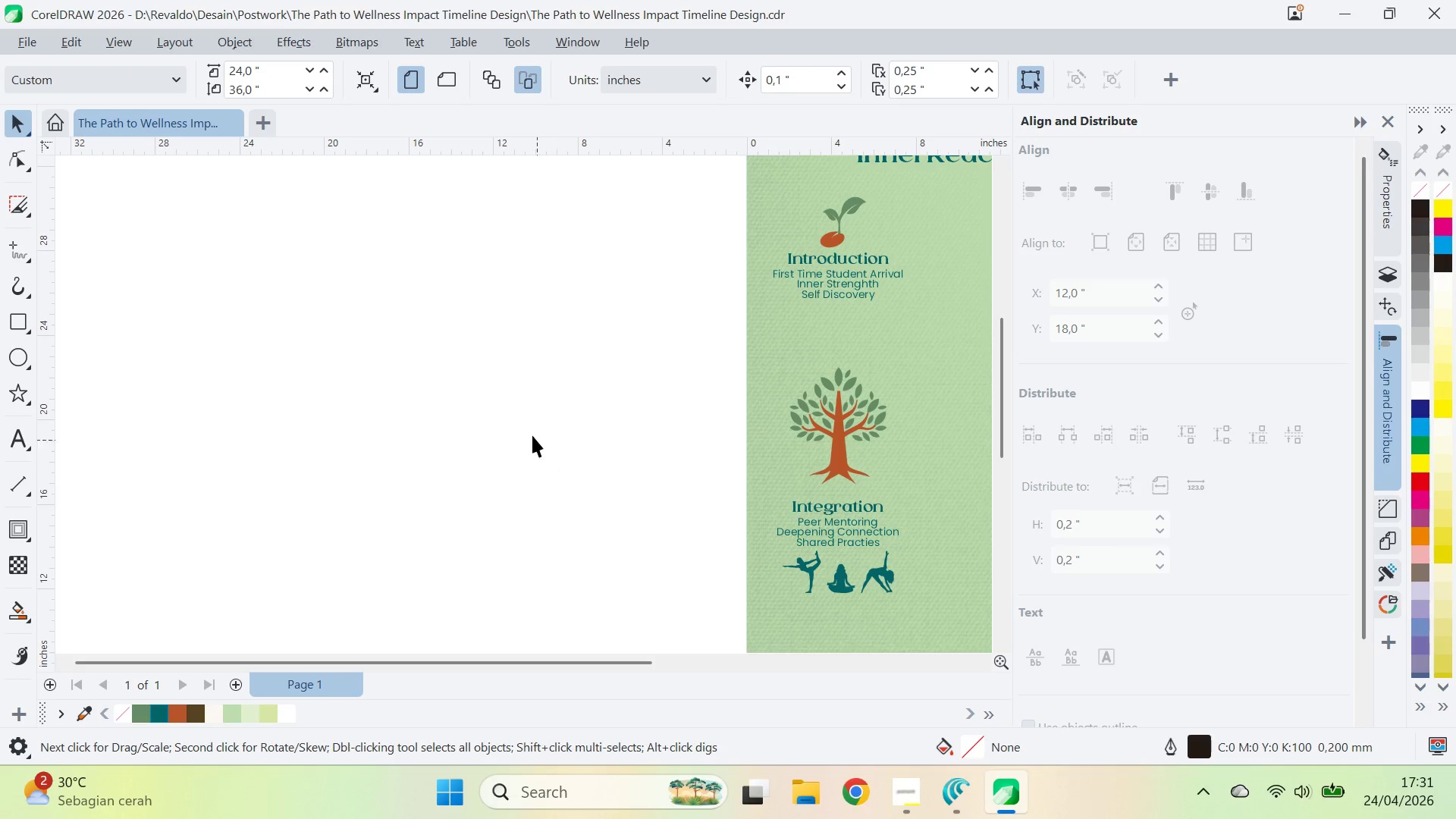 
left_click_drag(start_coordinate=[290, 388], to_coordinate=[707, 471])
 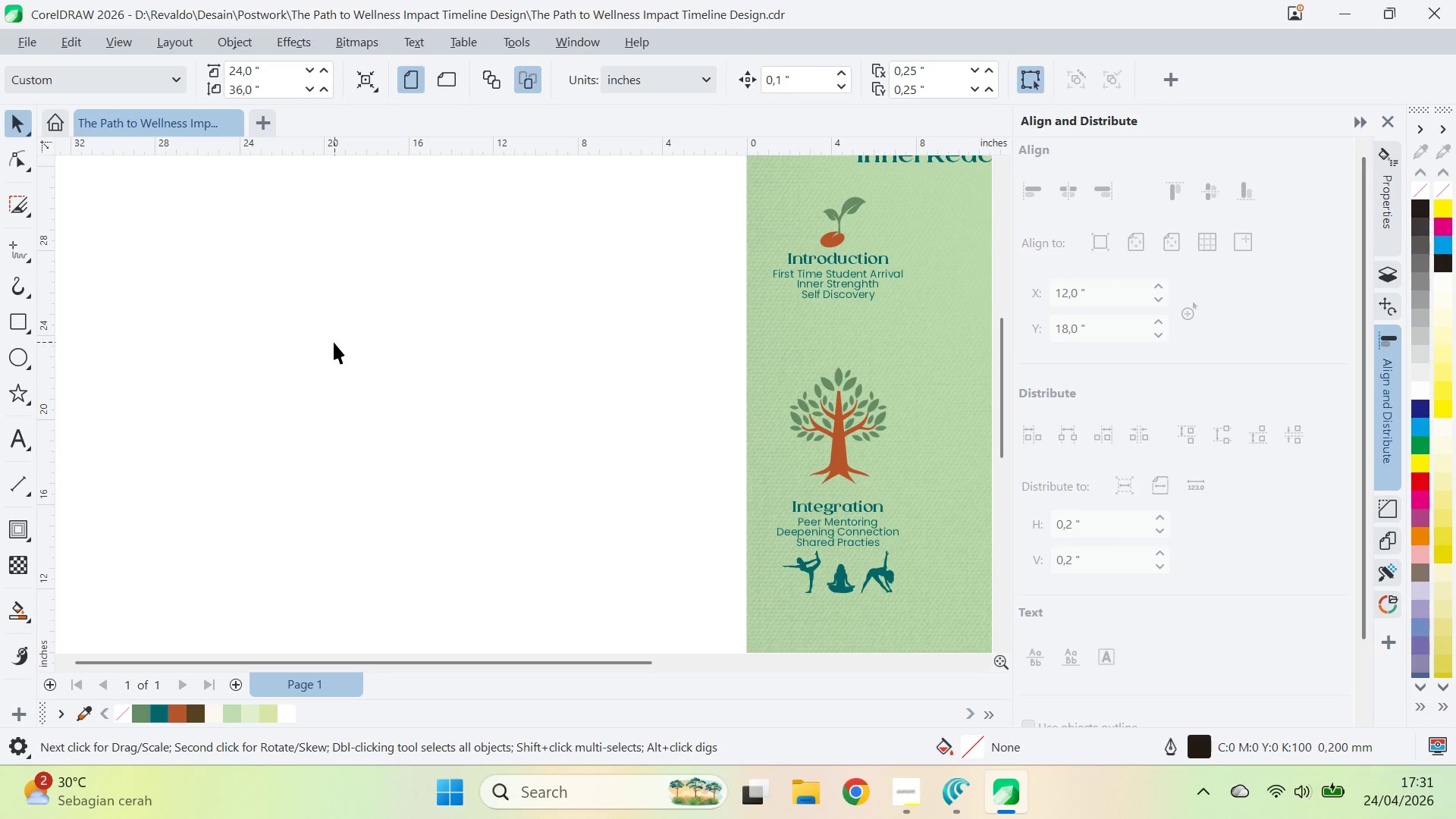 
left_click([24, 259])
 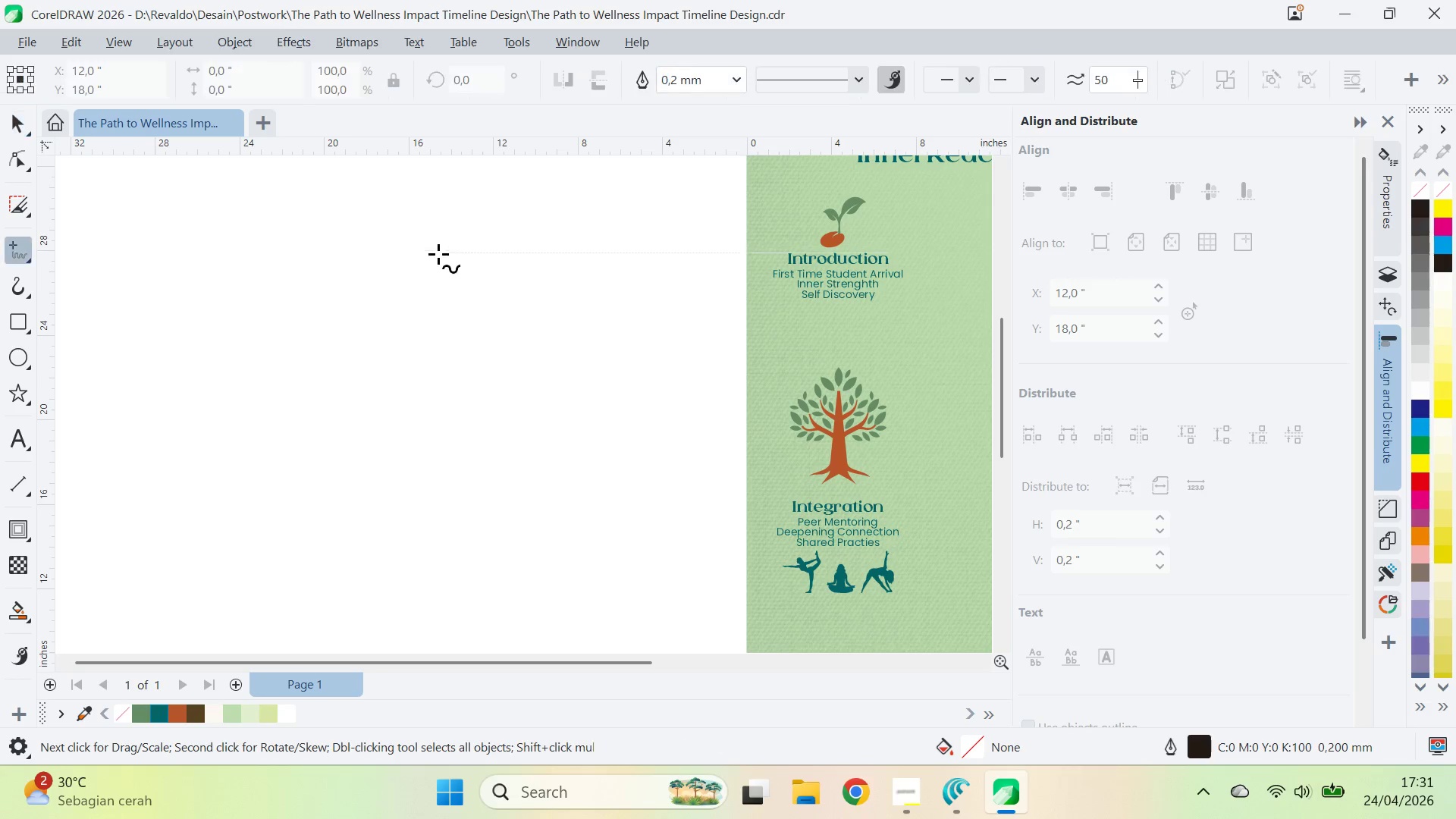 
hold_key(key=ShiftLeft, duration=0.8)
 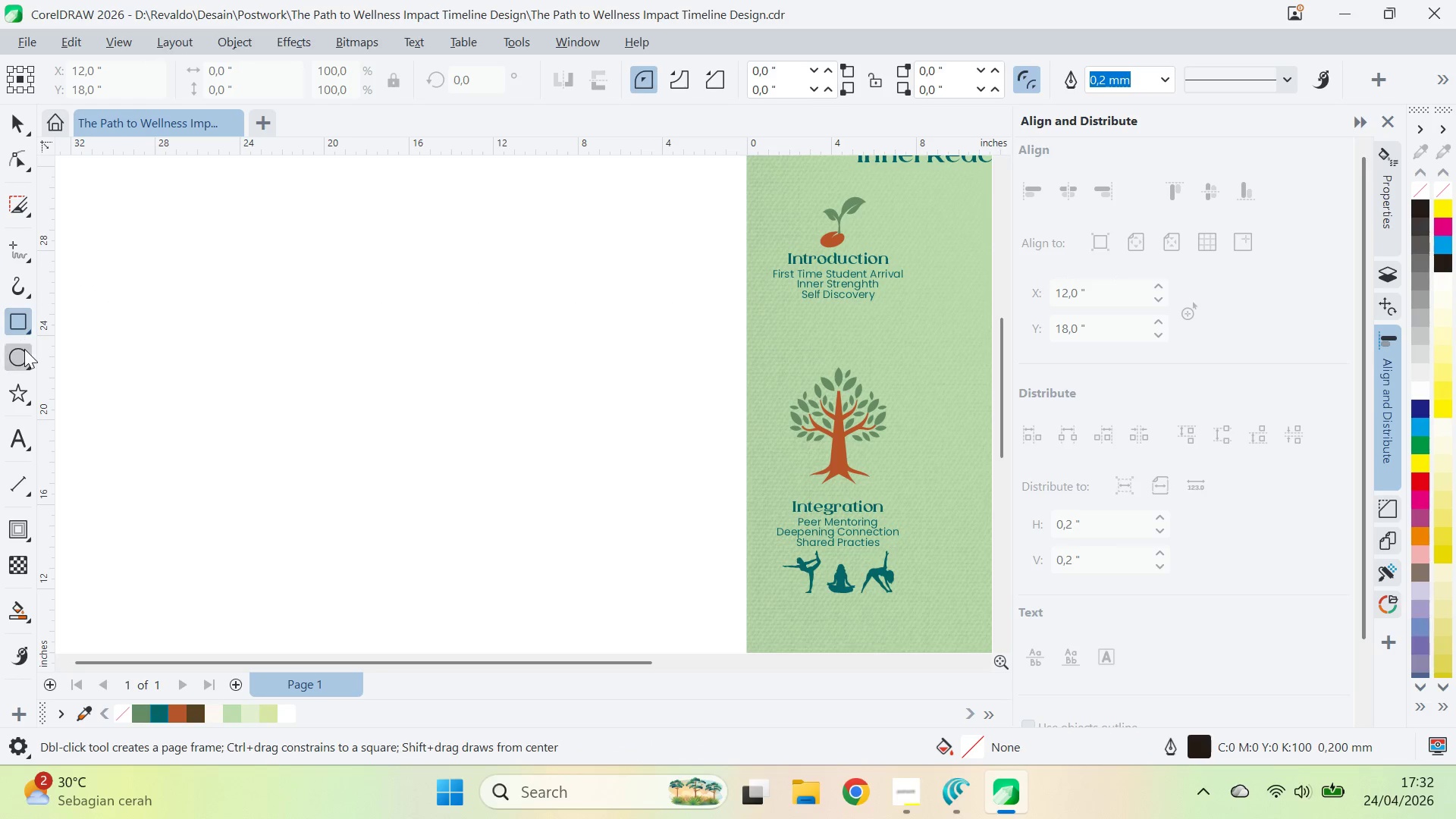 
wait(7.69)
 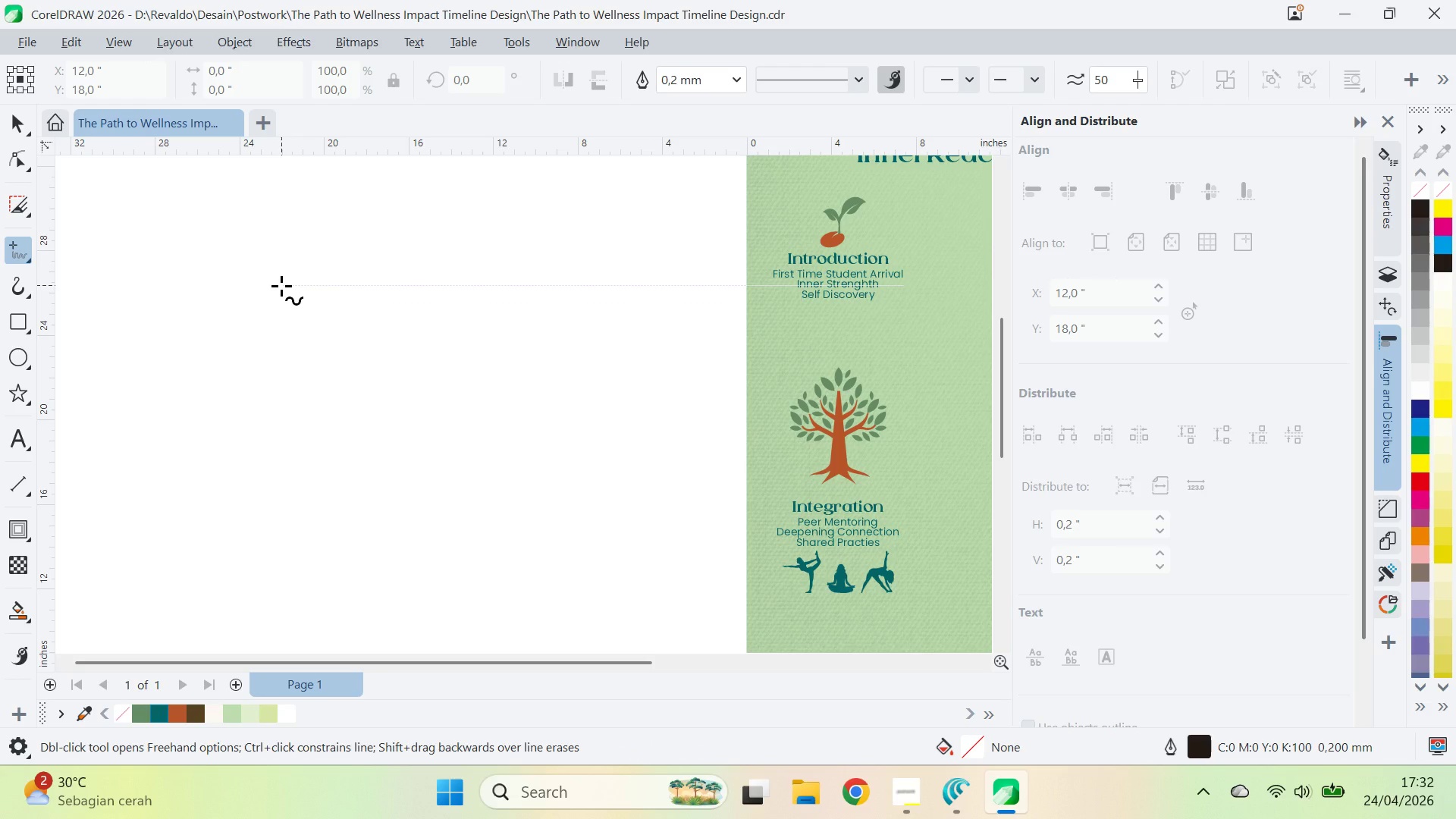 
left_click([24, 350])
 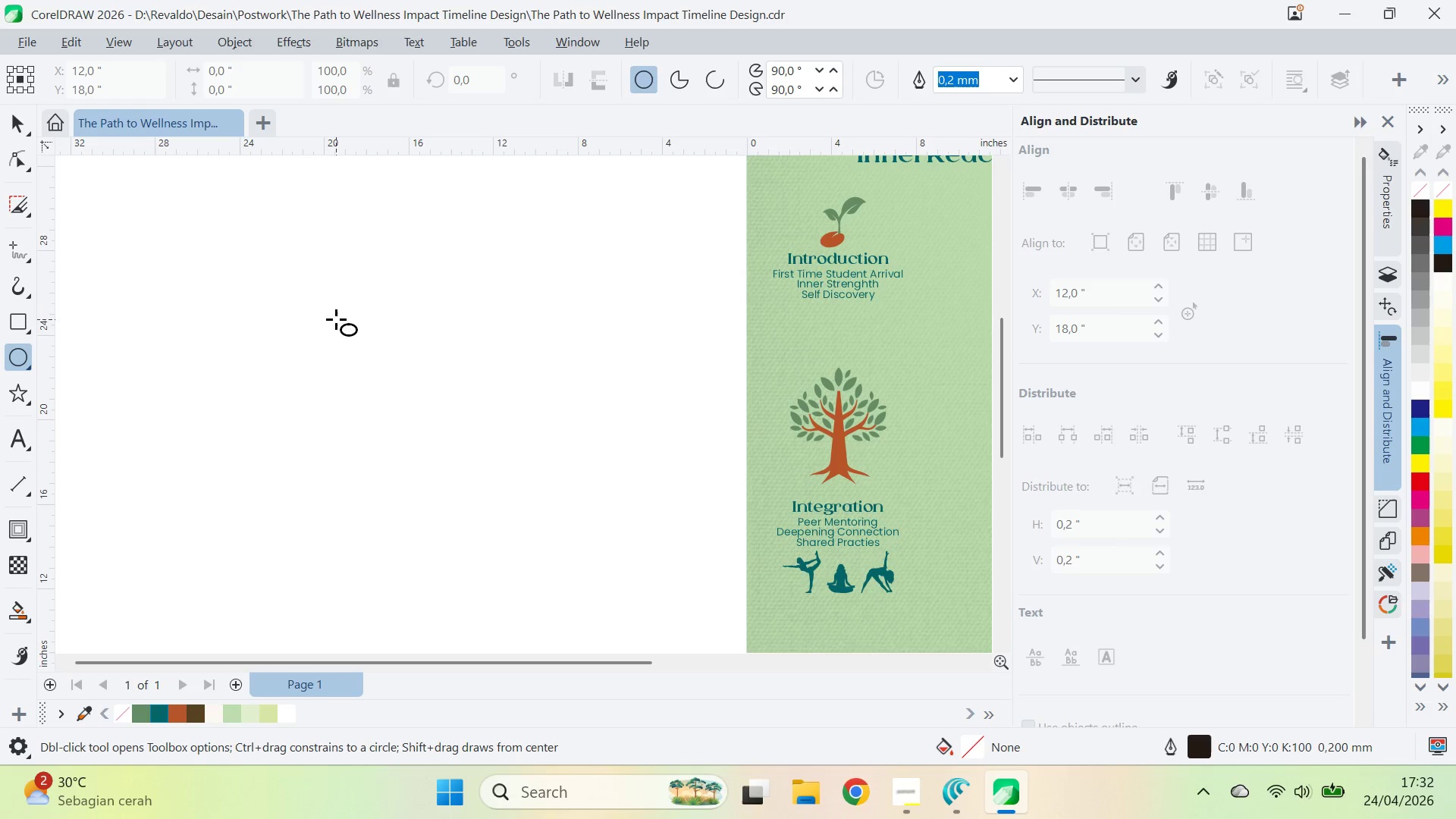 
hold_key(key=ControlLeft, duration=0.64)
left_click_drag(start_coordinate=[305, 297], to_coordinate=[391, 400])
 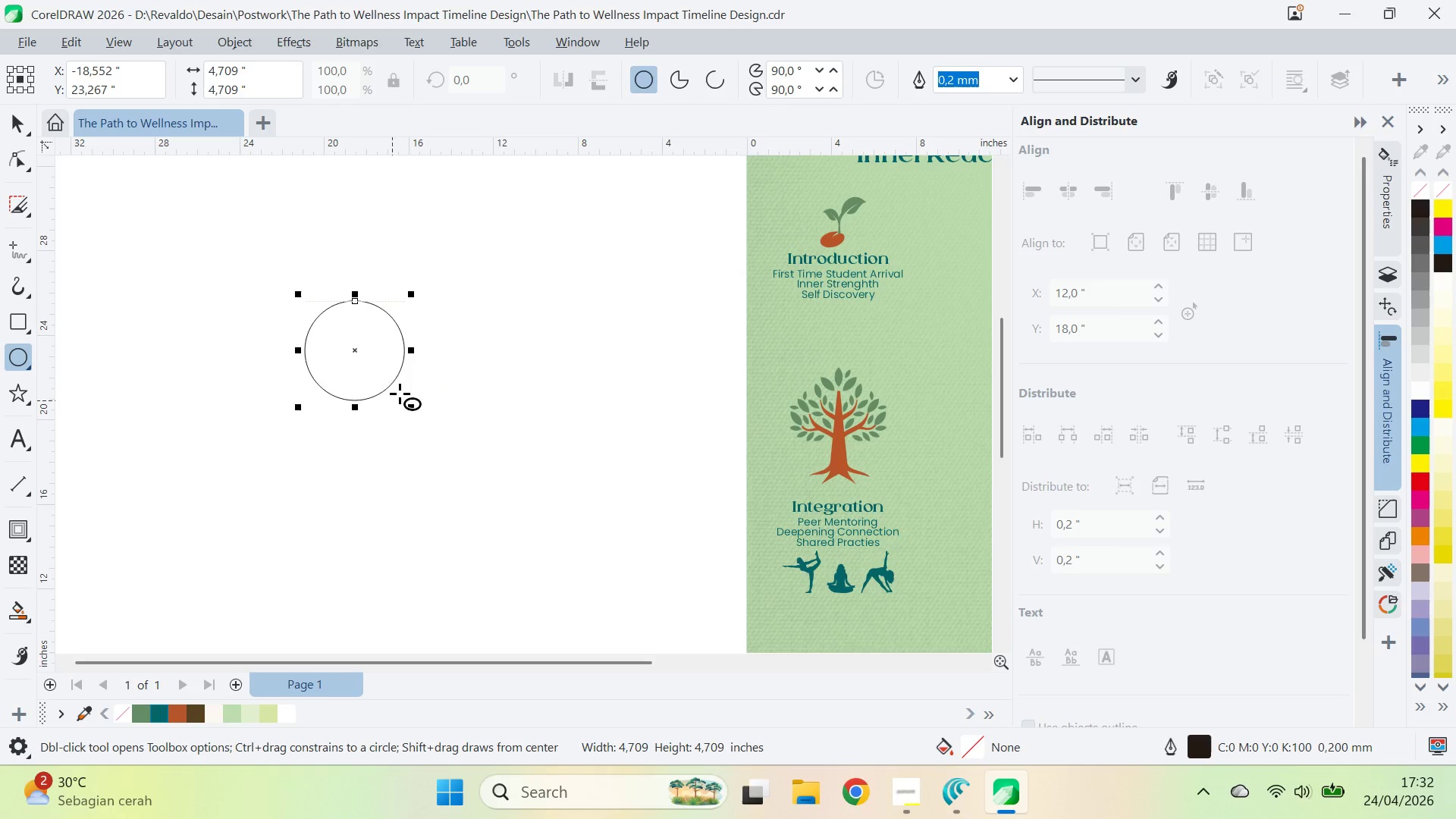 
type(va)
 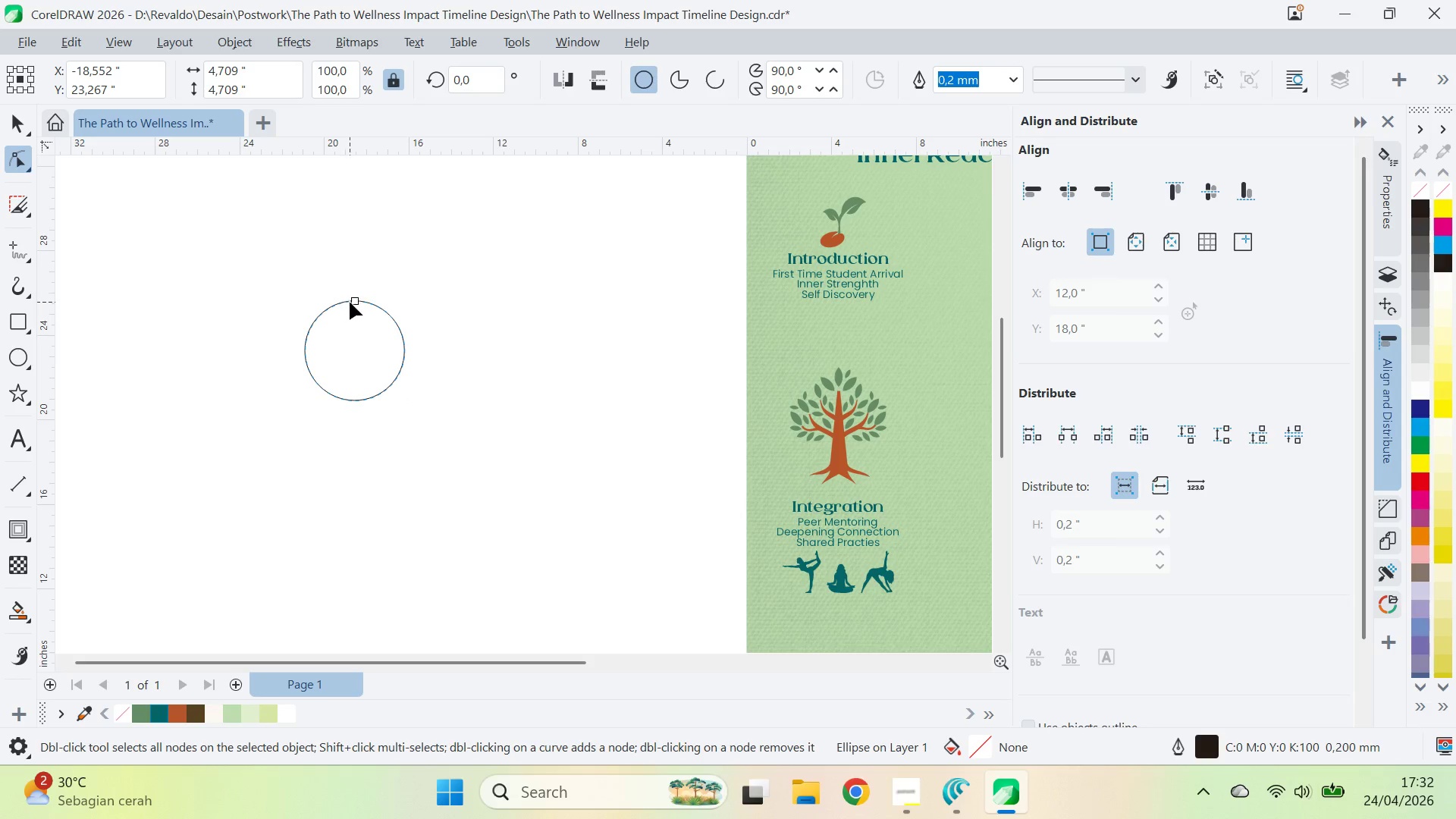 
left_click_drag(start_coordinate=[352, 302], to_coordinate=[304, 352])
 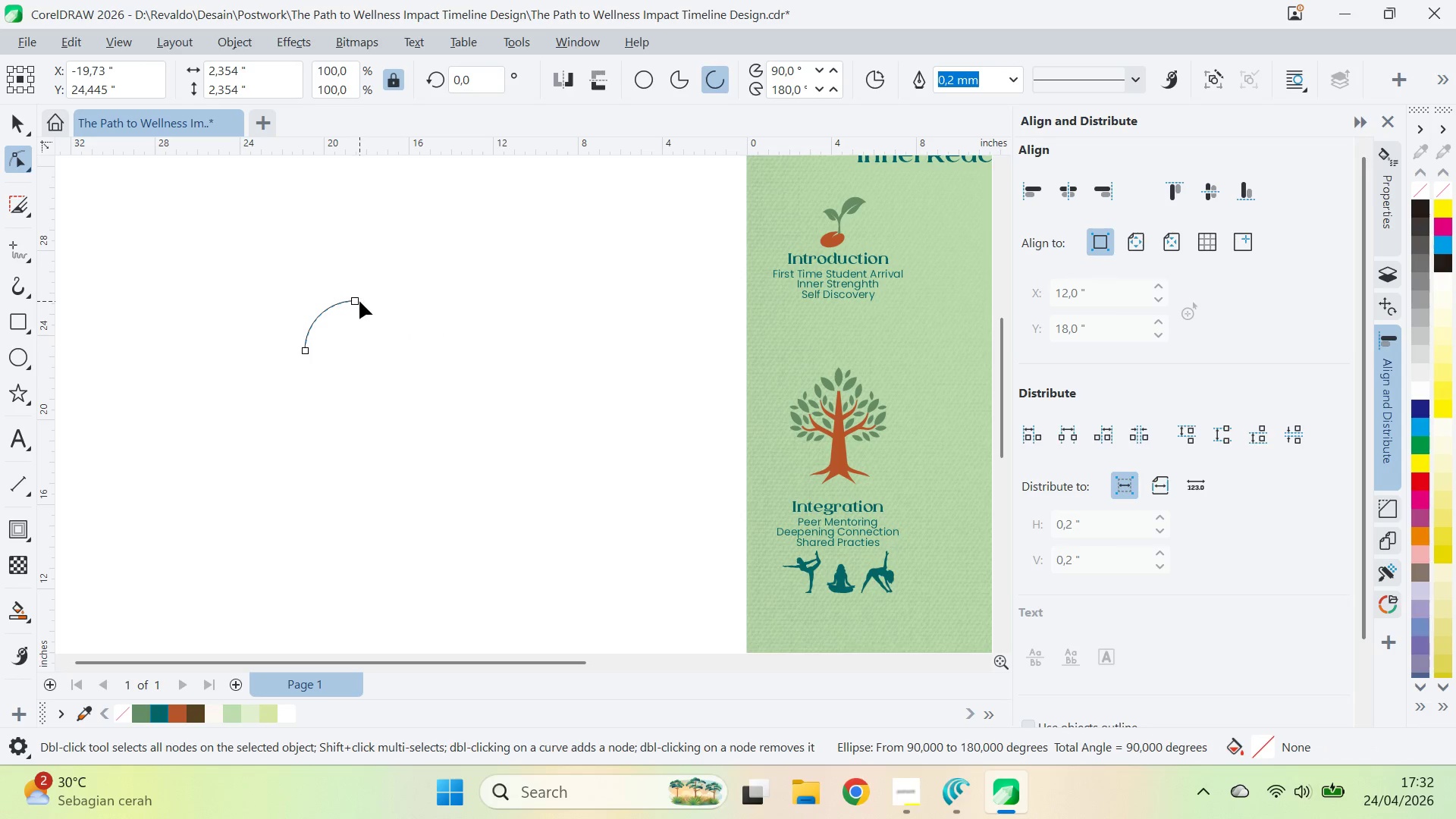 
left_click_drag(start_coordinate=[358, 301], to_coordinate=[405, 353])
 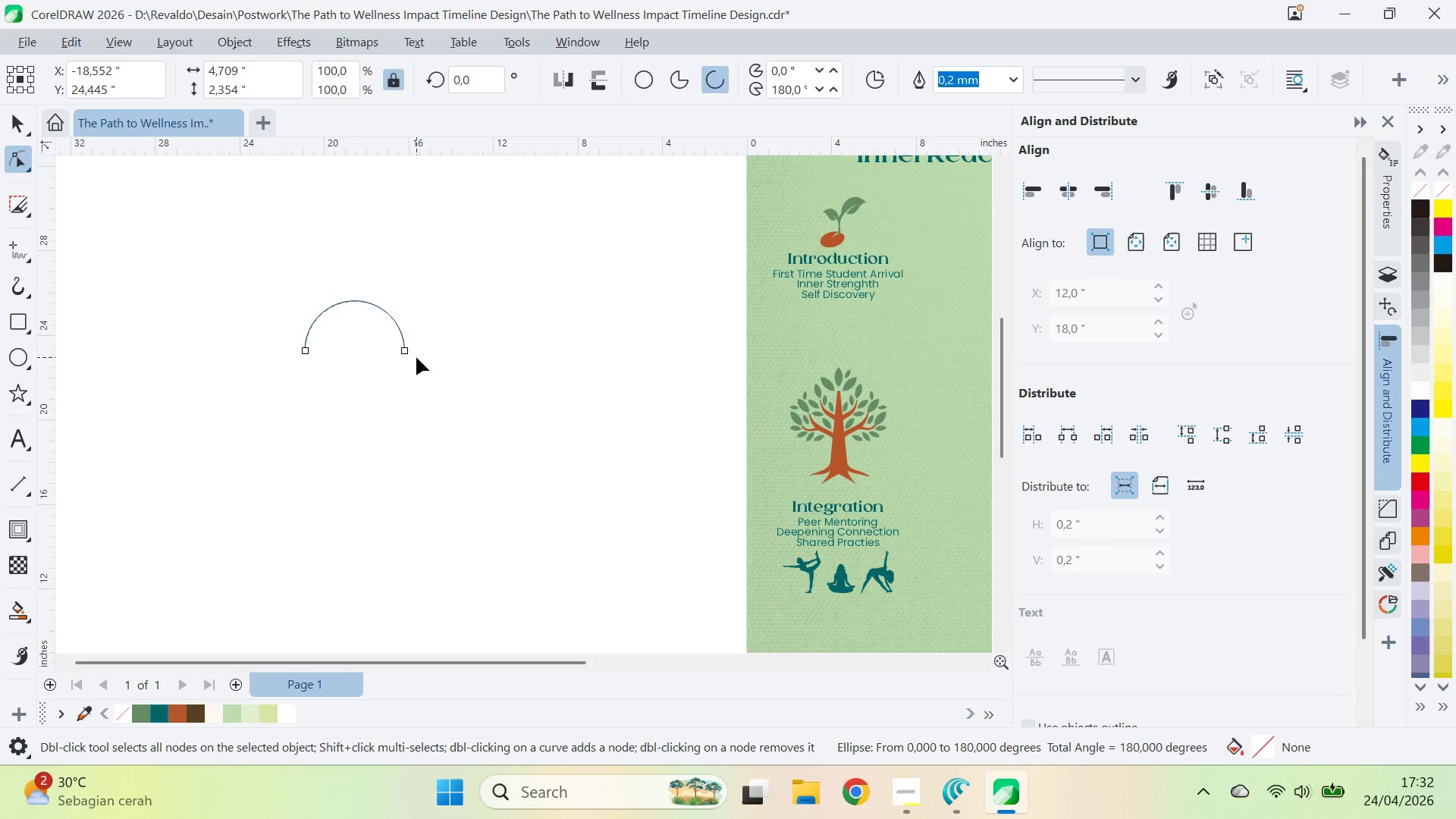 
key(V)
 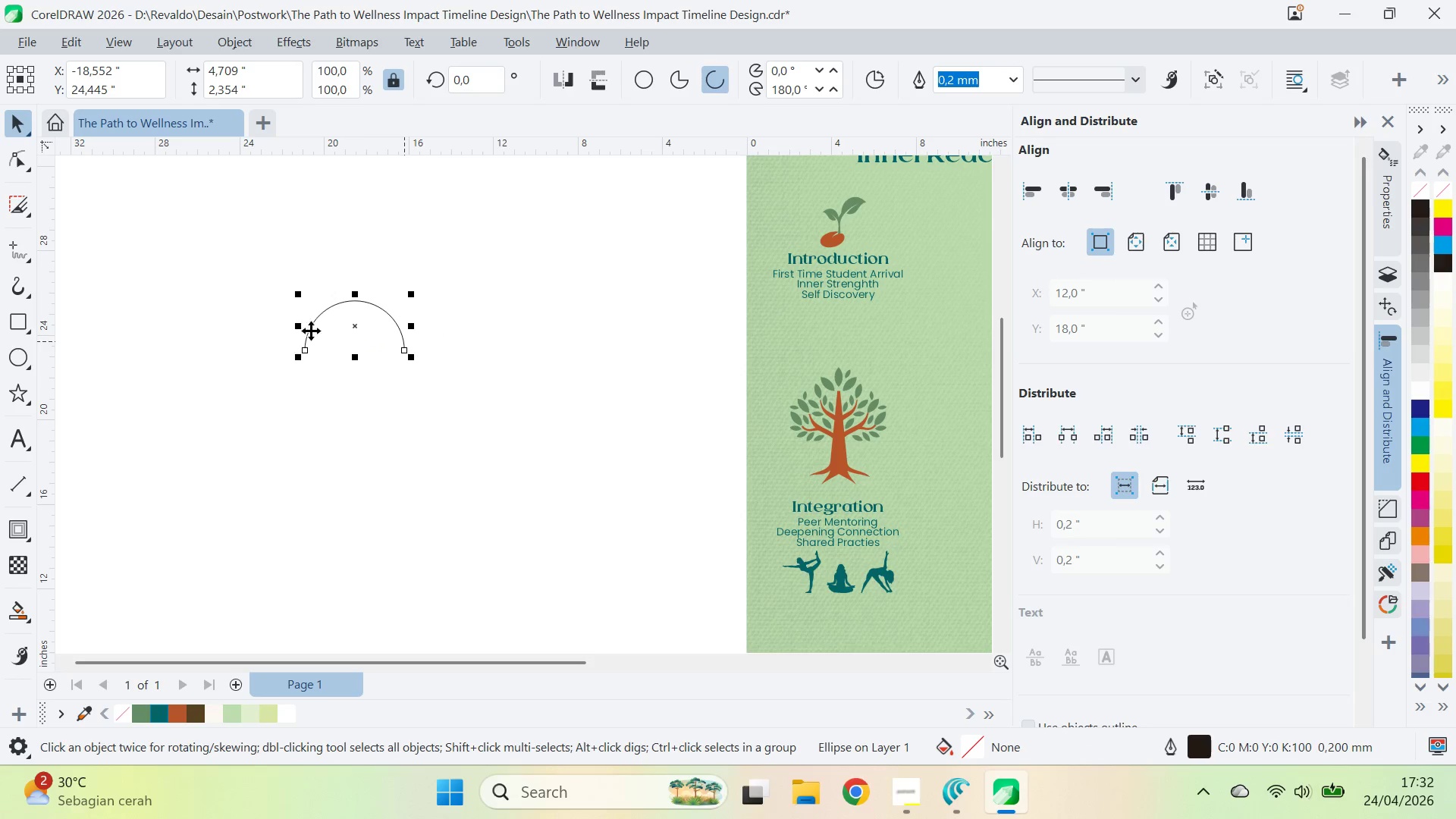 
hold_key(key=ControlLeft, duration=0.92)
left_click_drag(start_coordinate=[300, 328], to_coordinate=[455, 313])
 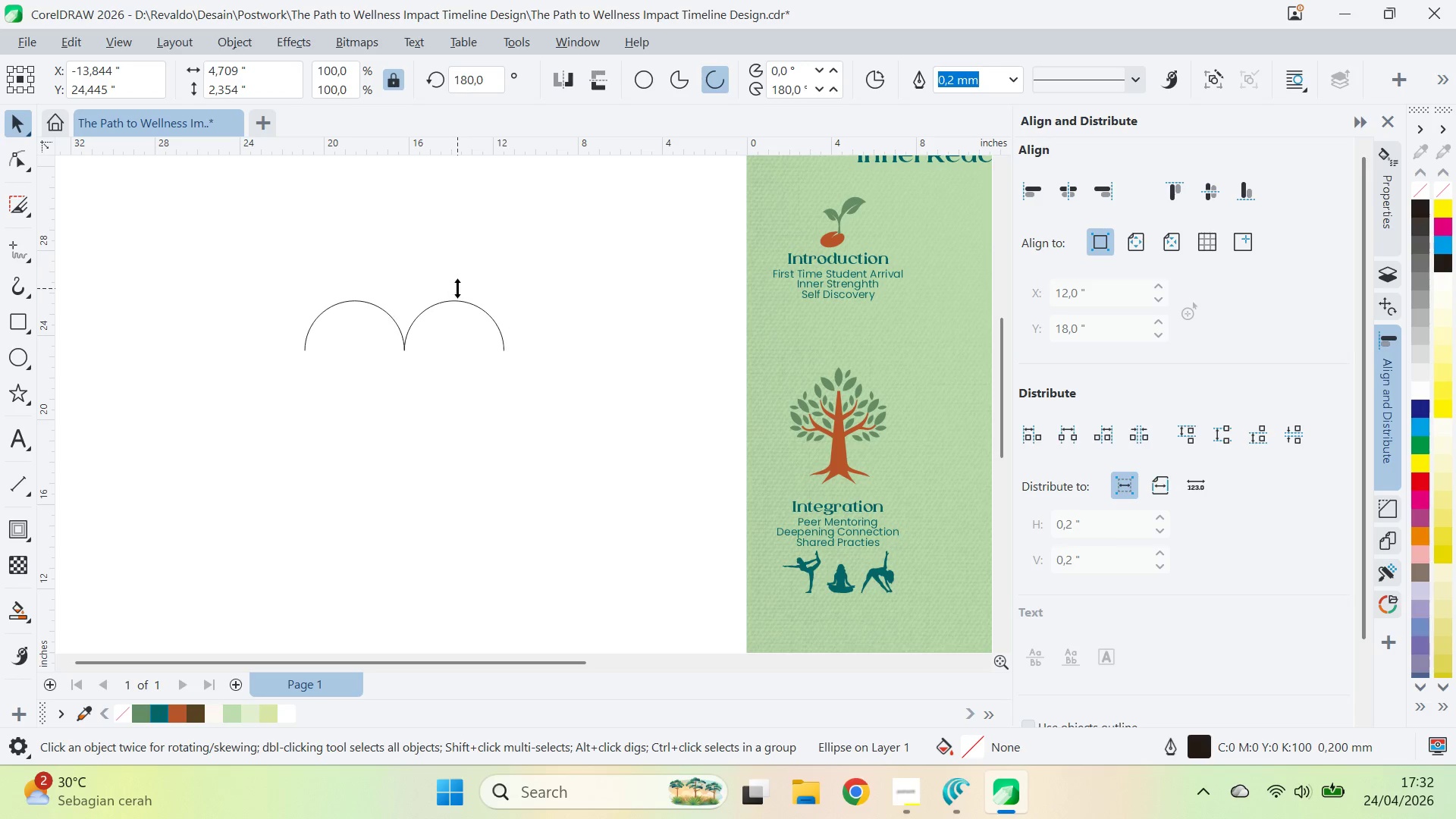 
right_click([455, 314])
 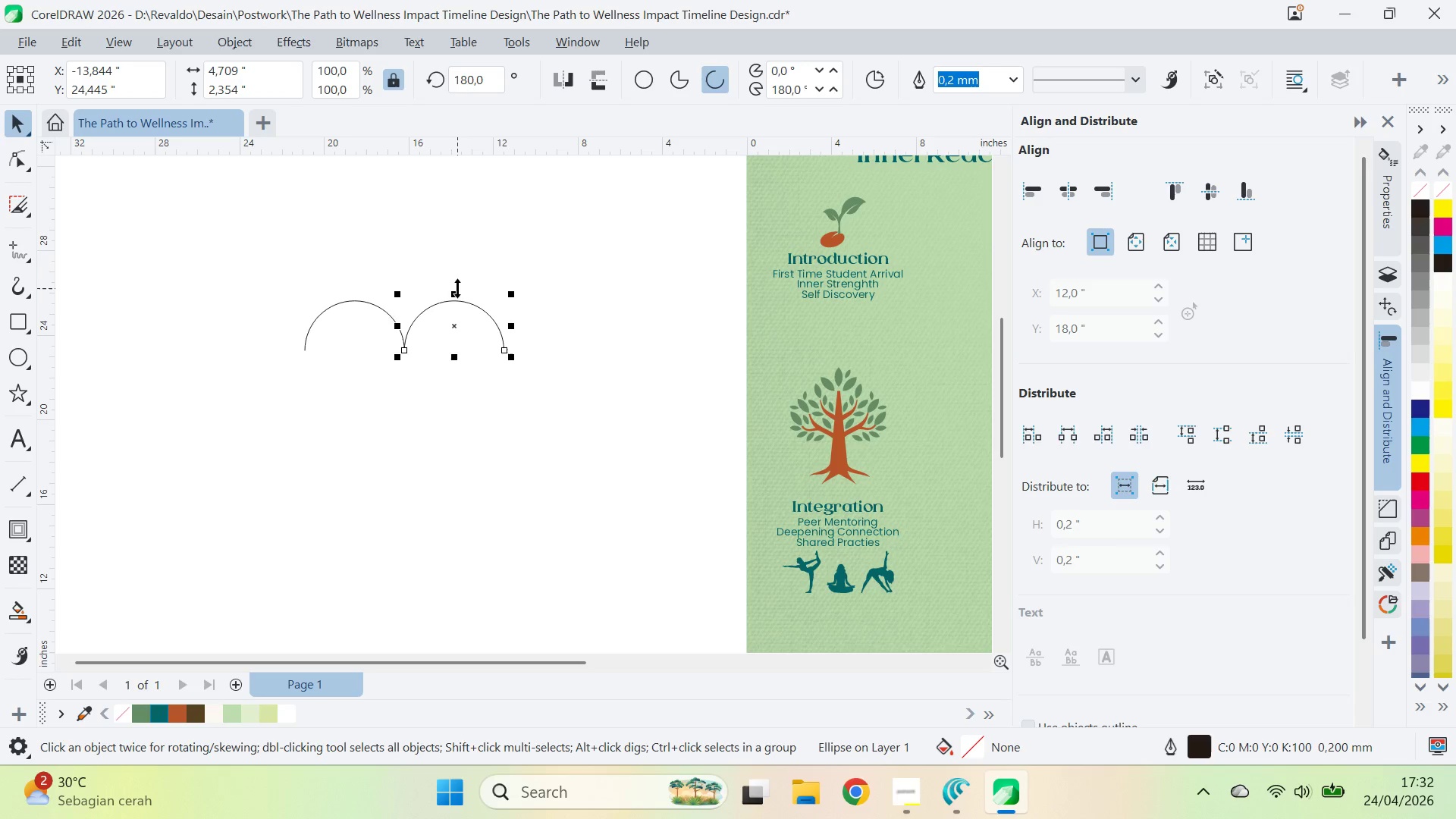 
hold_key(key=ControlLeft, duration=0.88)
left_click_drag(start_coordinate=[457, 288], to_coordinate=[452, 380])
 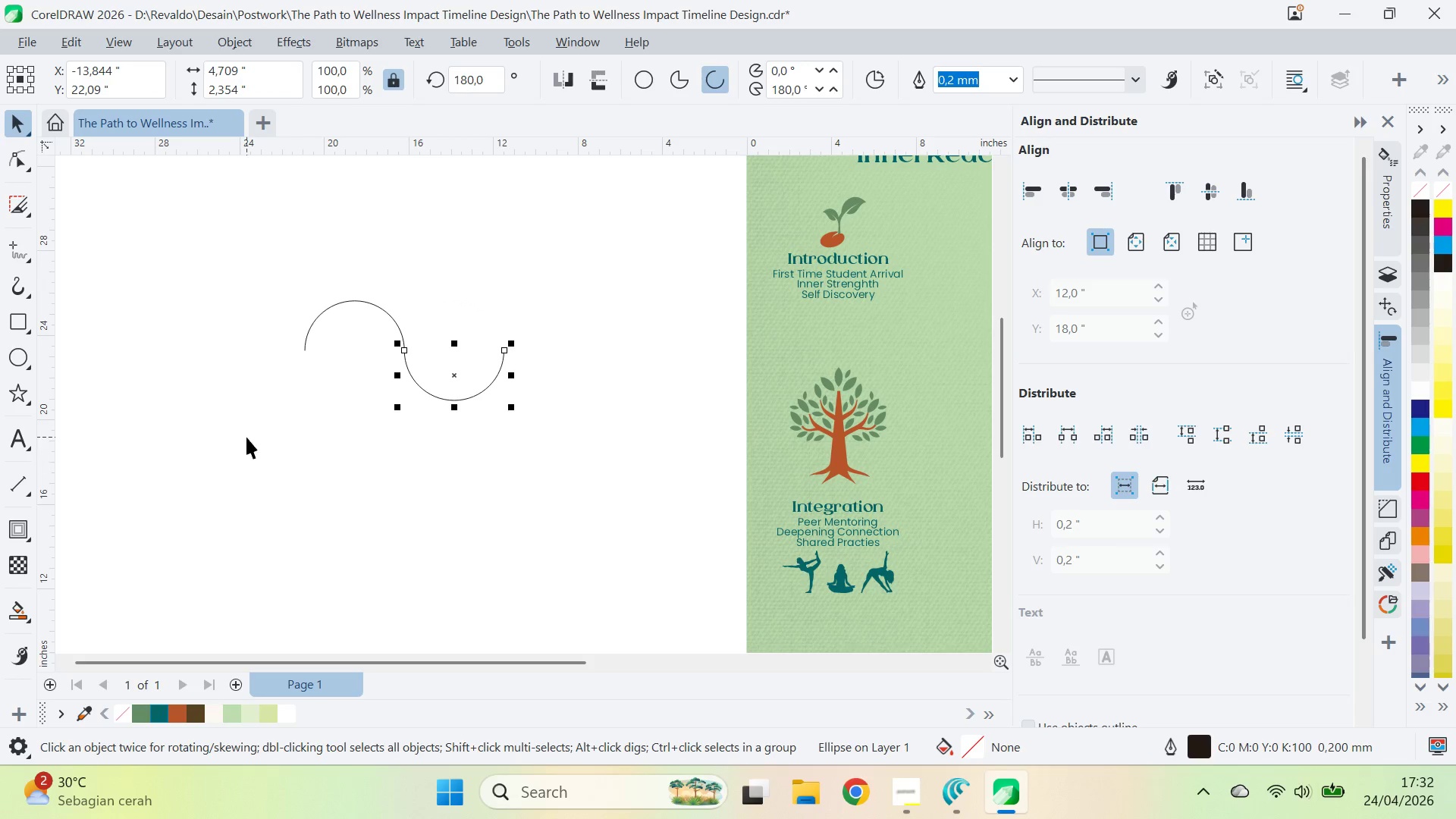 
left_click_drag(start_coordinate=[246, 437], to_coordinate=[628, 214])
 